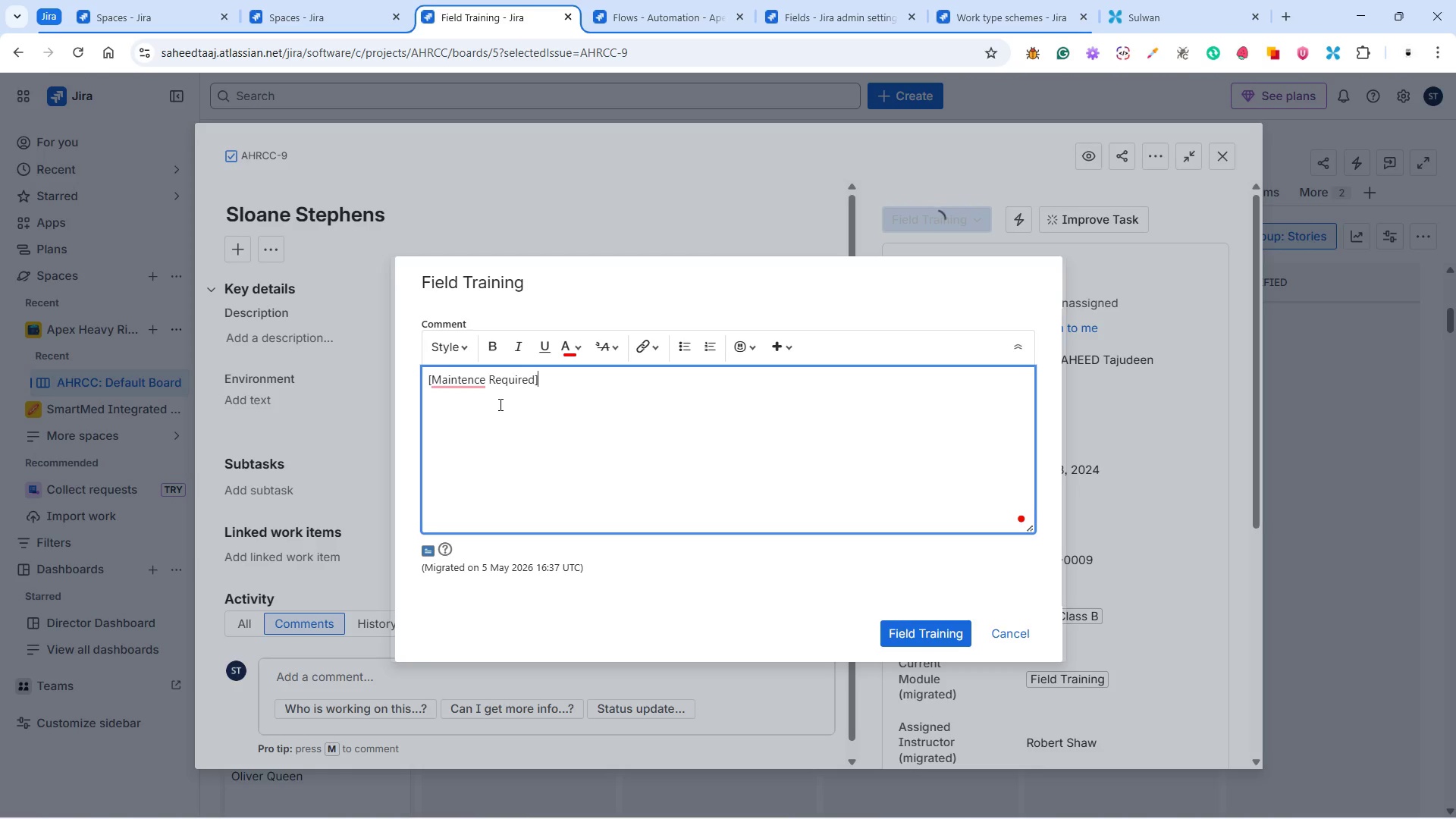 
left_click([472, 375])
 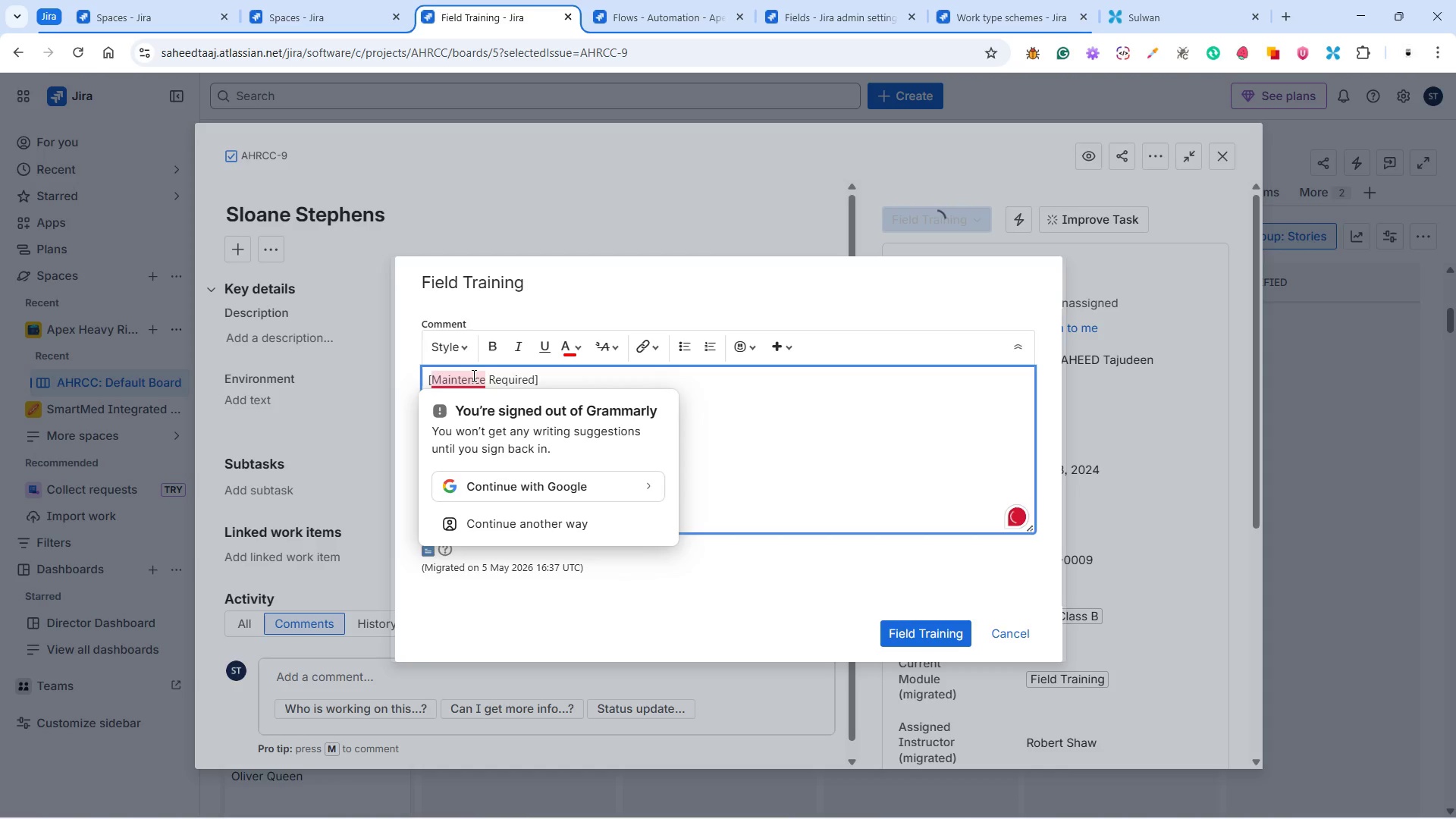 
type(an)
 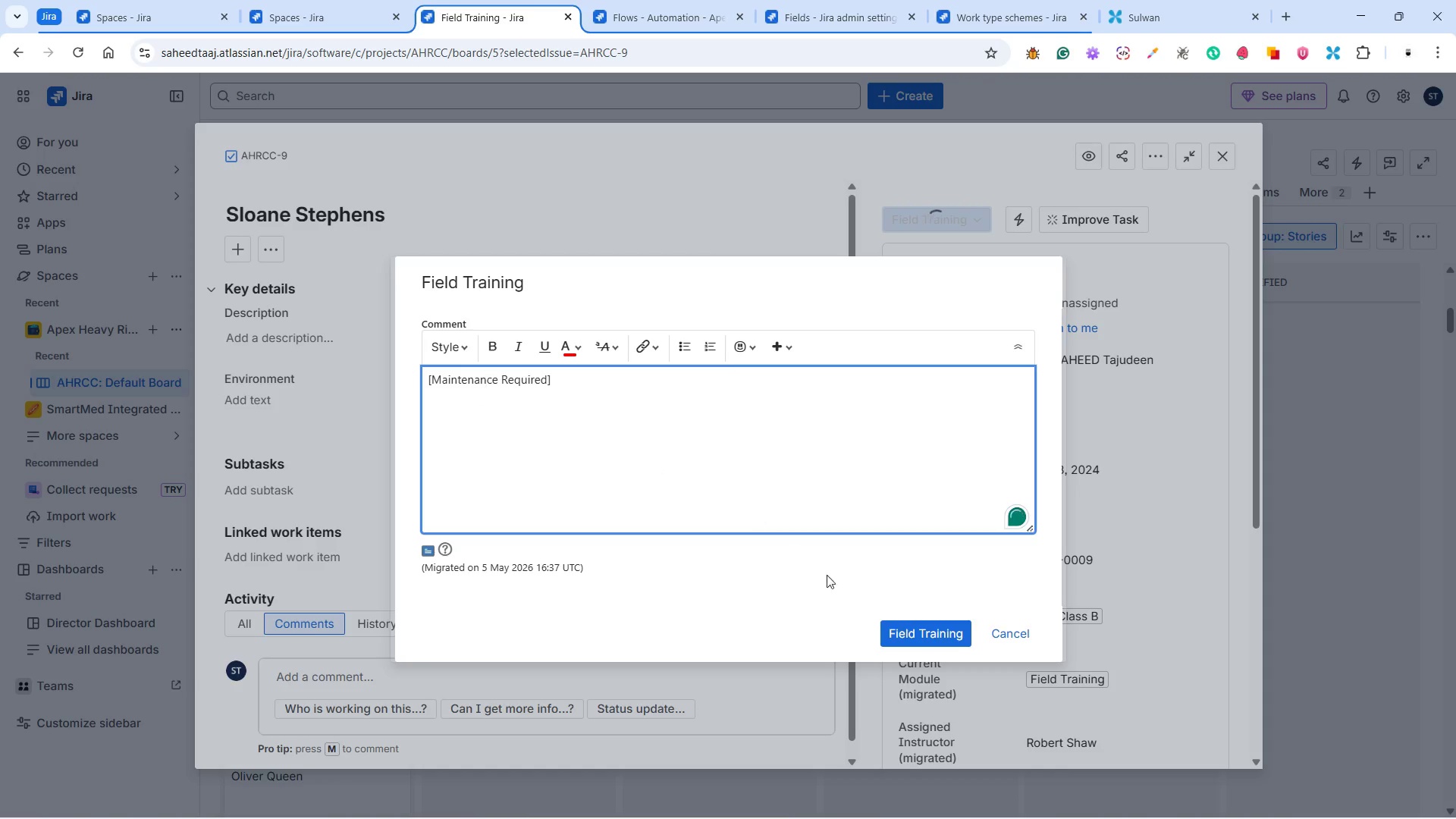 
left_click([905, 623])
 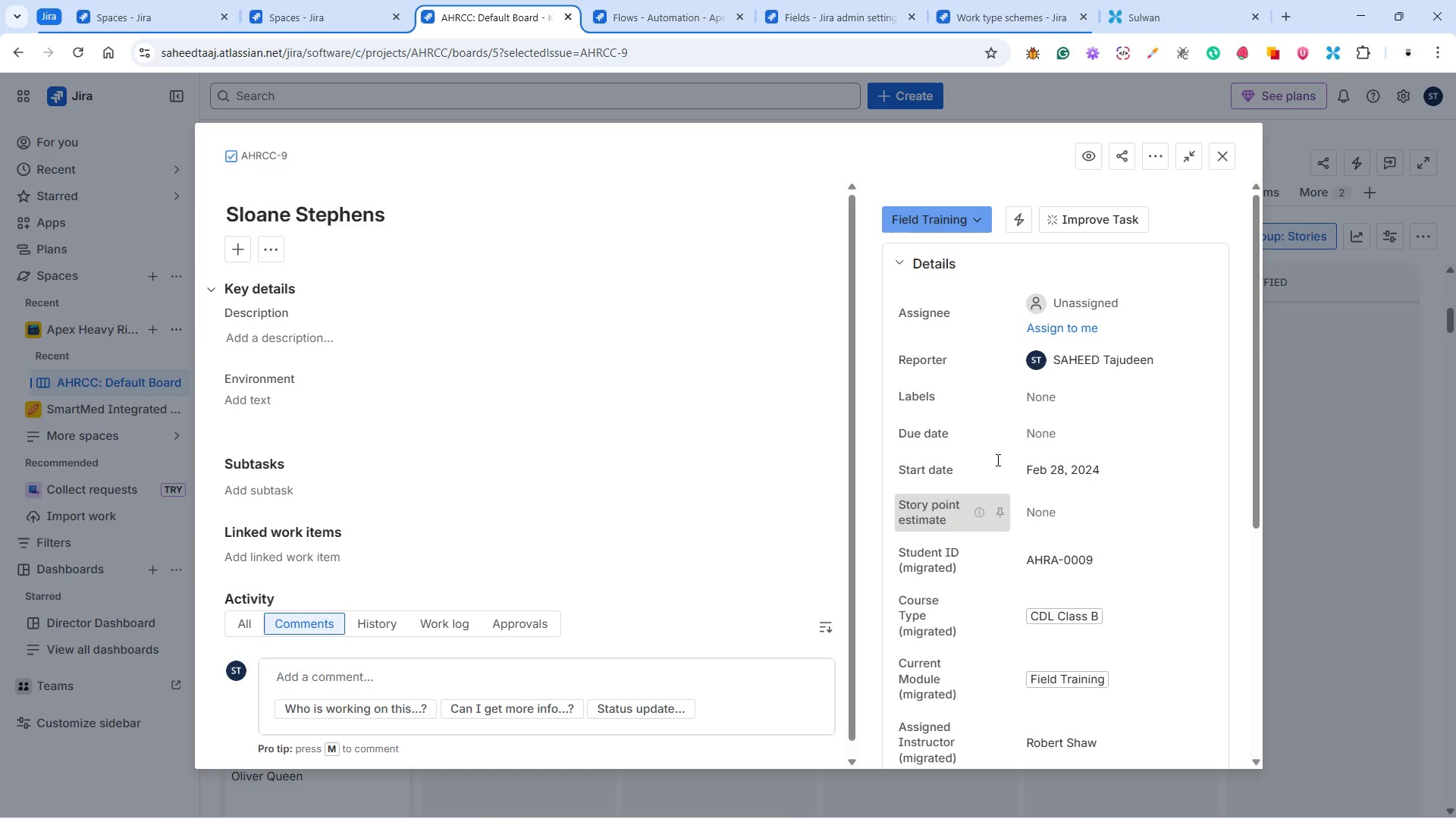 
left_click([1225, 158])
 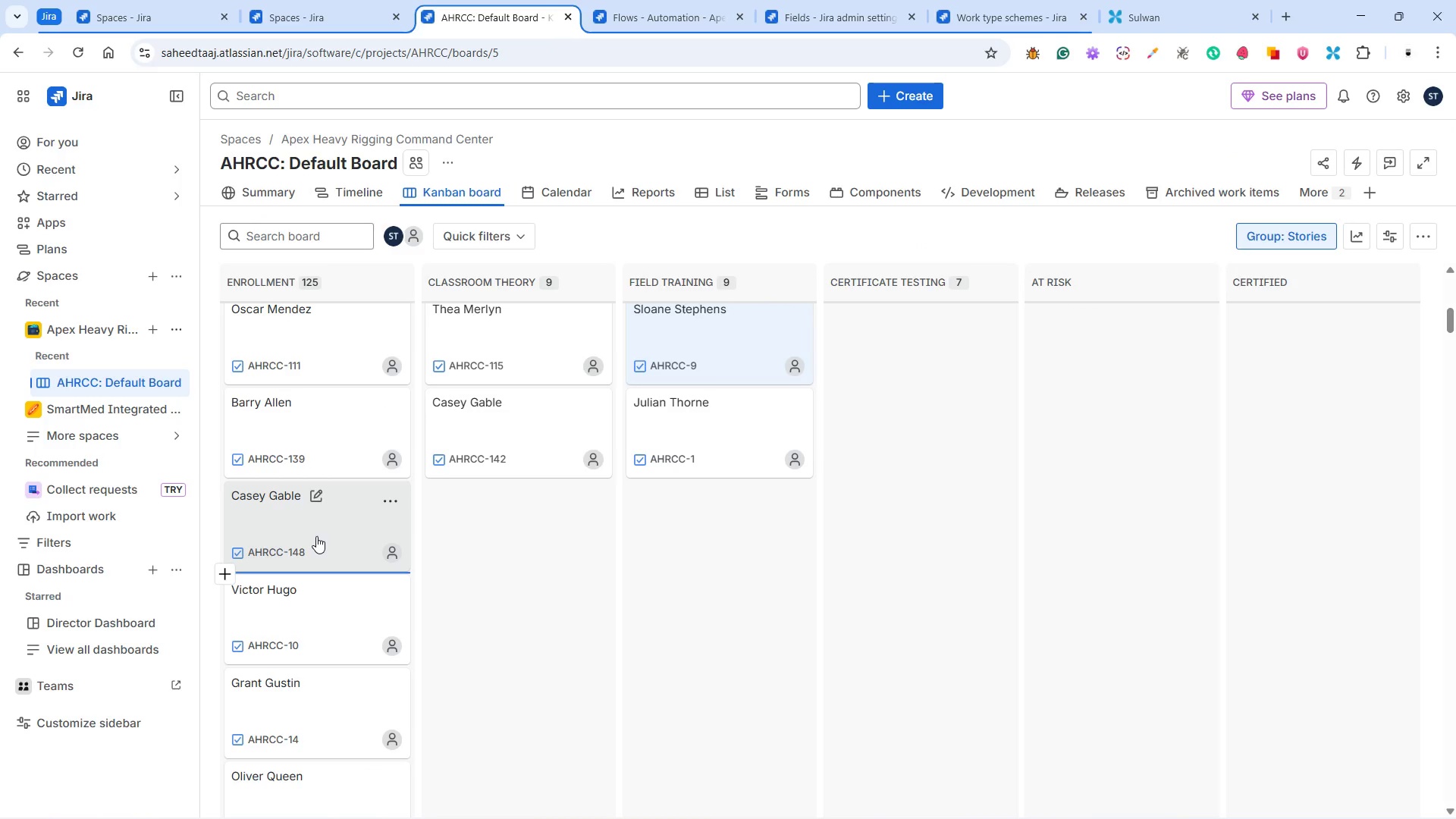 
wait(13.53)
 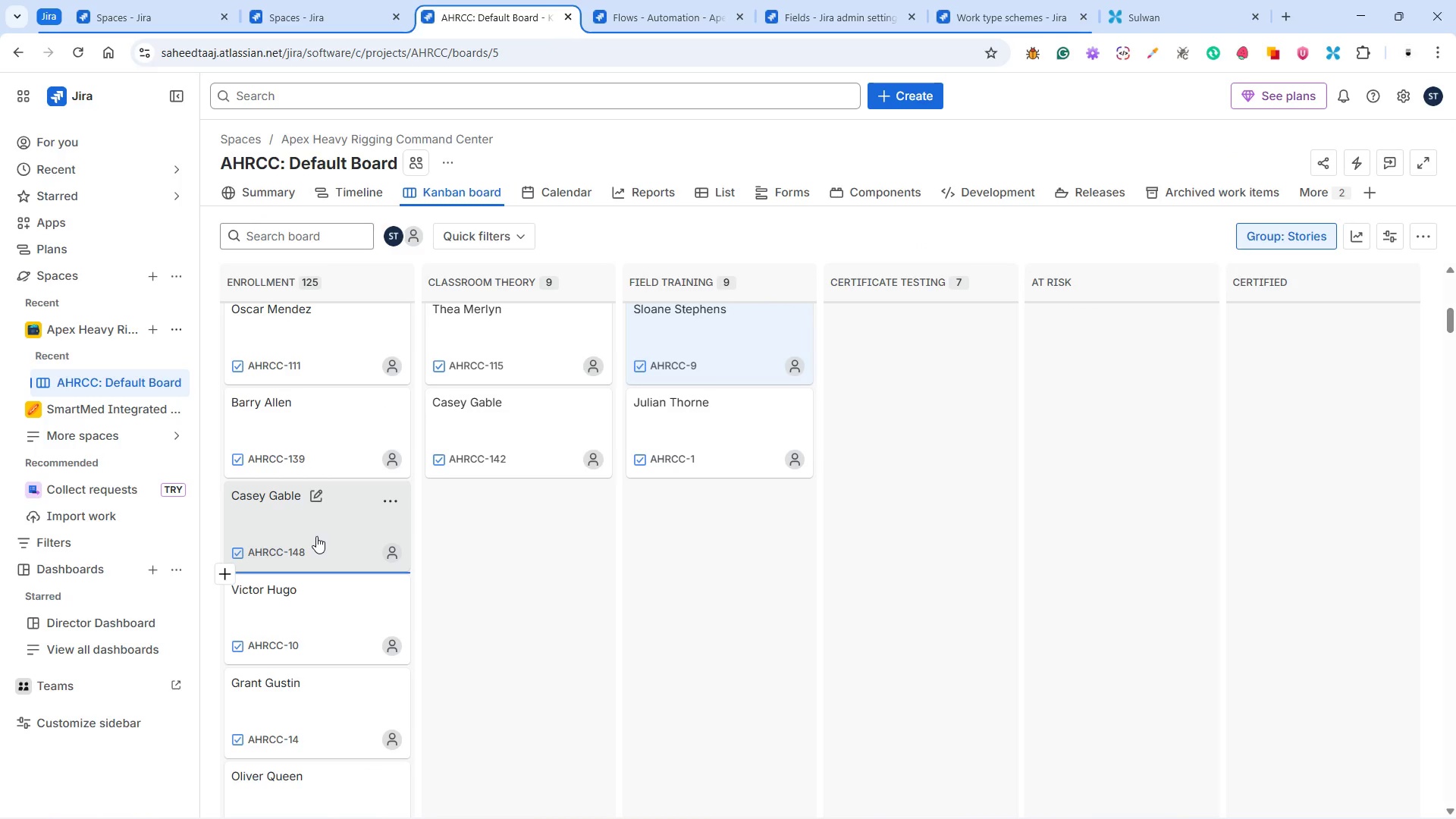 
left_click([337, 627])
 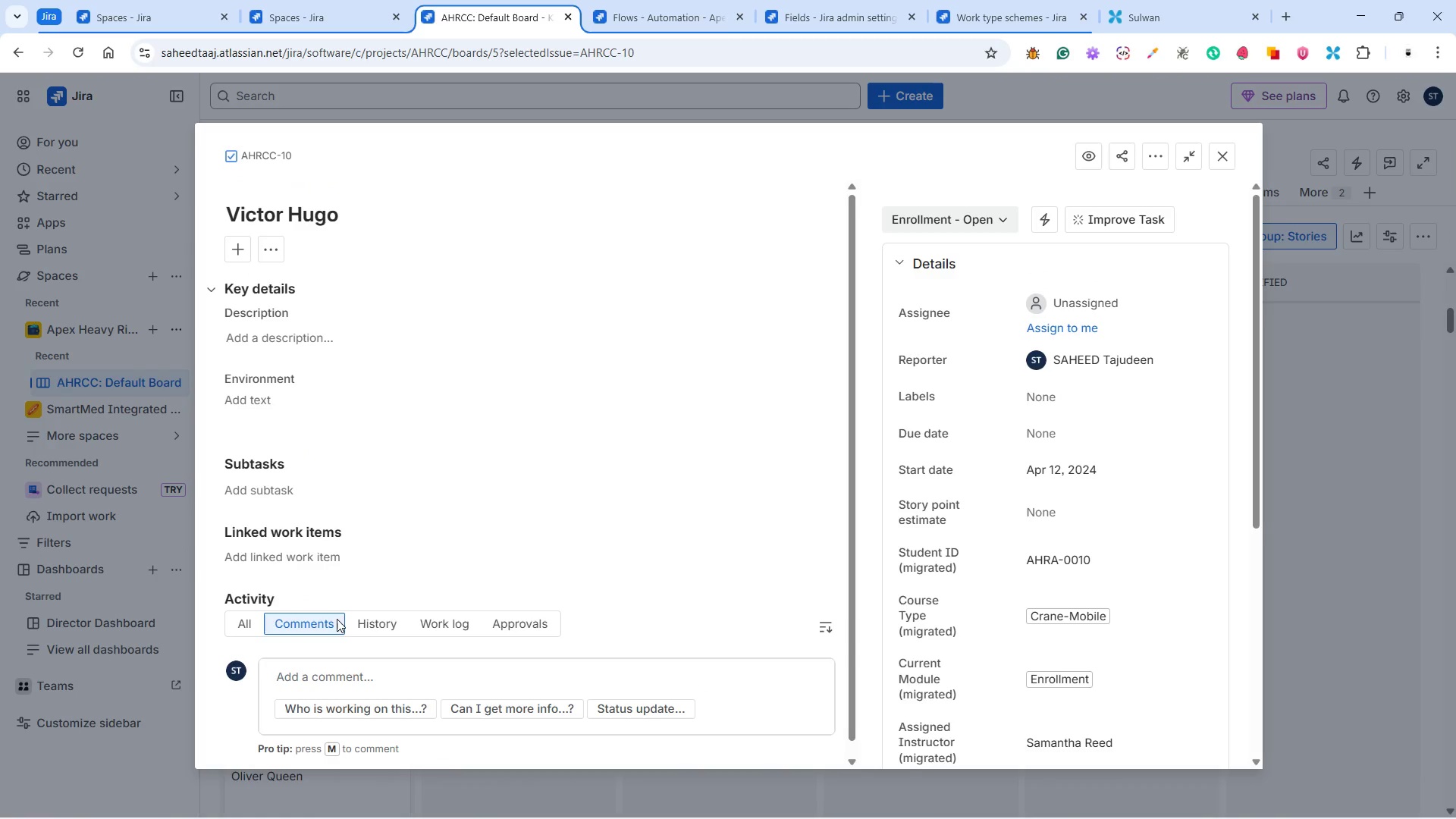 
wait(7.56)
 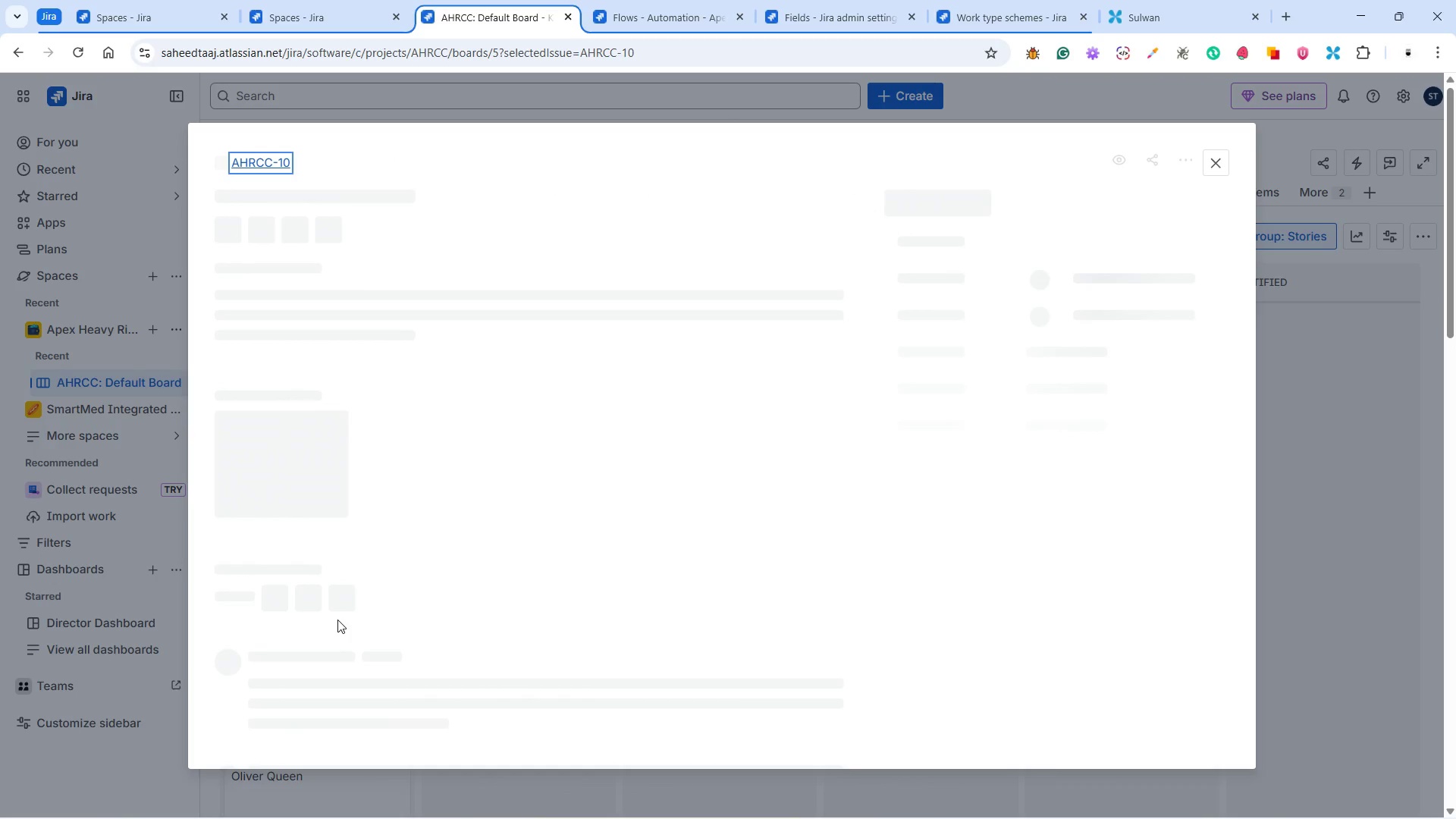 
left_click([1222, 152])
 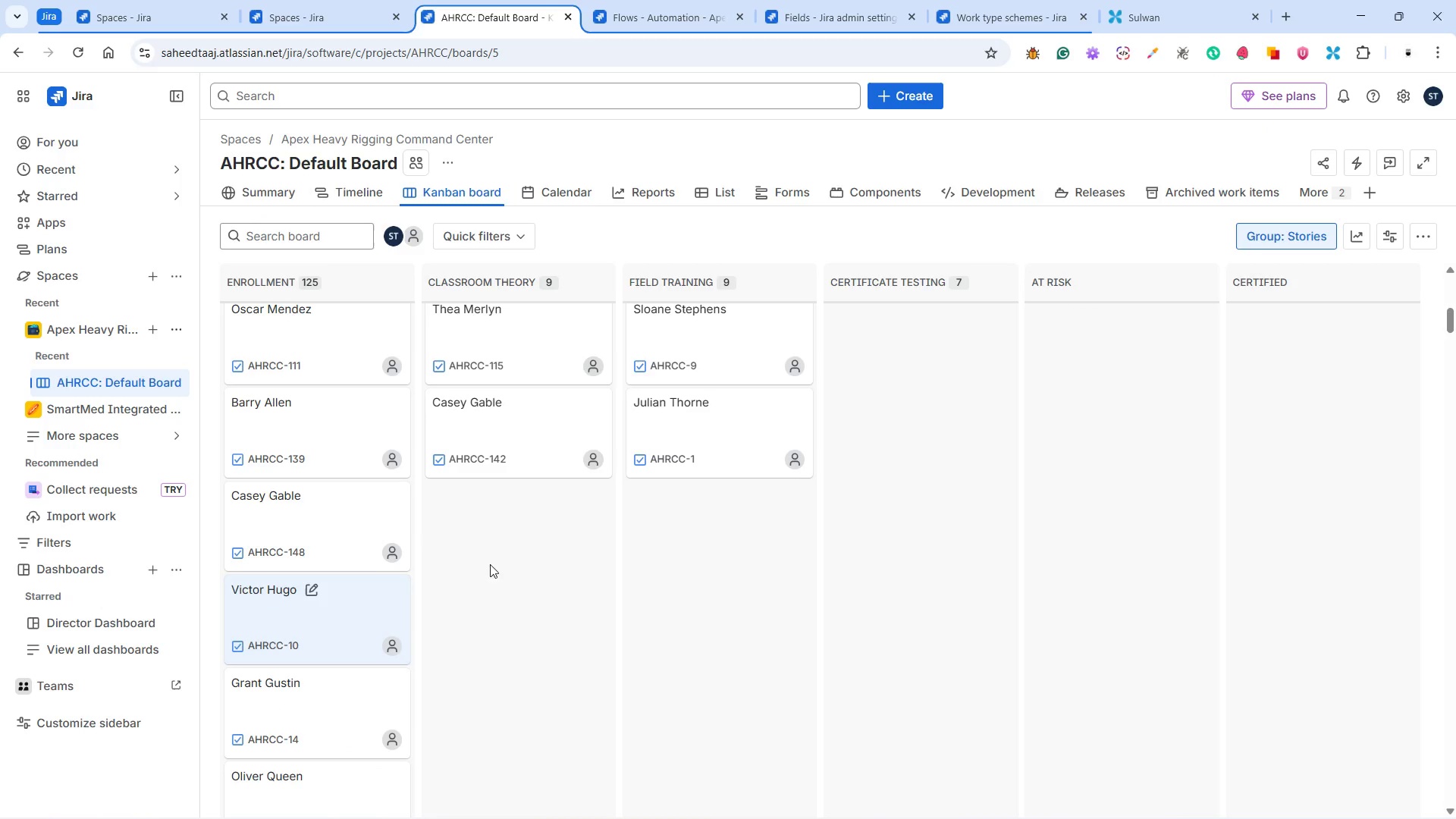 
scroll: coordinate [375, 584], scroll_direction: down, amount: 2.0
 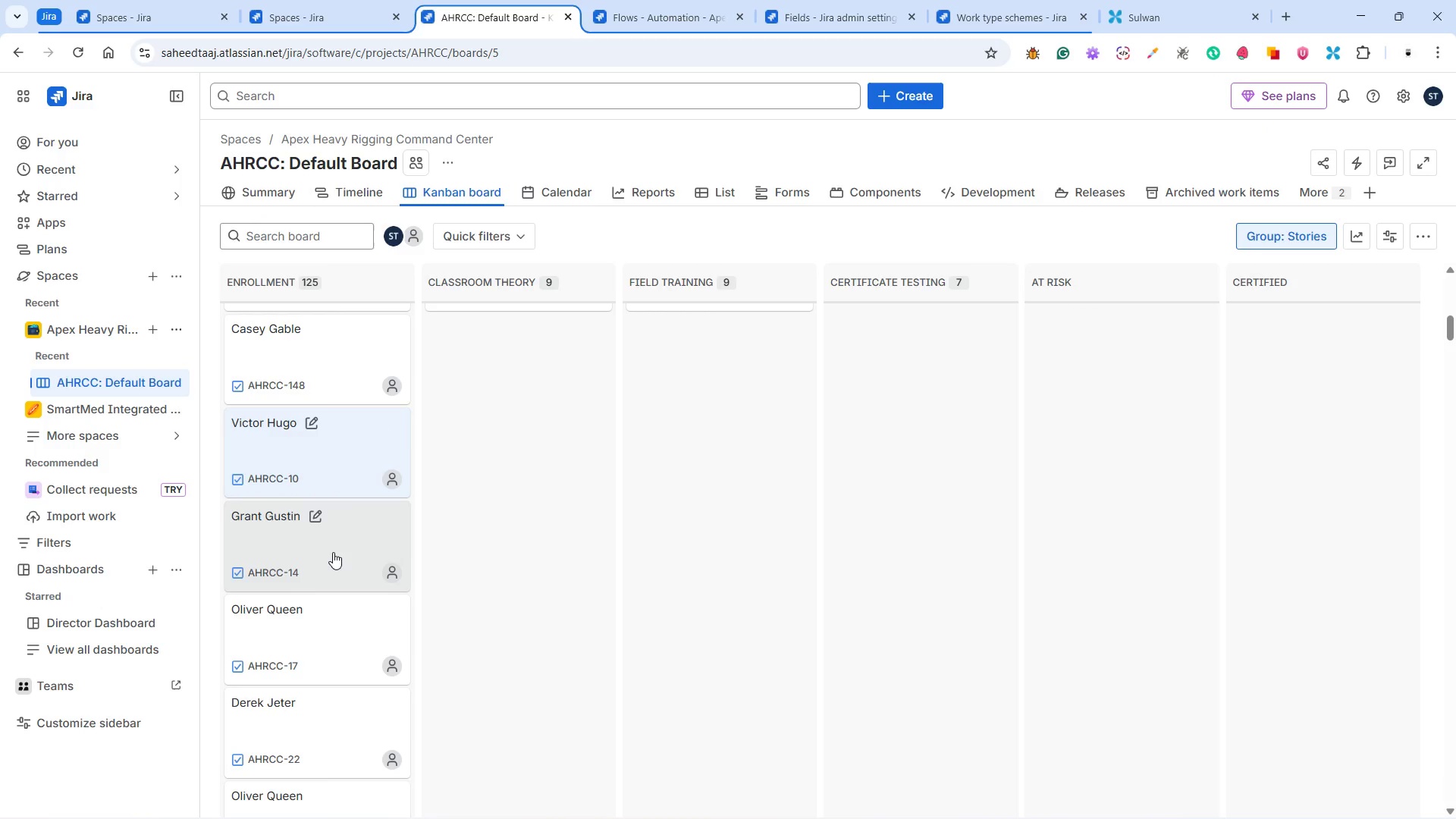 
left_click([333, 552])
 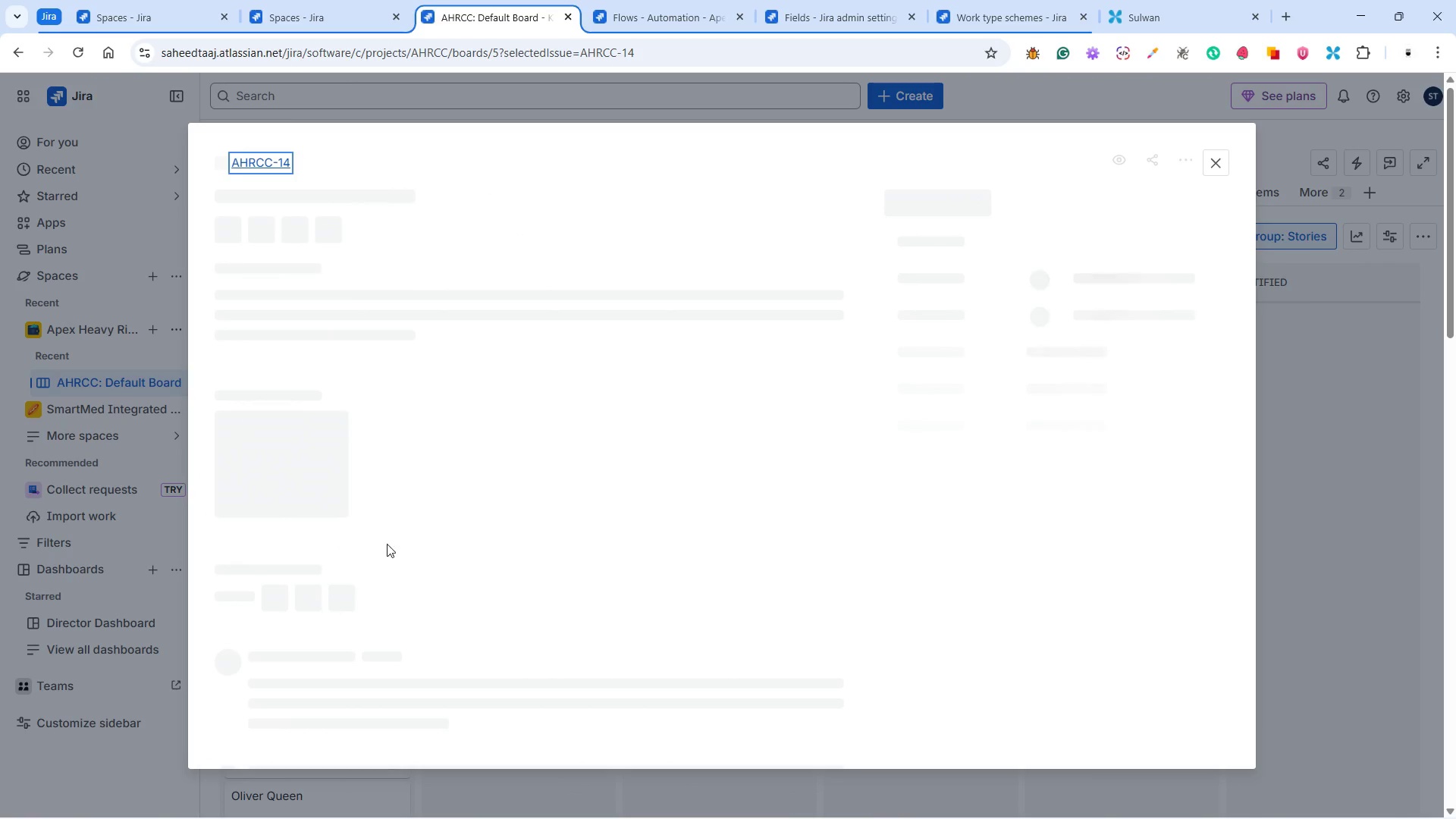 
mouse_move([977, 321])
 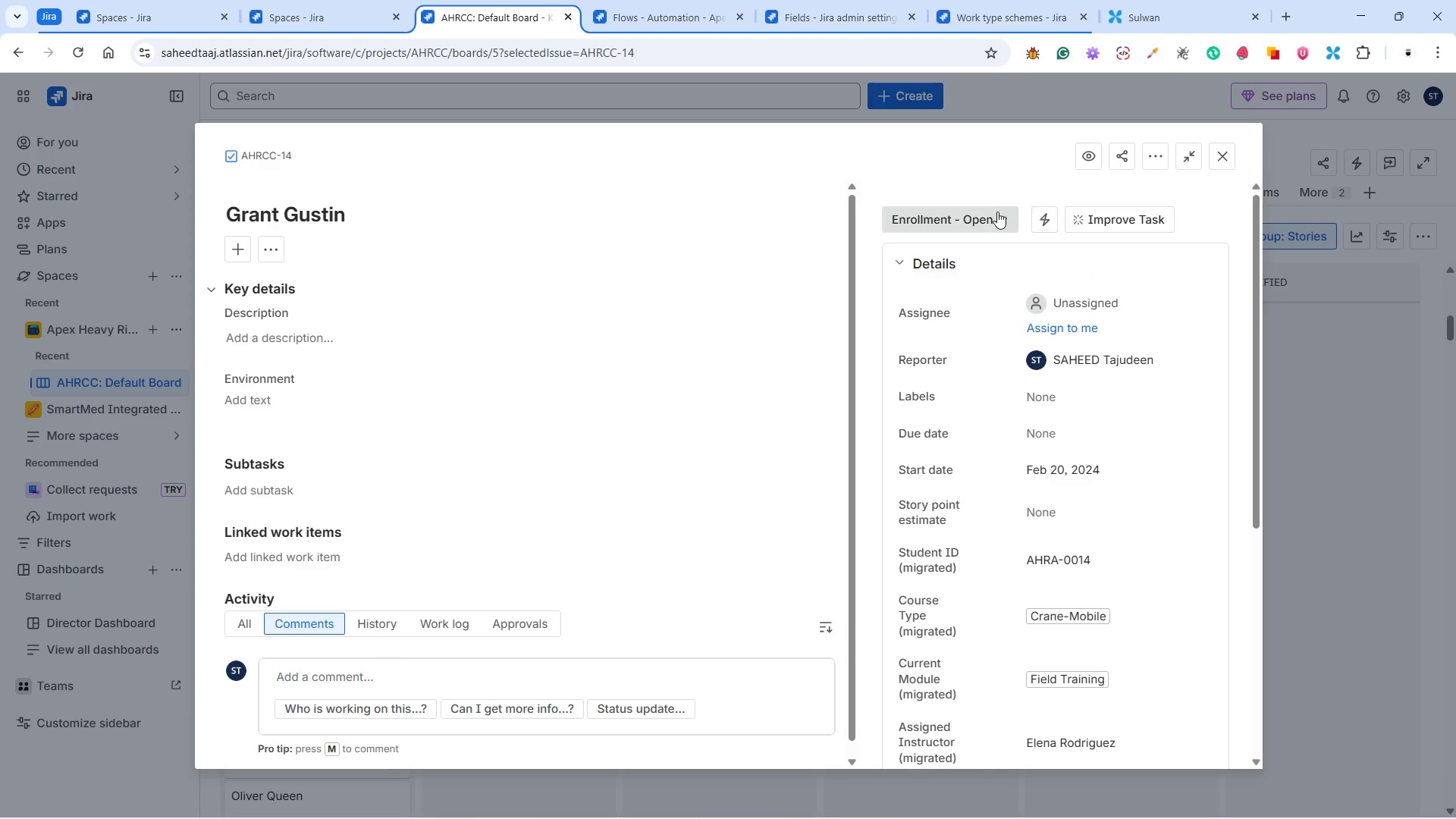 
left_click([994, 212])
 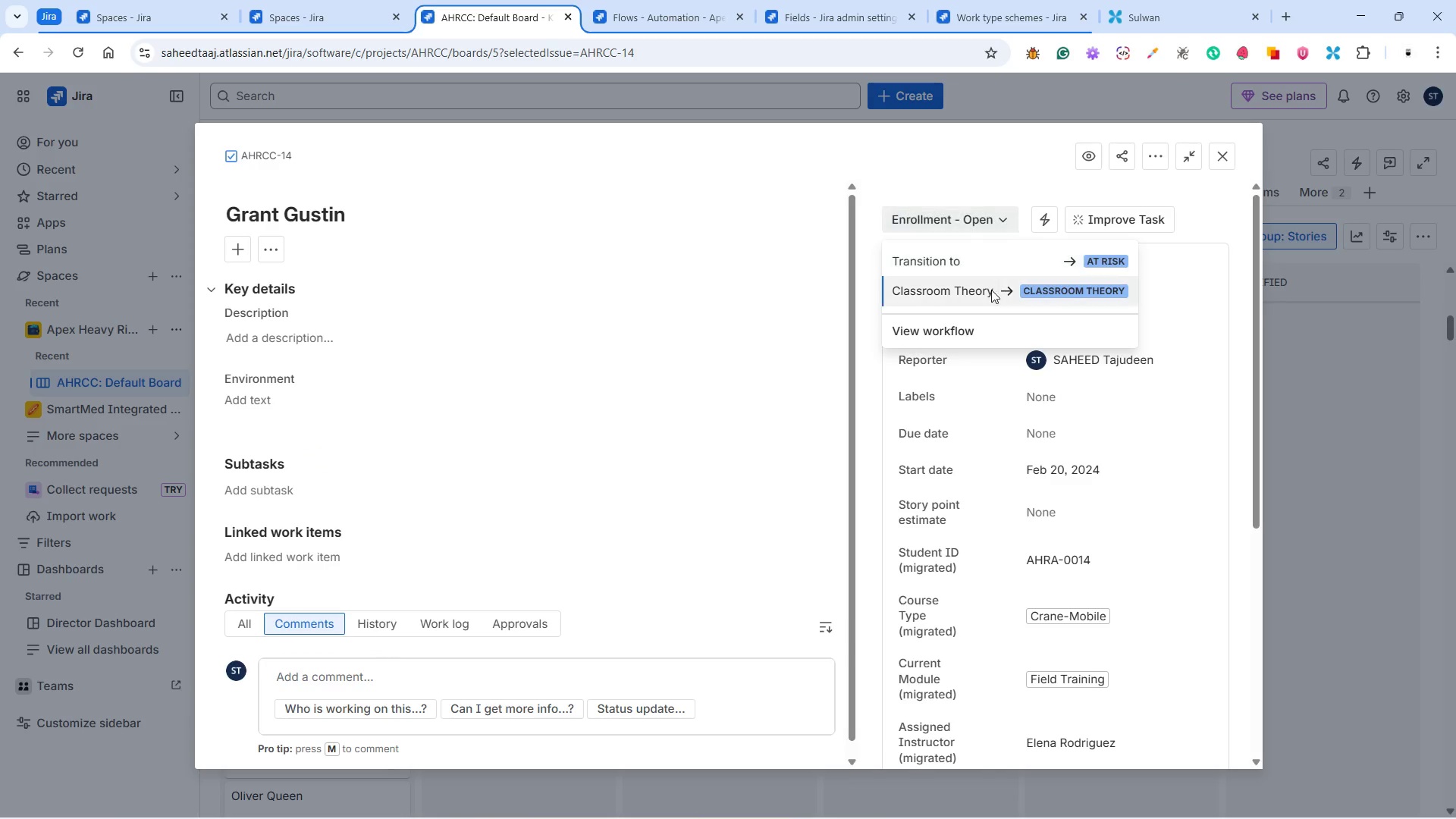 
left_click([991, 290])
 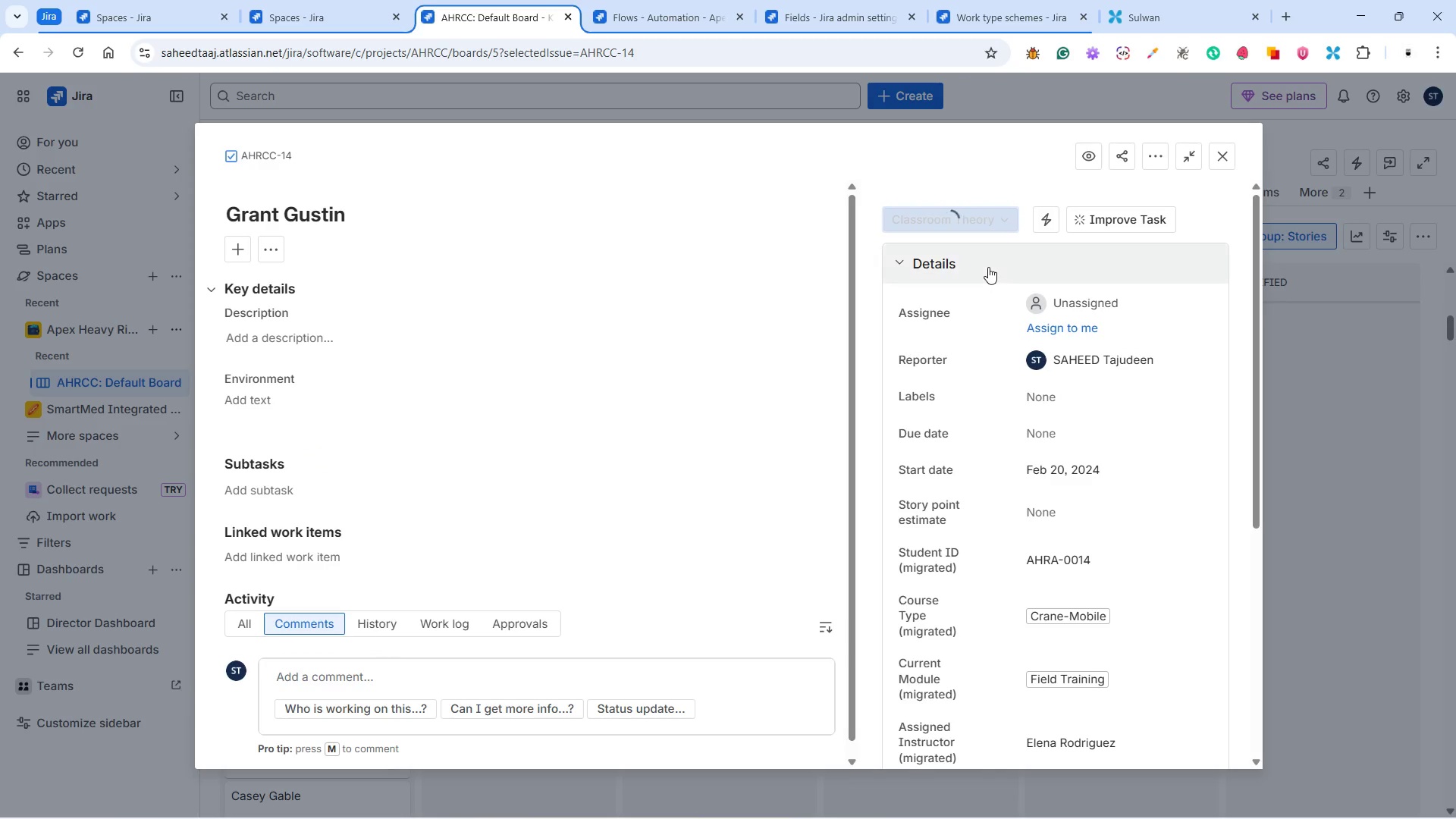 
left_click([979, 221])
 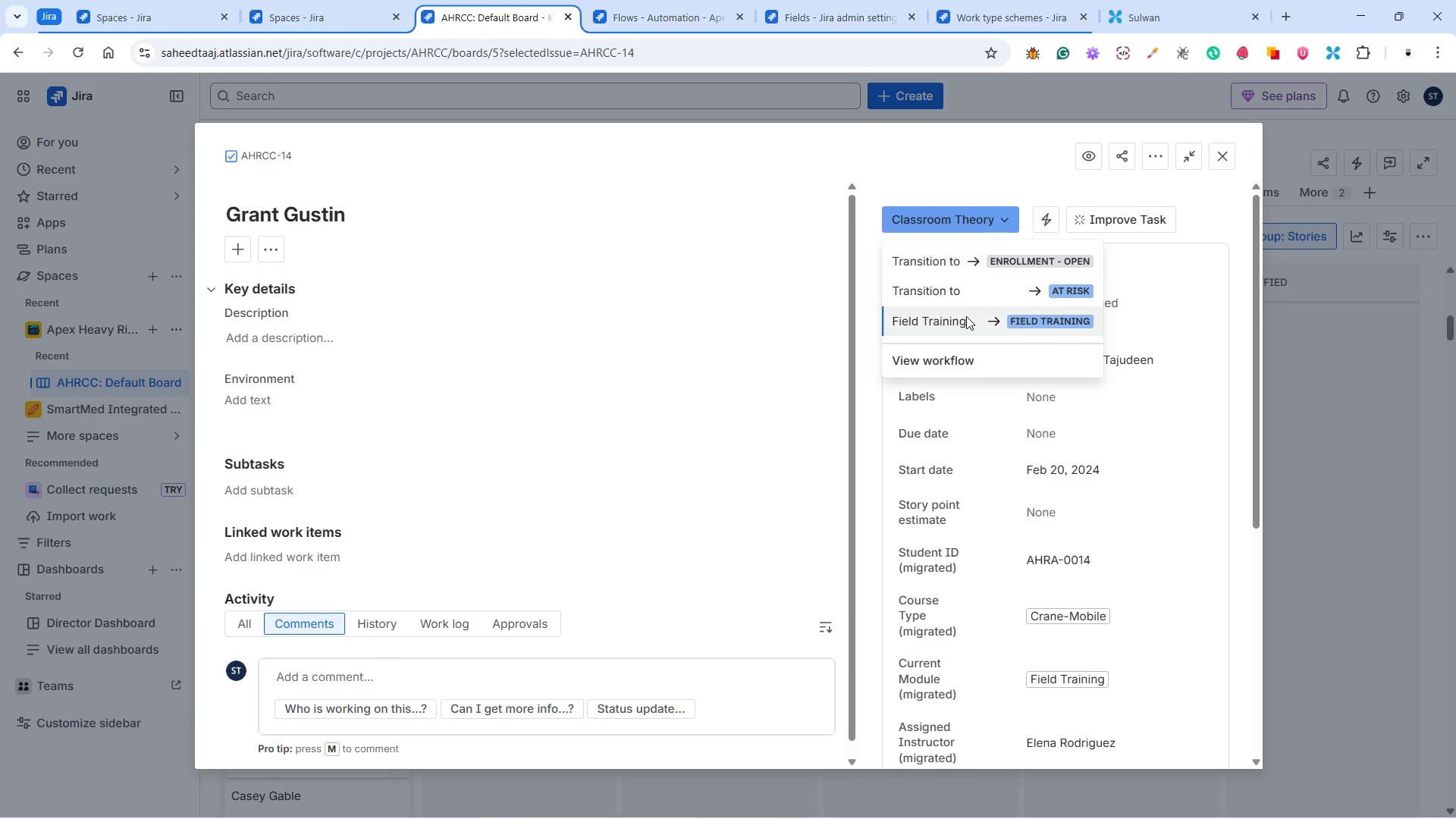 
left_click([966, 317])
 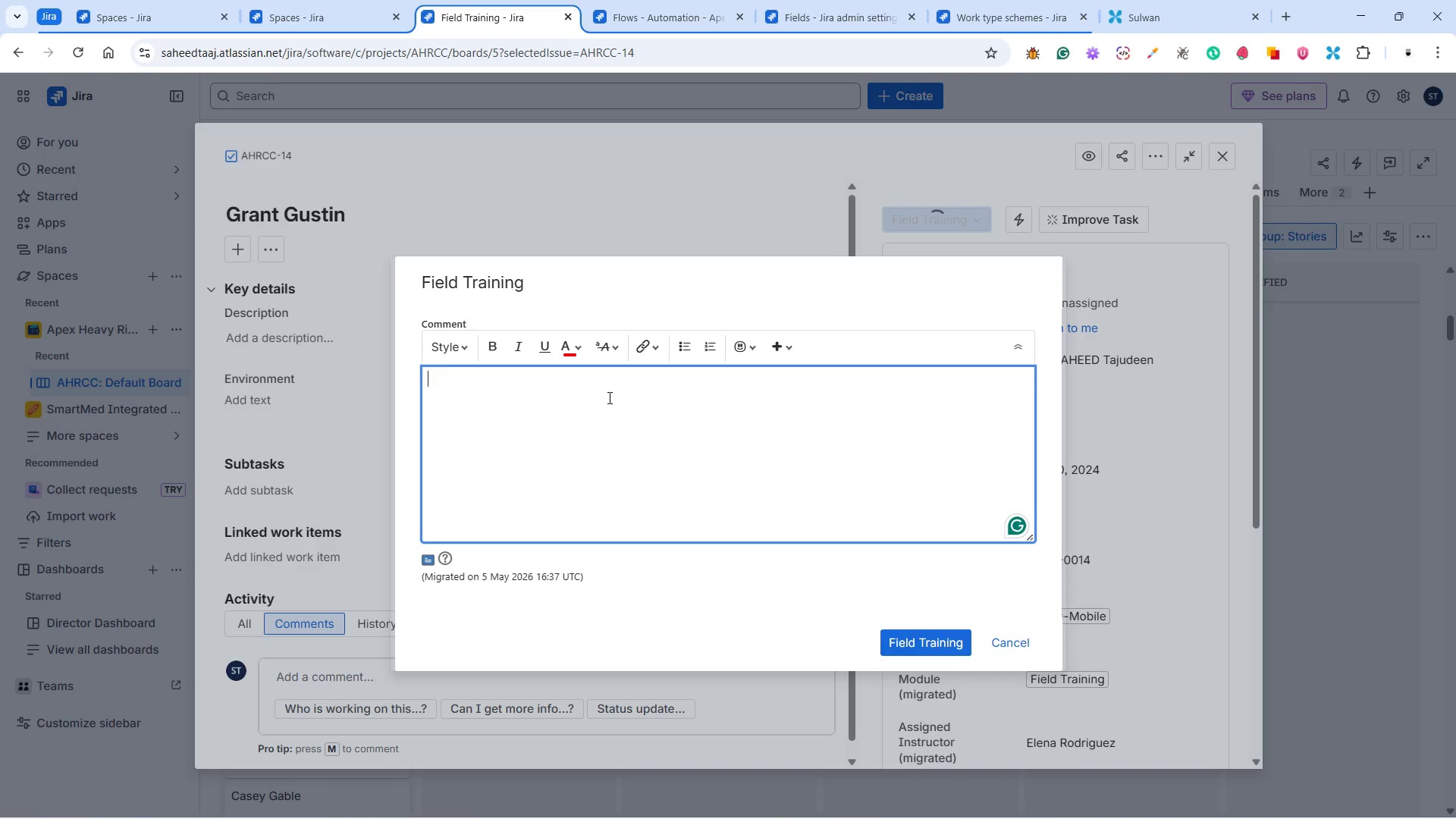 
wait(5.39)
 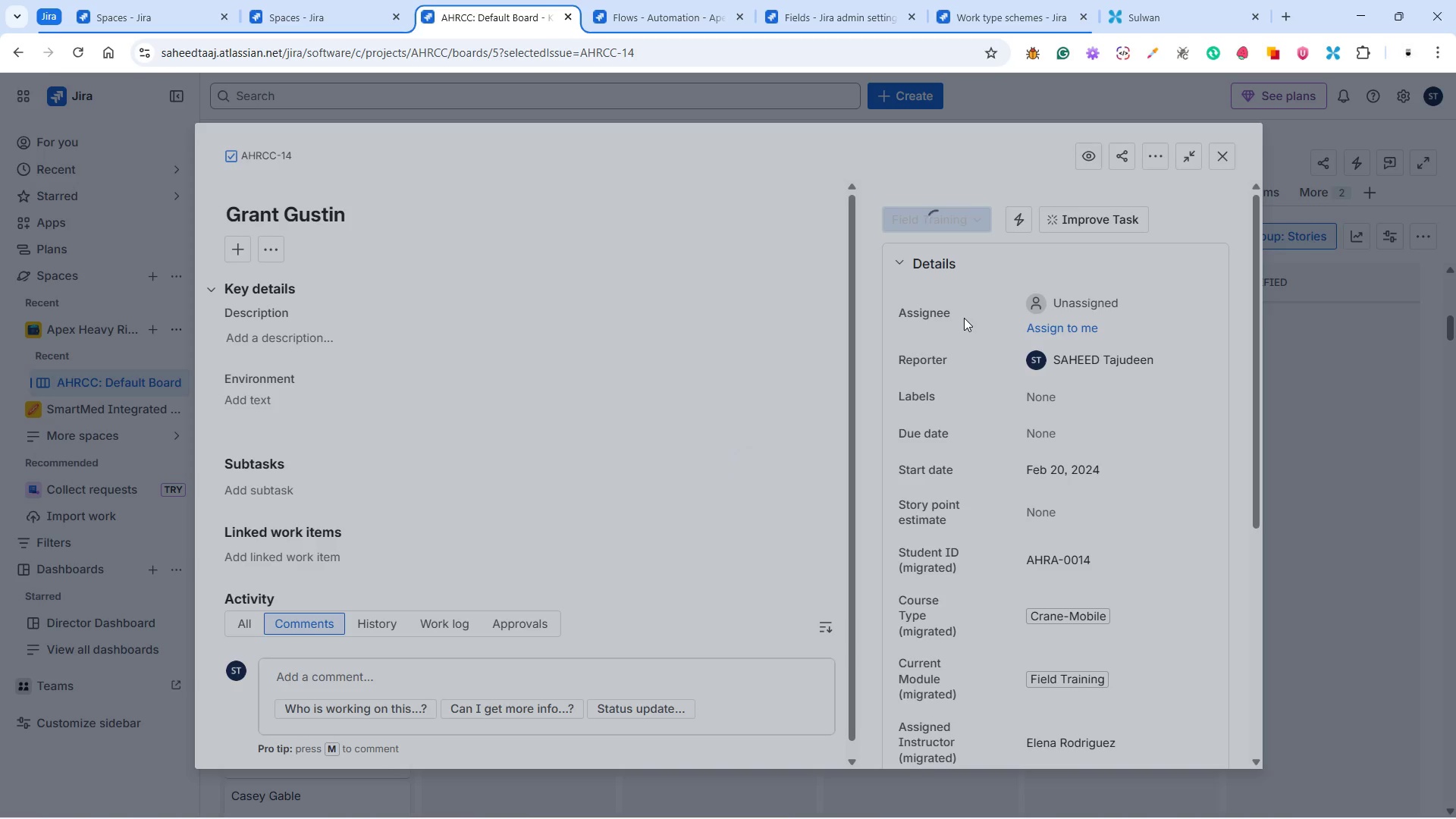 
left_click([607, 394])
 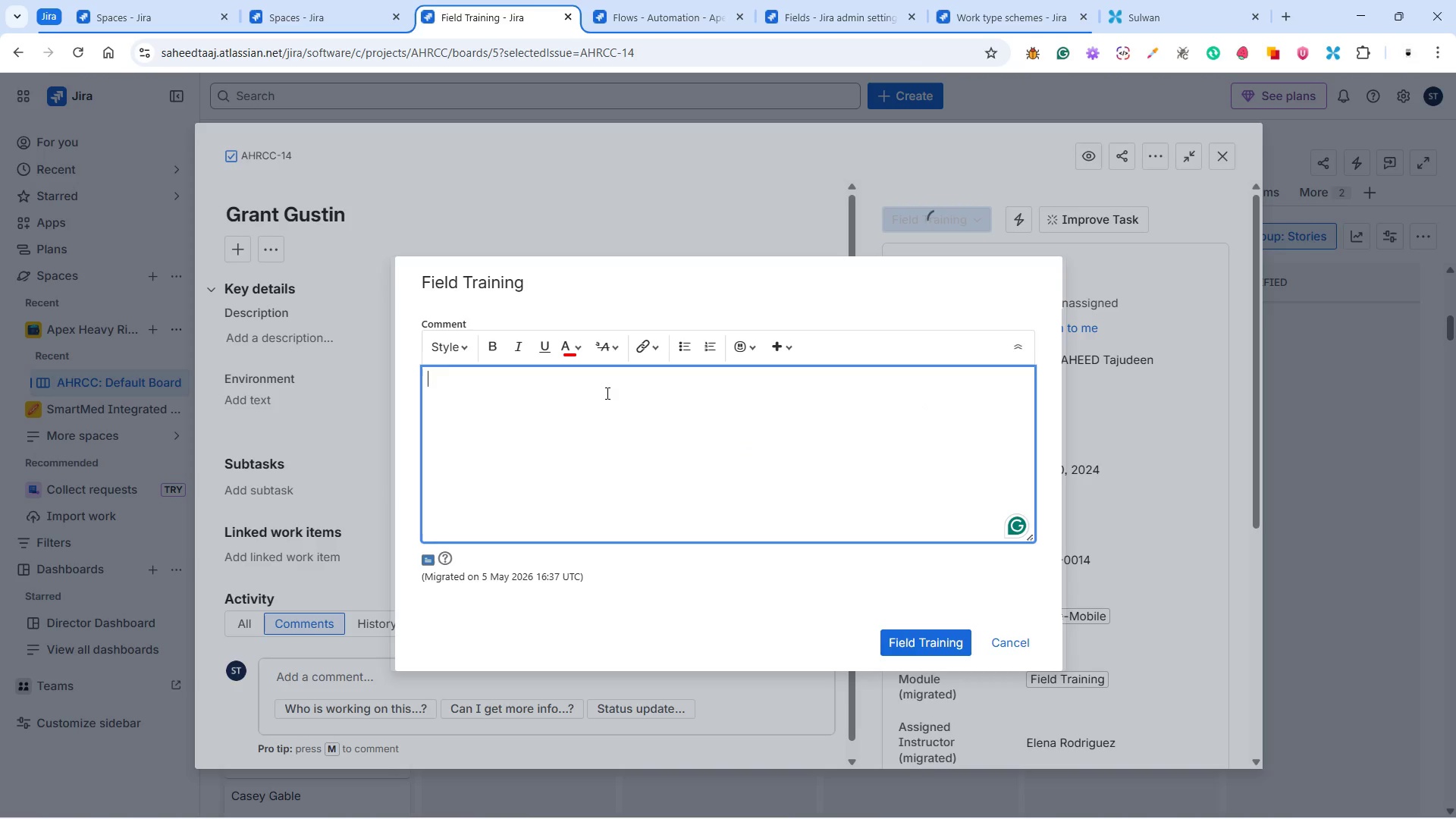 
type([Maintenance Required])
 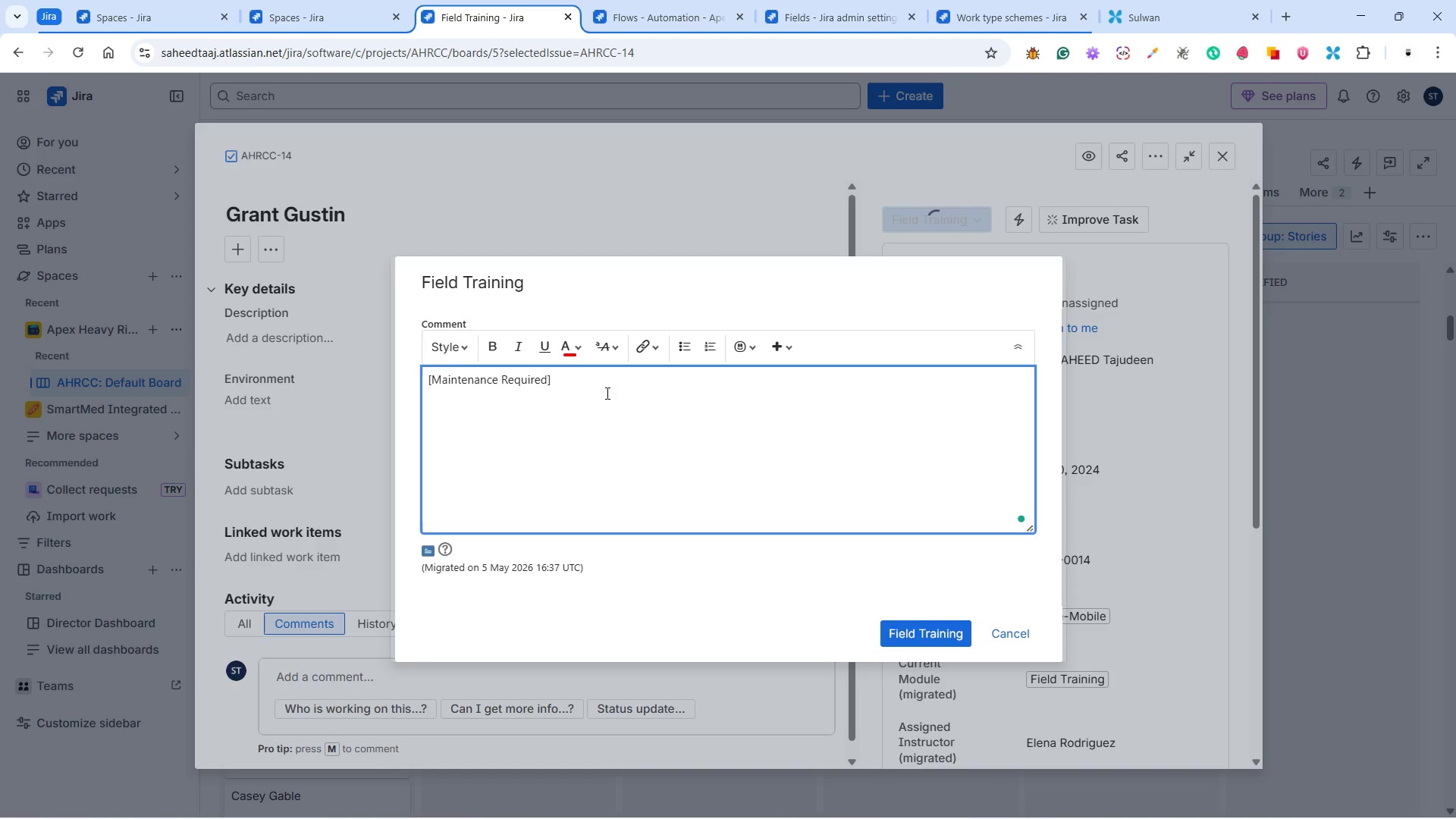 
left_click([899, 630])
 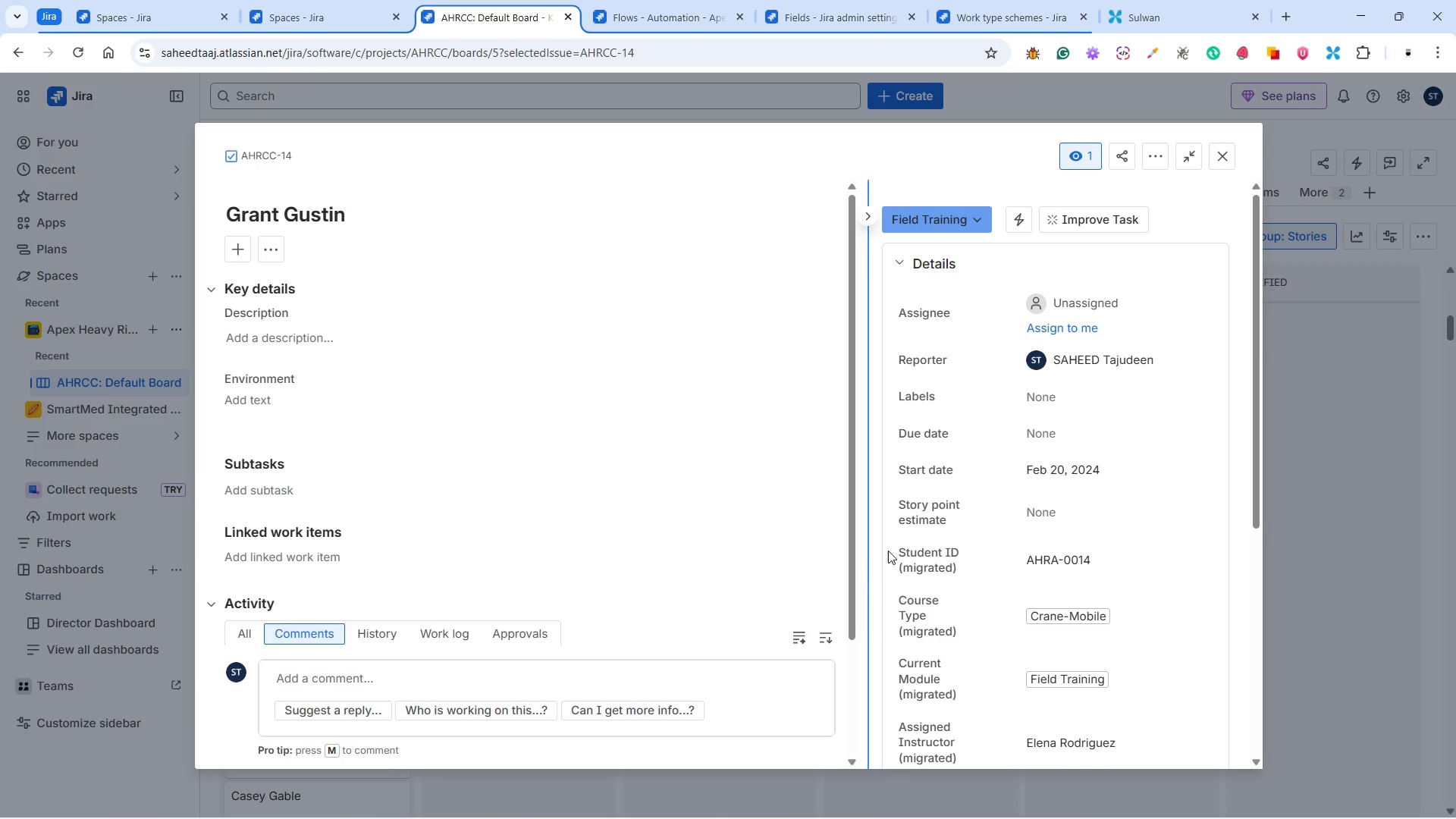 
wait(14.48)
 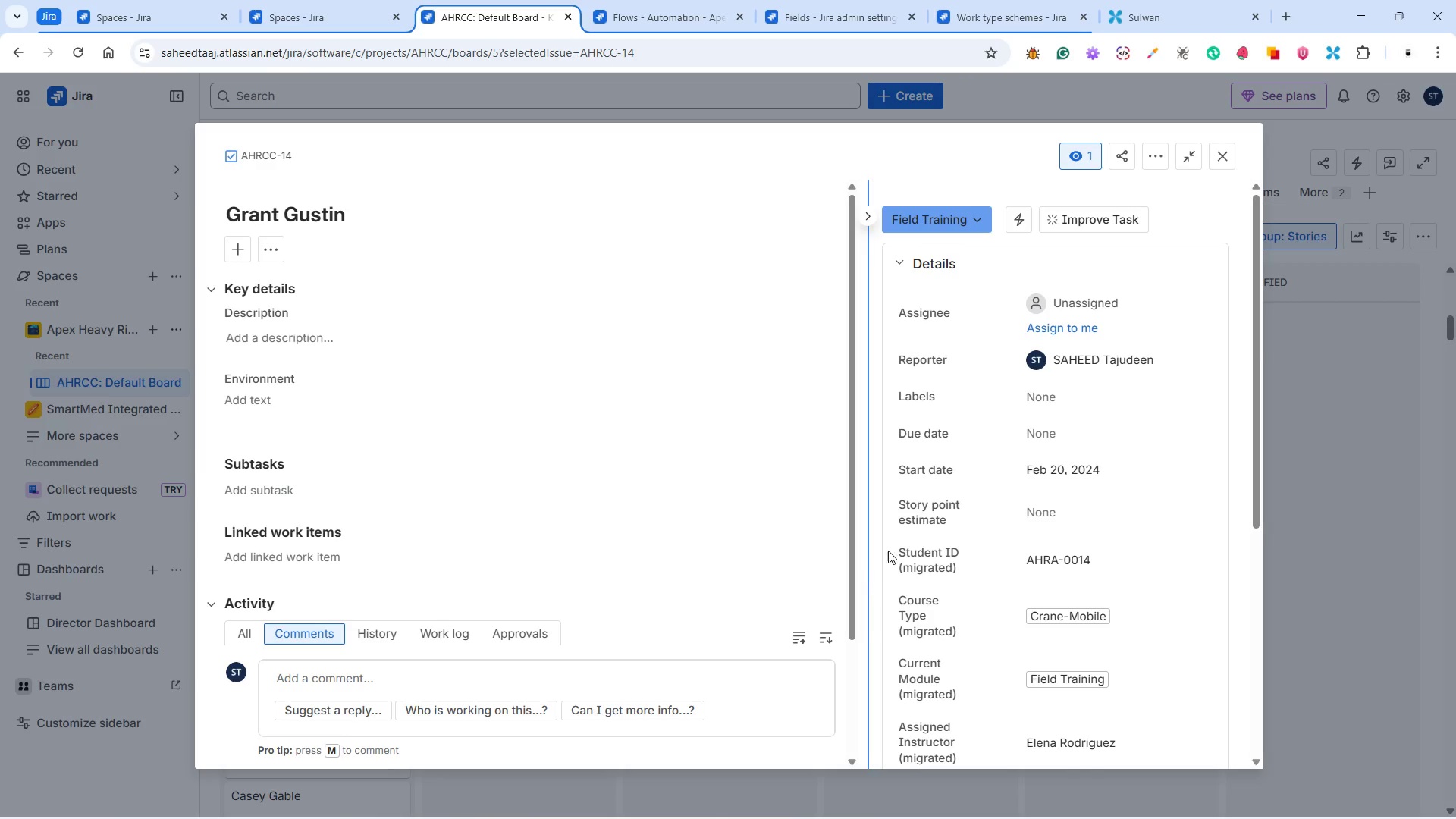 
scroll: coordinate [1075, 494], scroll_direction: down, amount: 4.0
 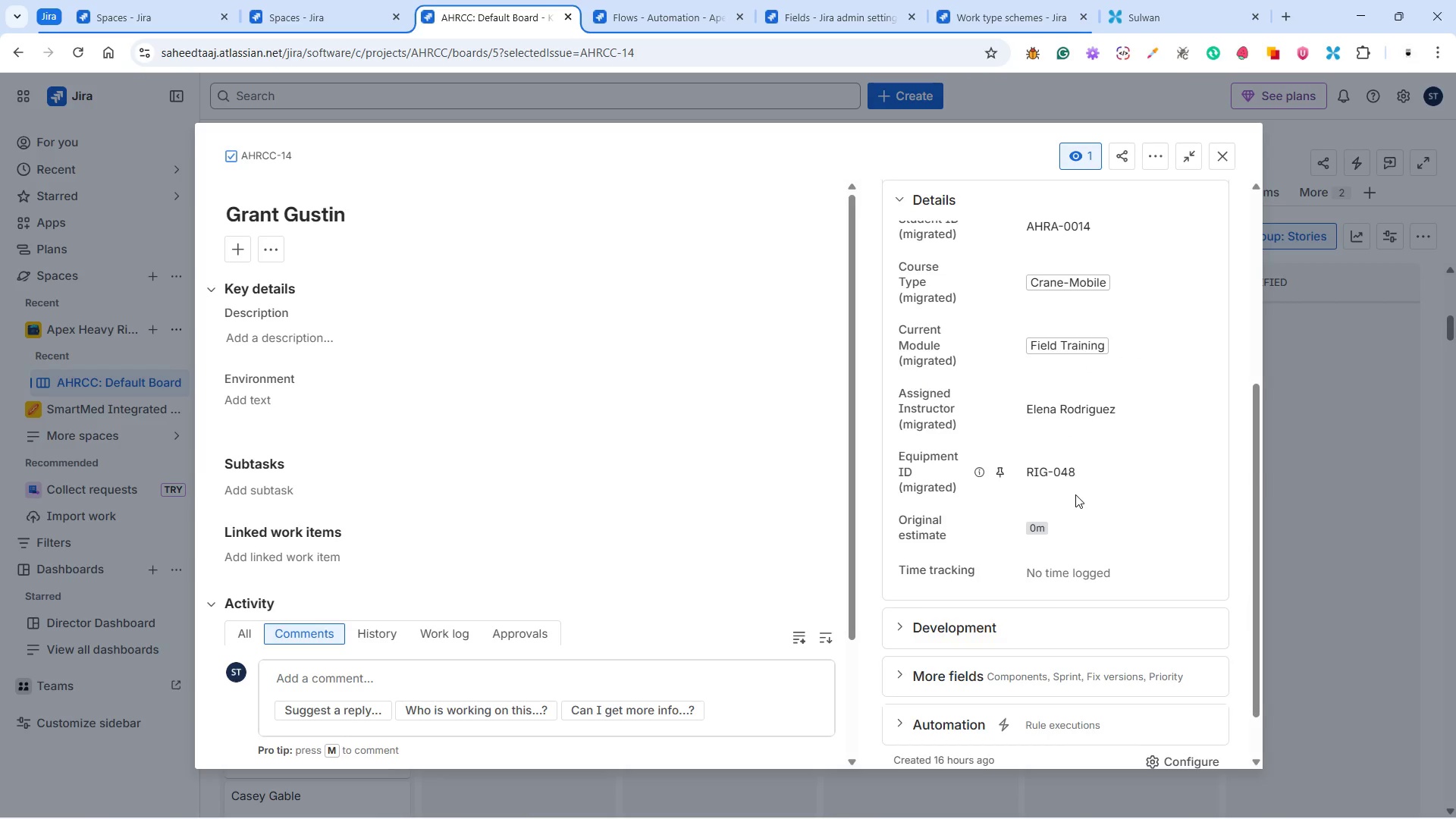 
scroll: coordinate [1075, 494], scroll_direction: up, amount: 4.0
 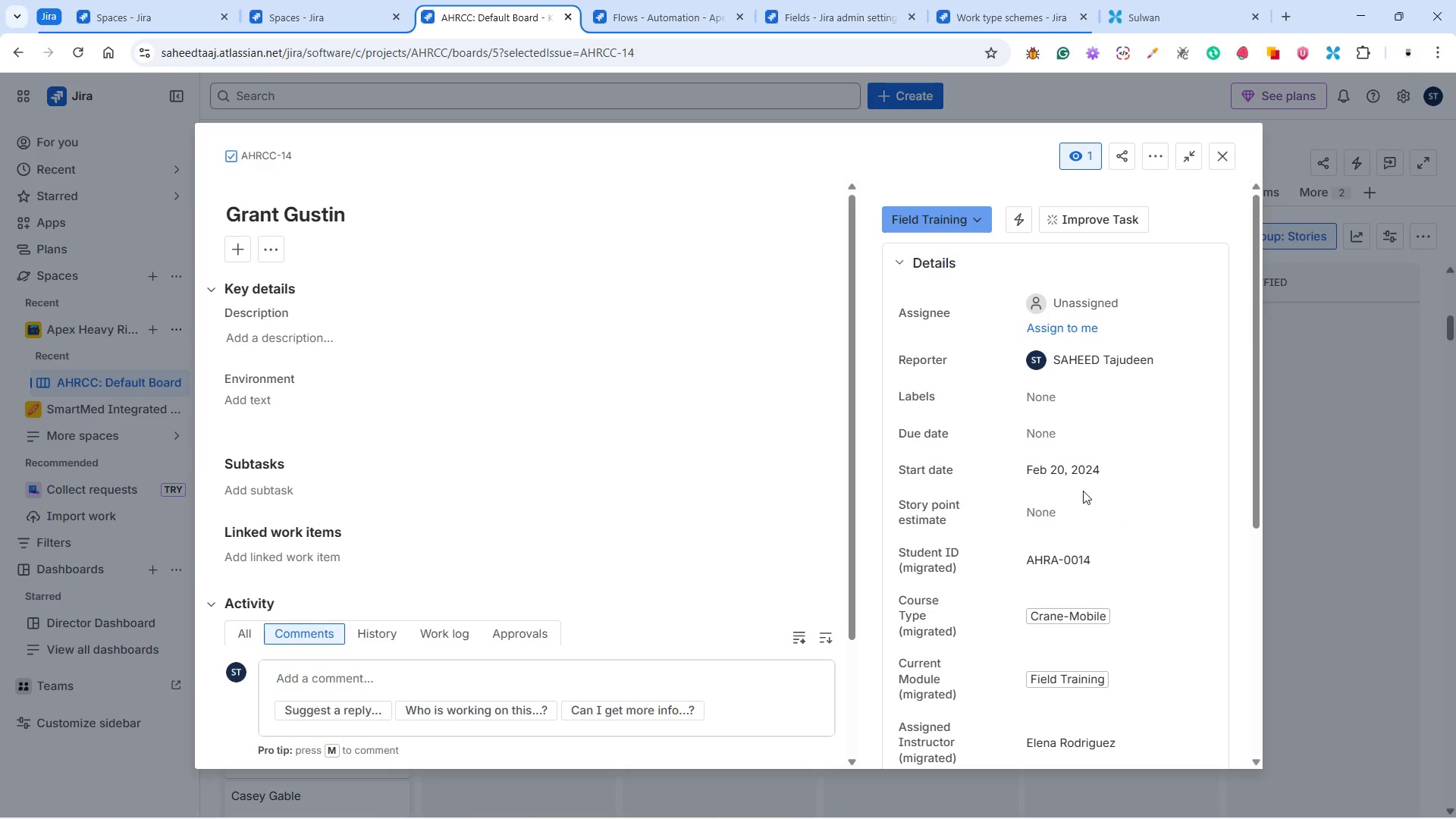 
wait(14.54)
 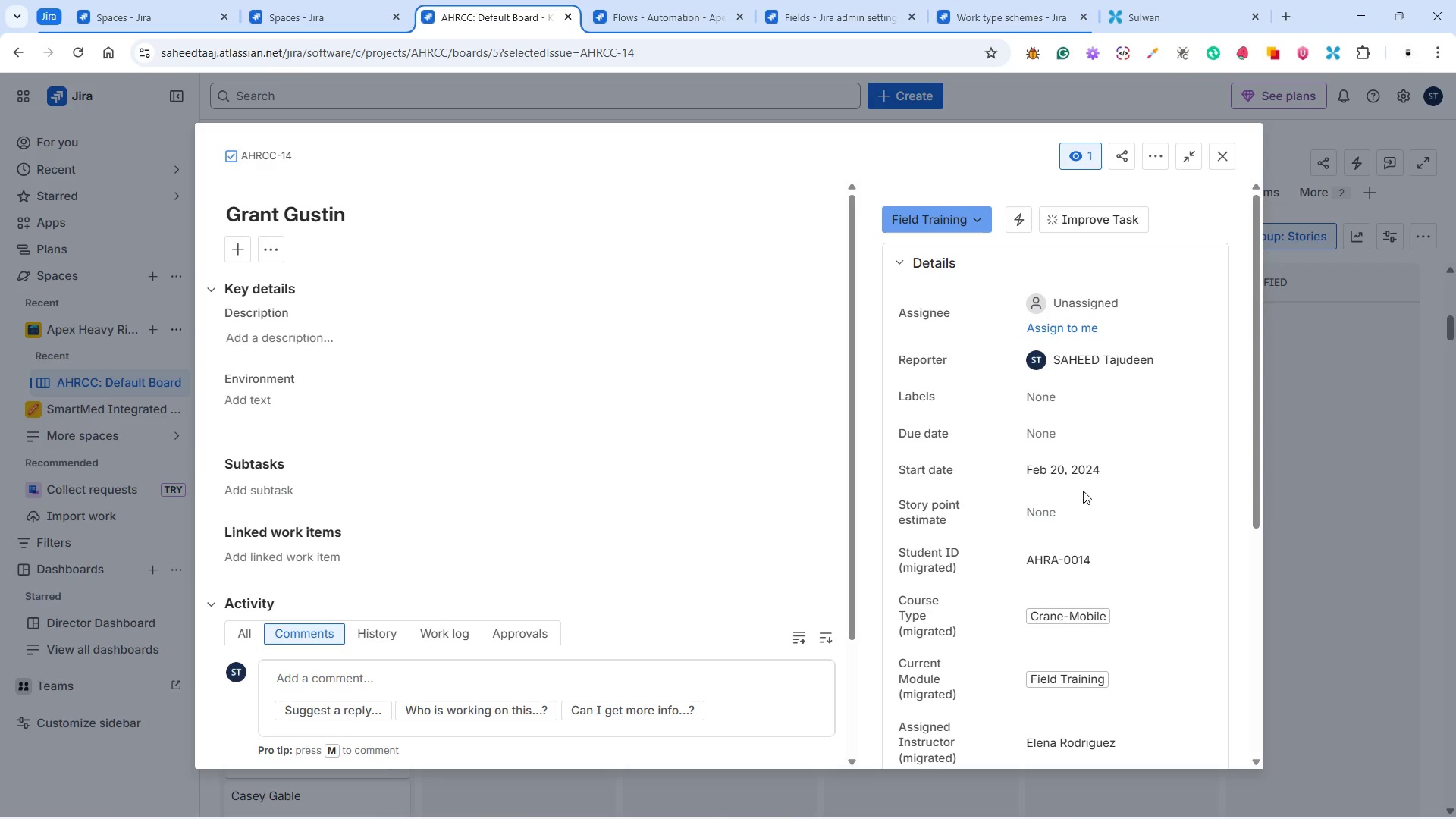 
left_click([1232, 150])
 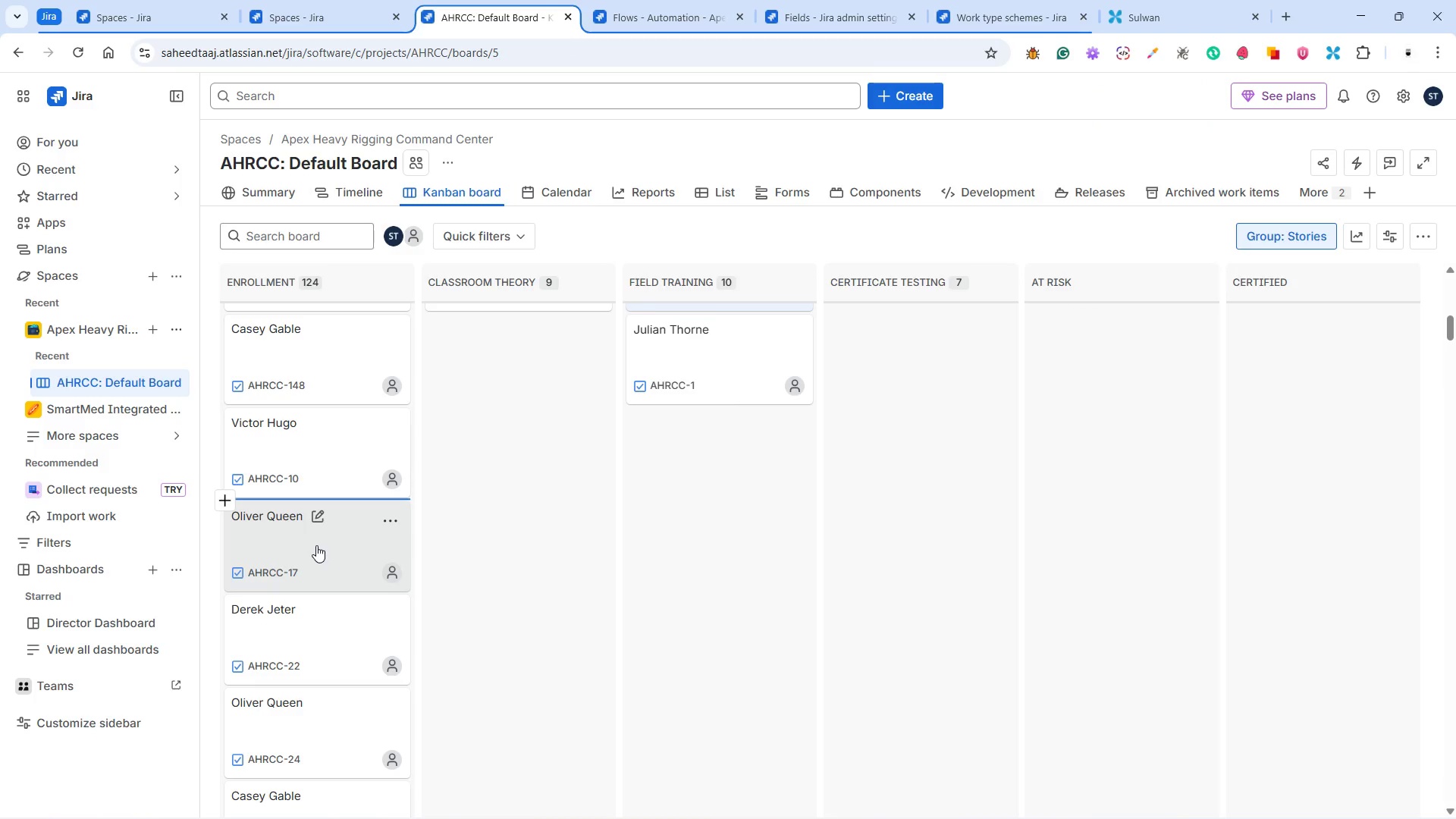 
wait(8.8)
 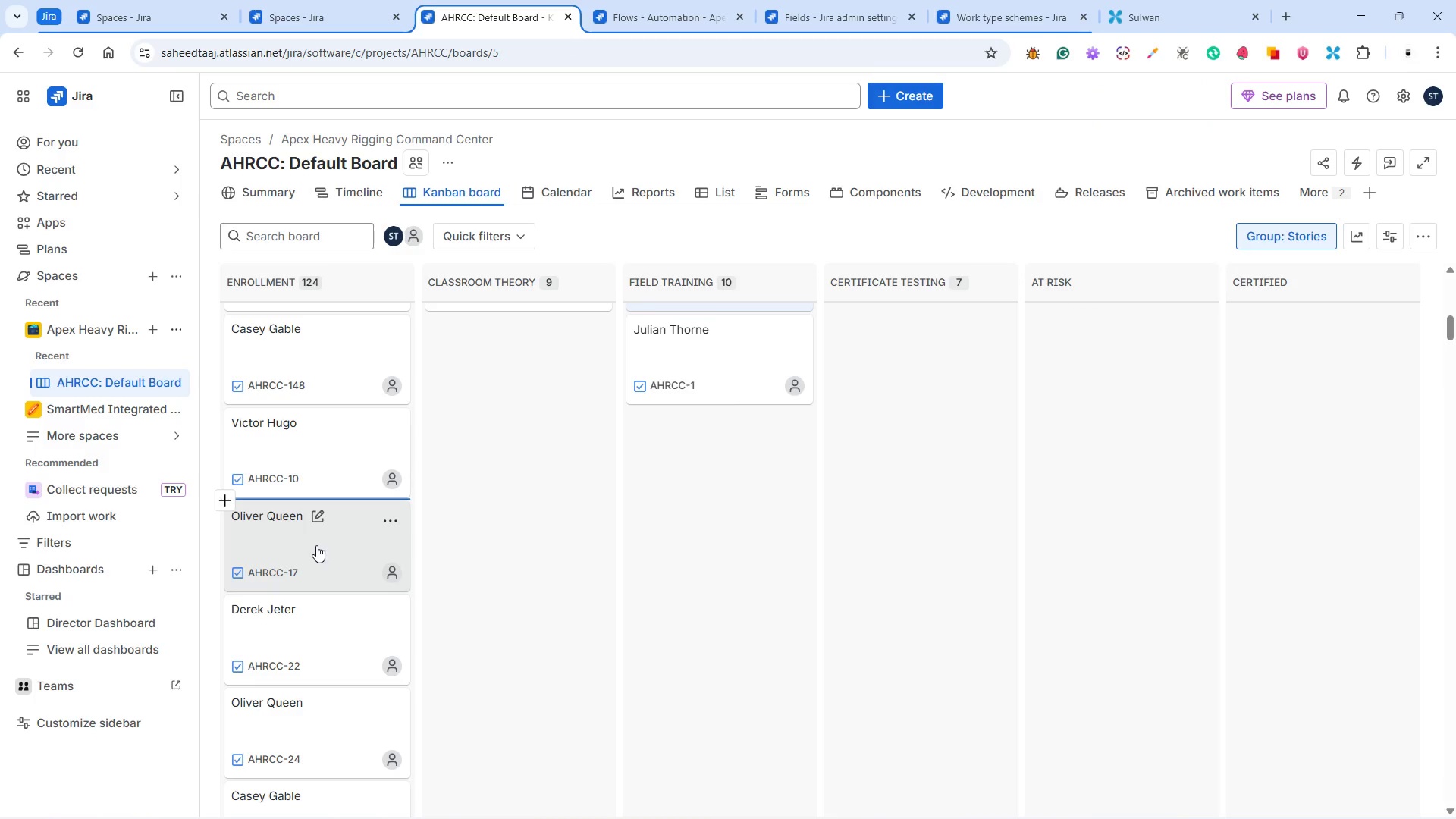 
left_click([316, 545])
 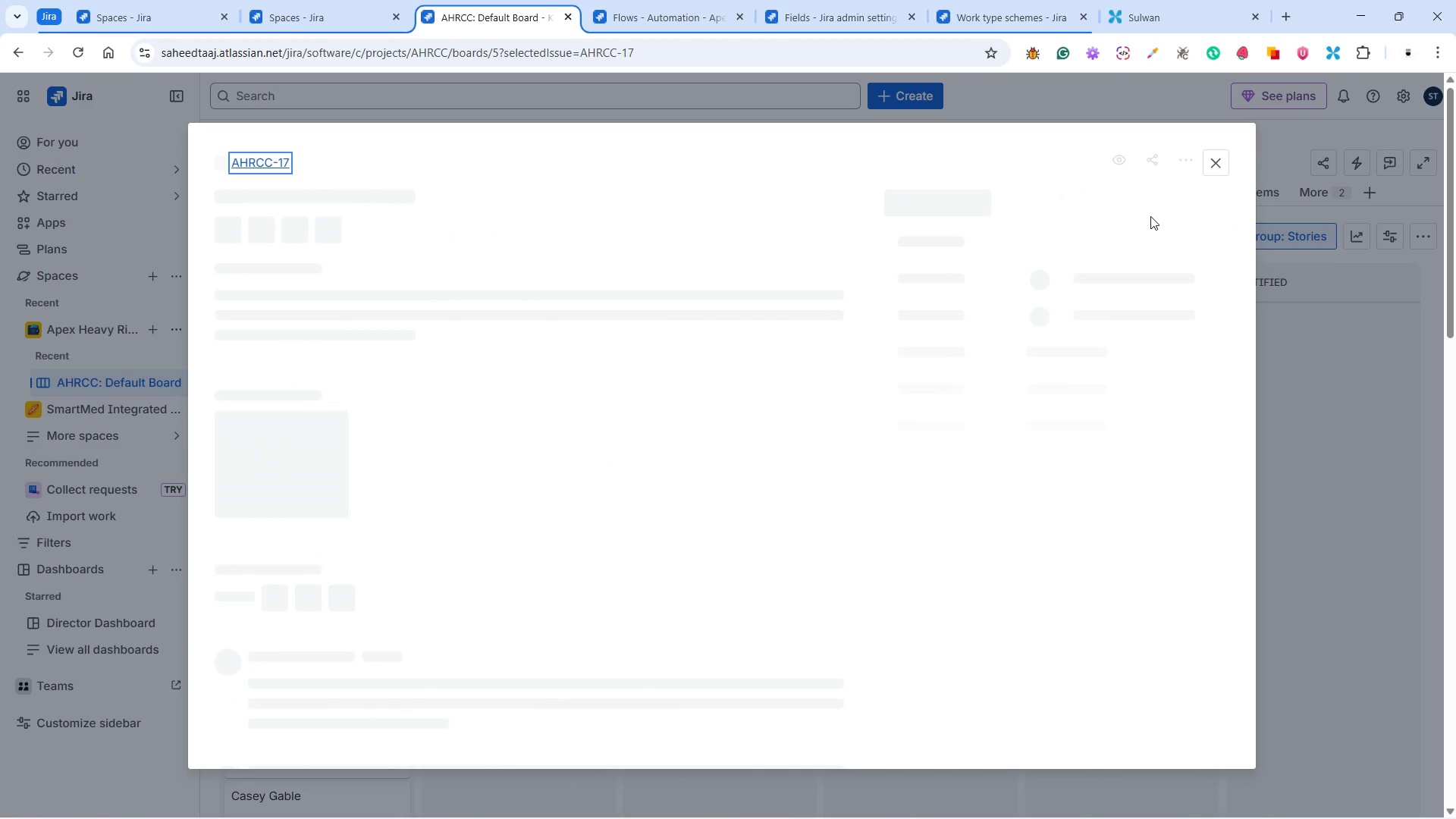 
mouse_move([987, 211])
 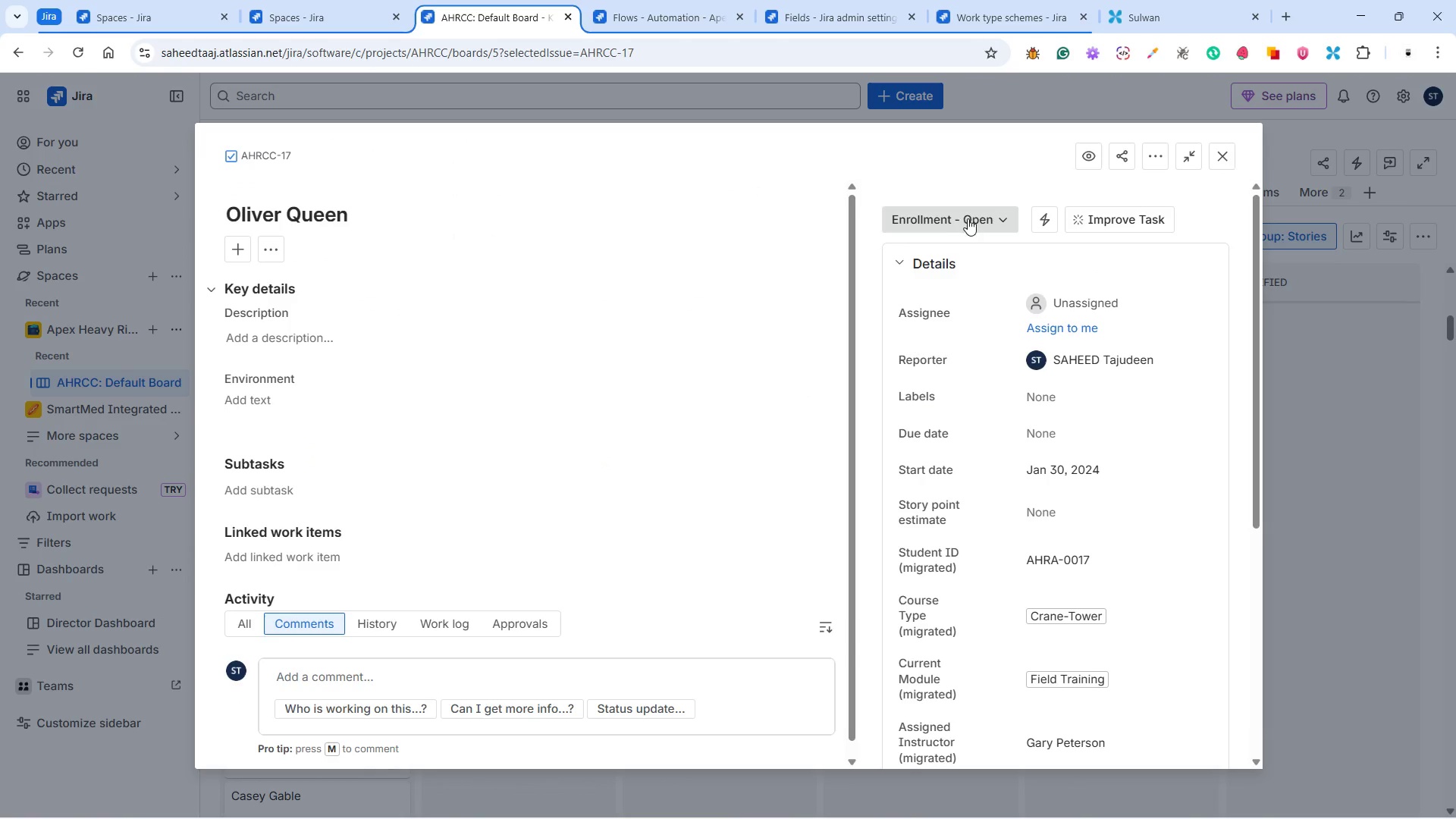 
left_click([968, 213])
 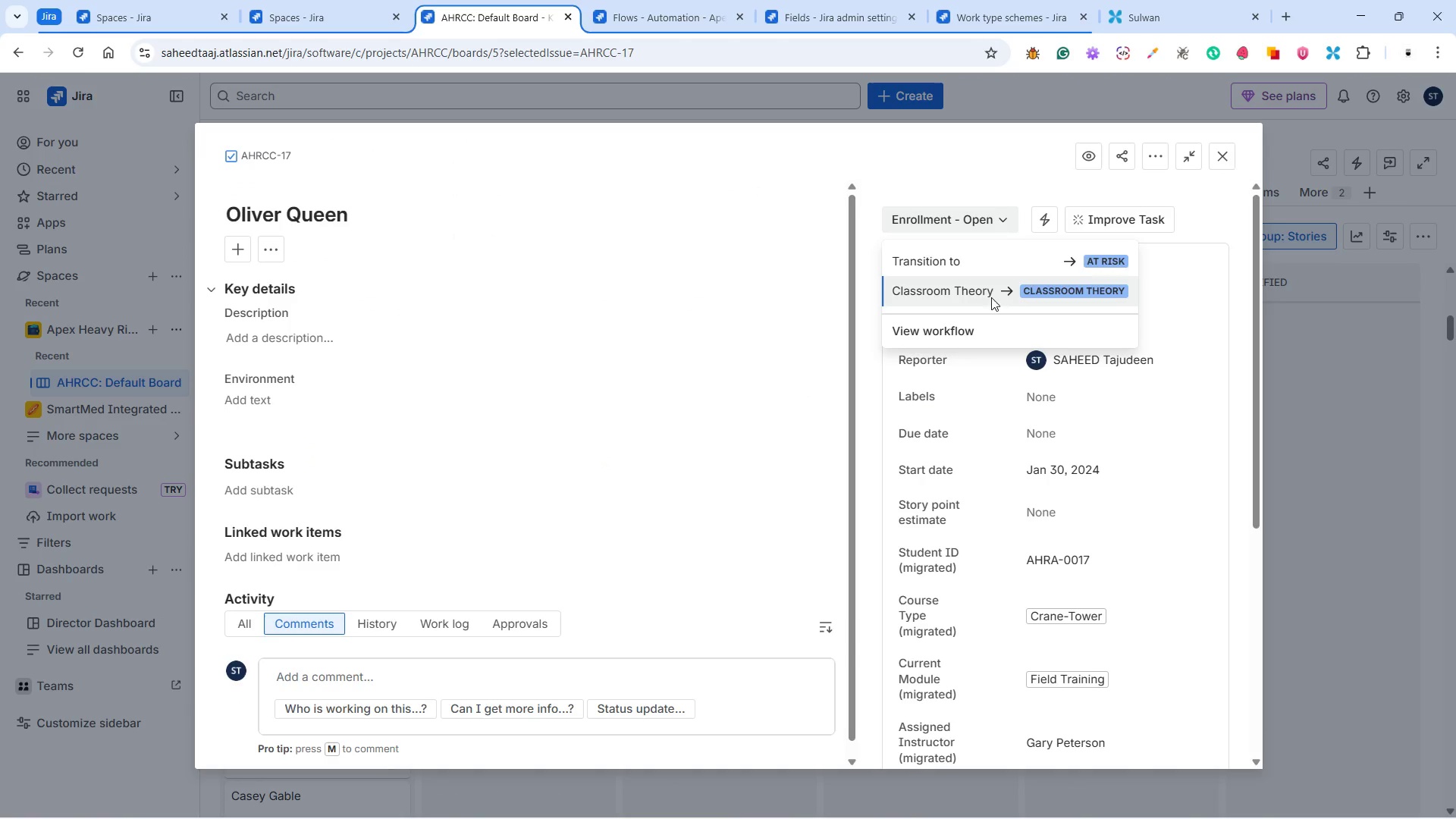 
left_click([990, 293])
 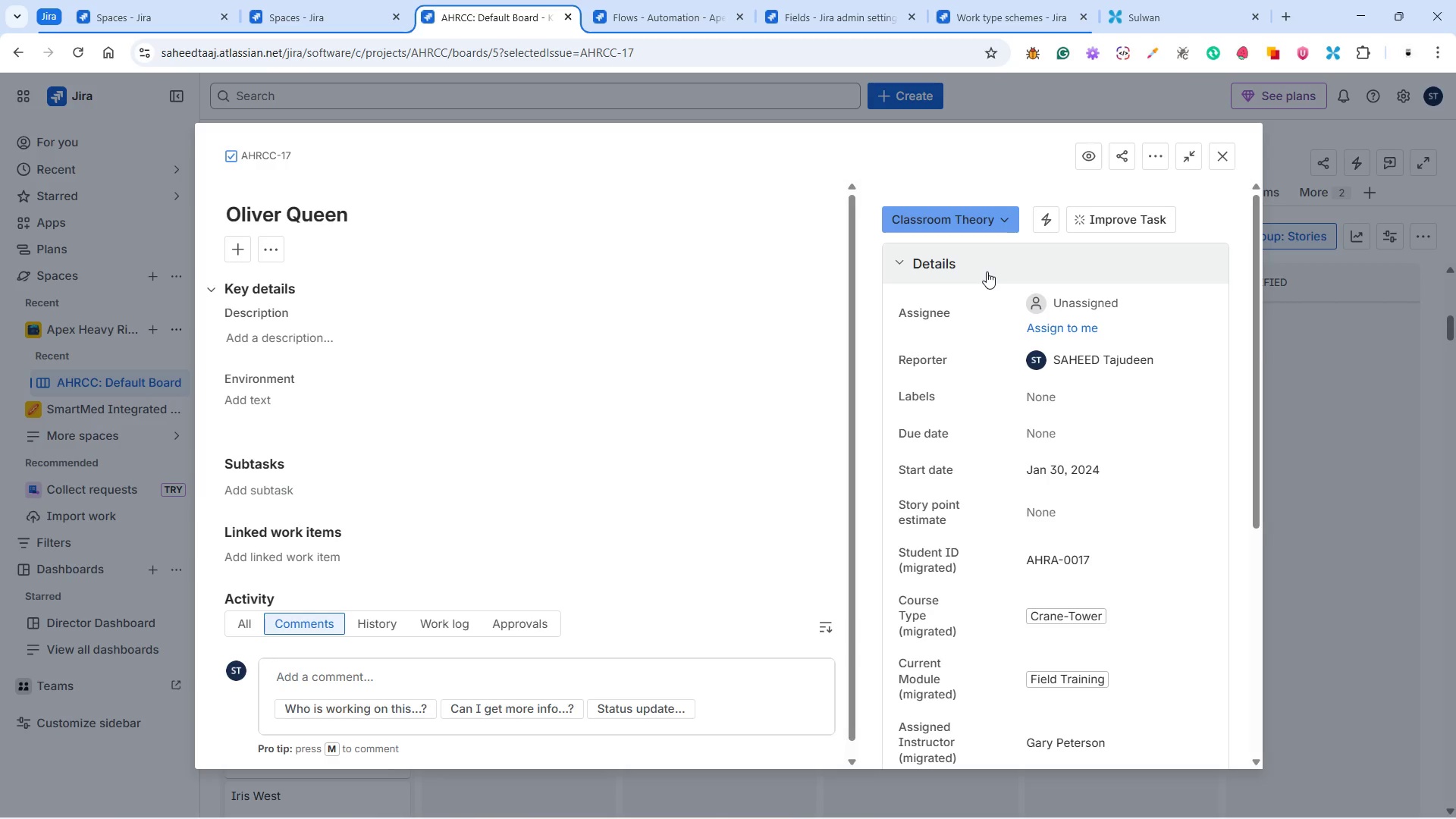 
wait(5.05)
 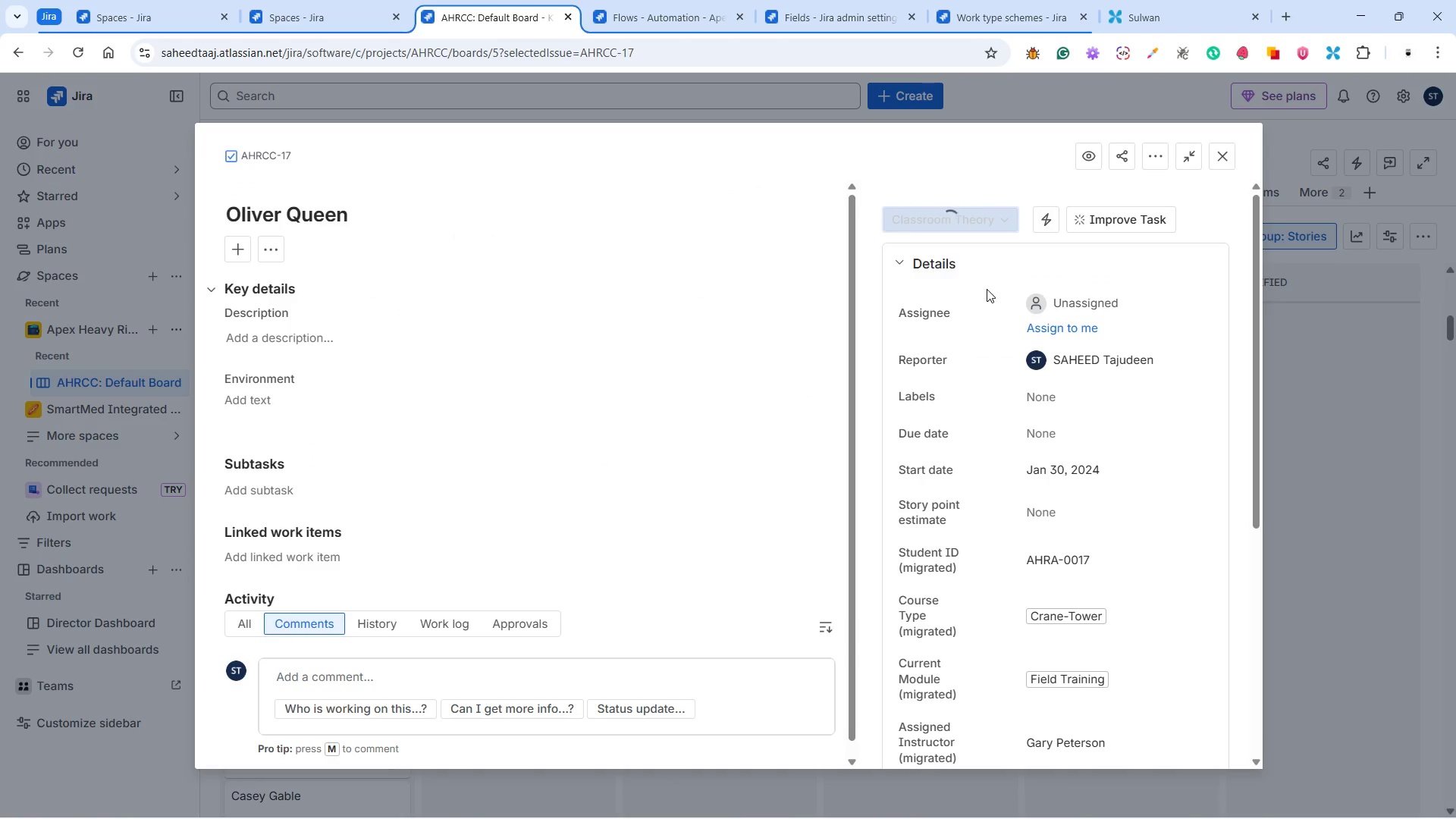 
left_click([984, 218])
 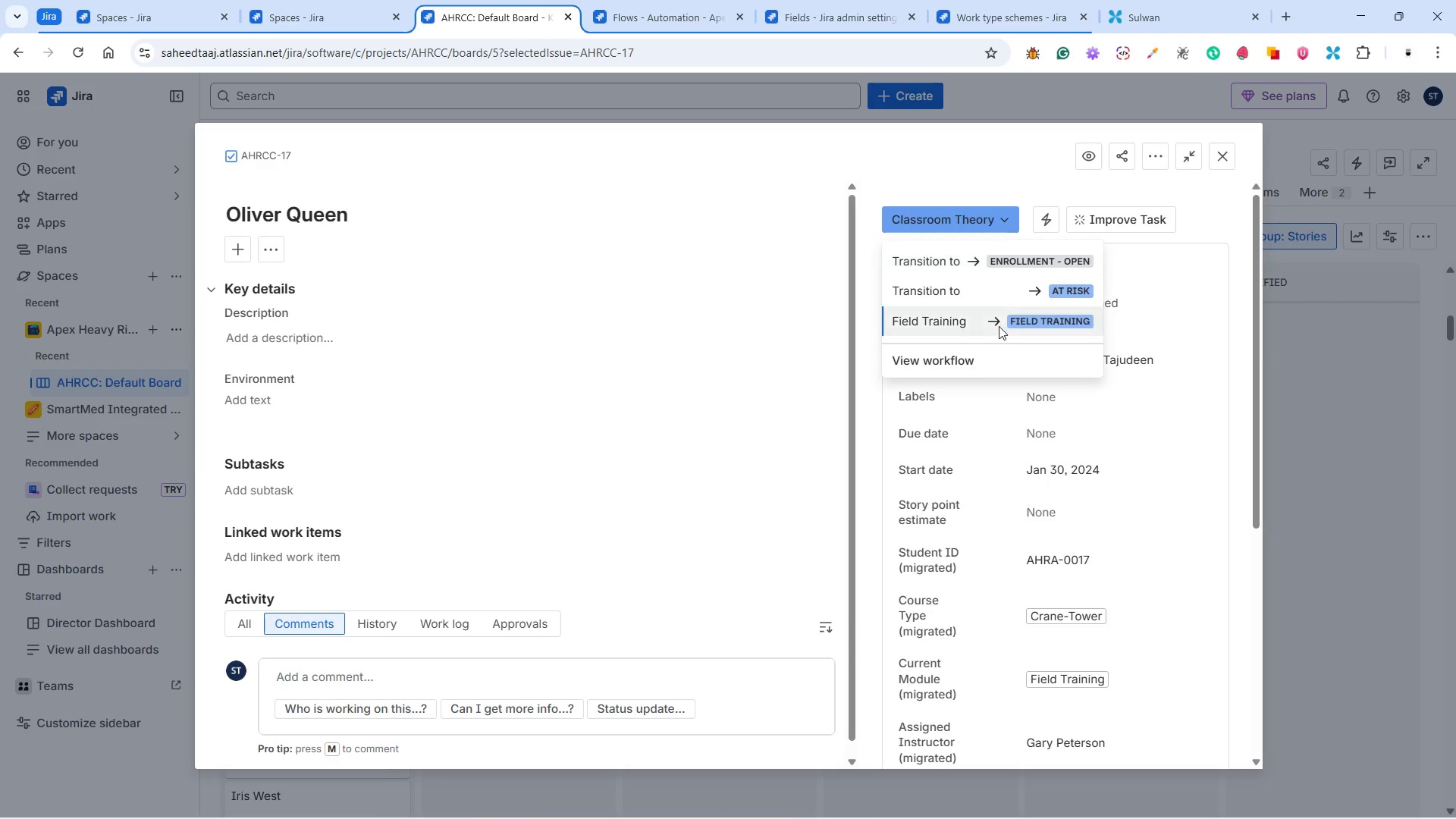 
left_click([996, 320])
 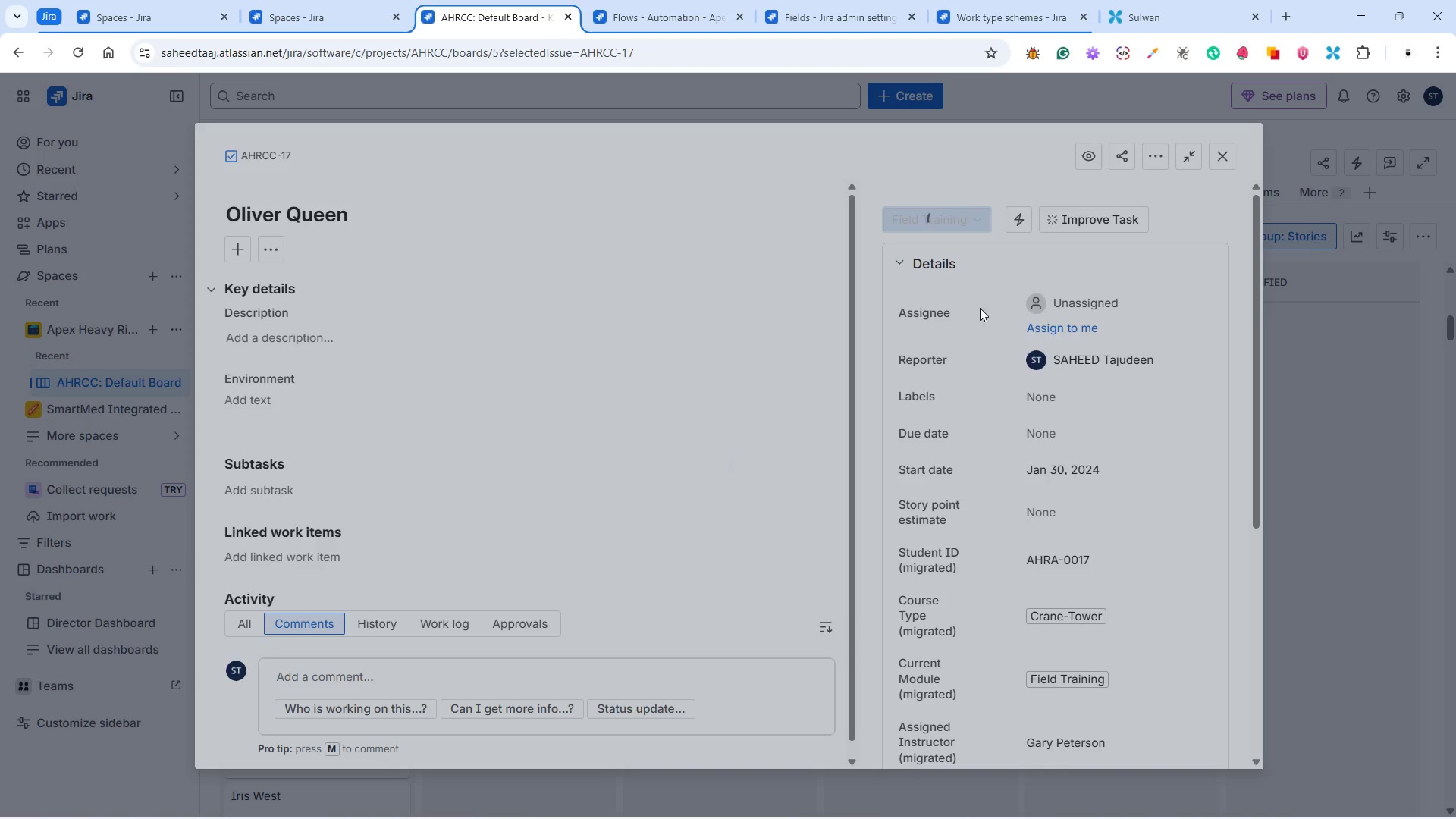 
mouse_move([878, 328])
 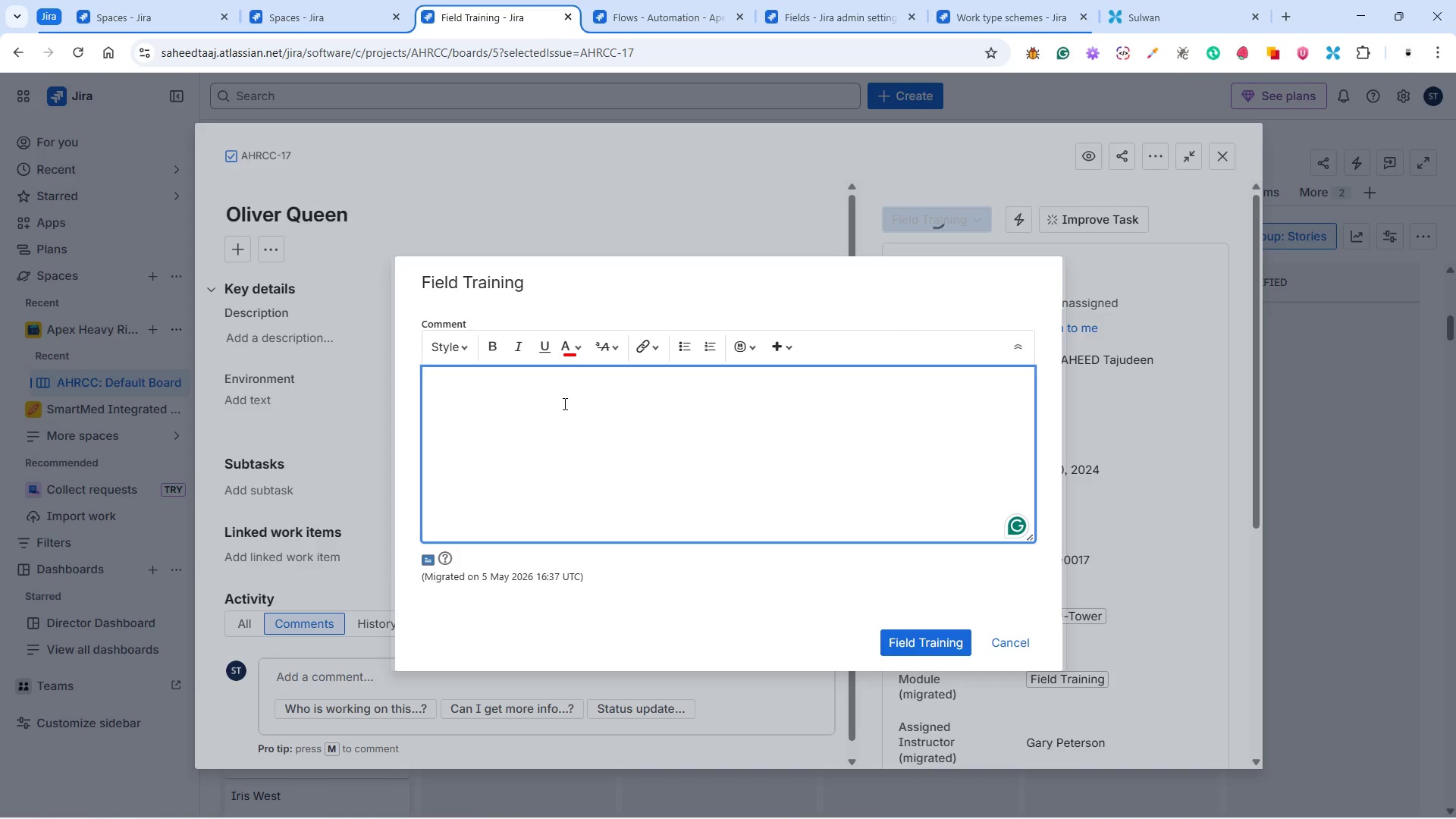 
left_click([563, 403])
 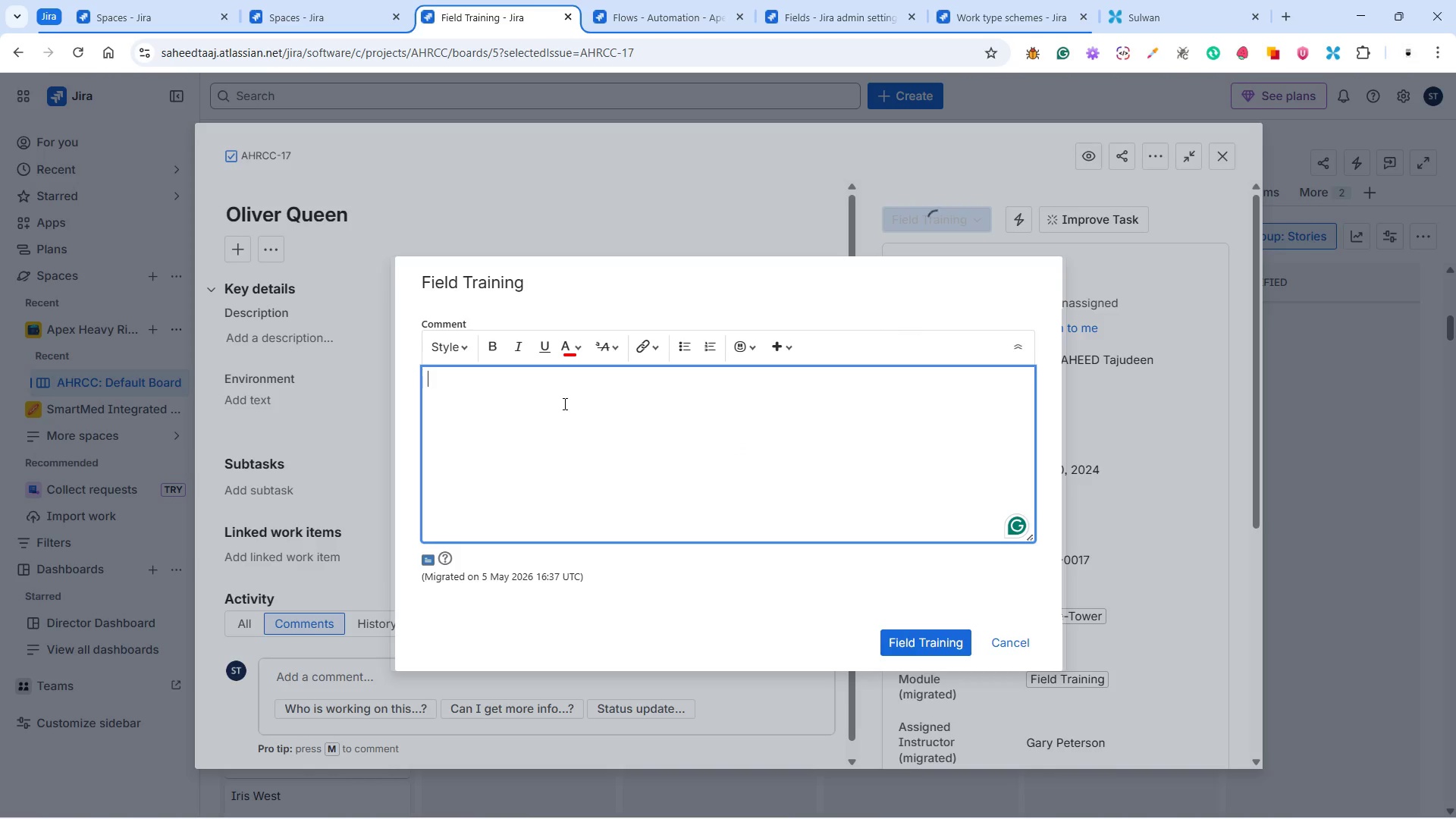 
type([Student Progress])
 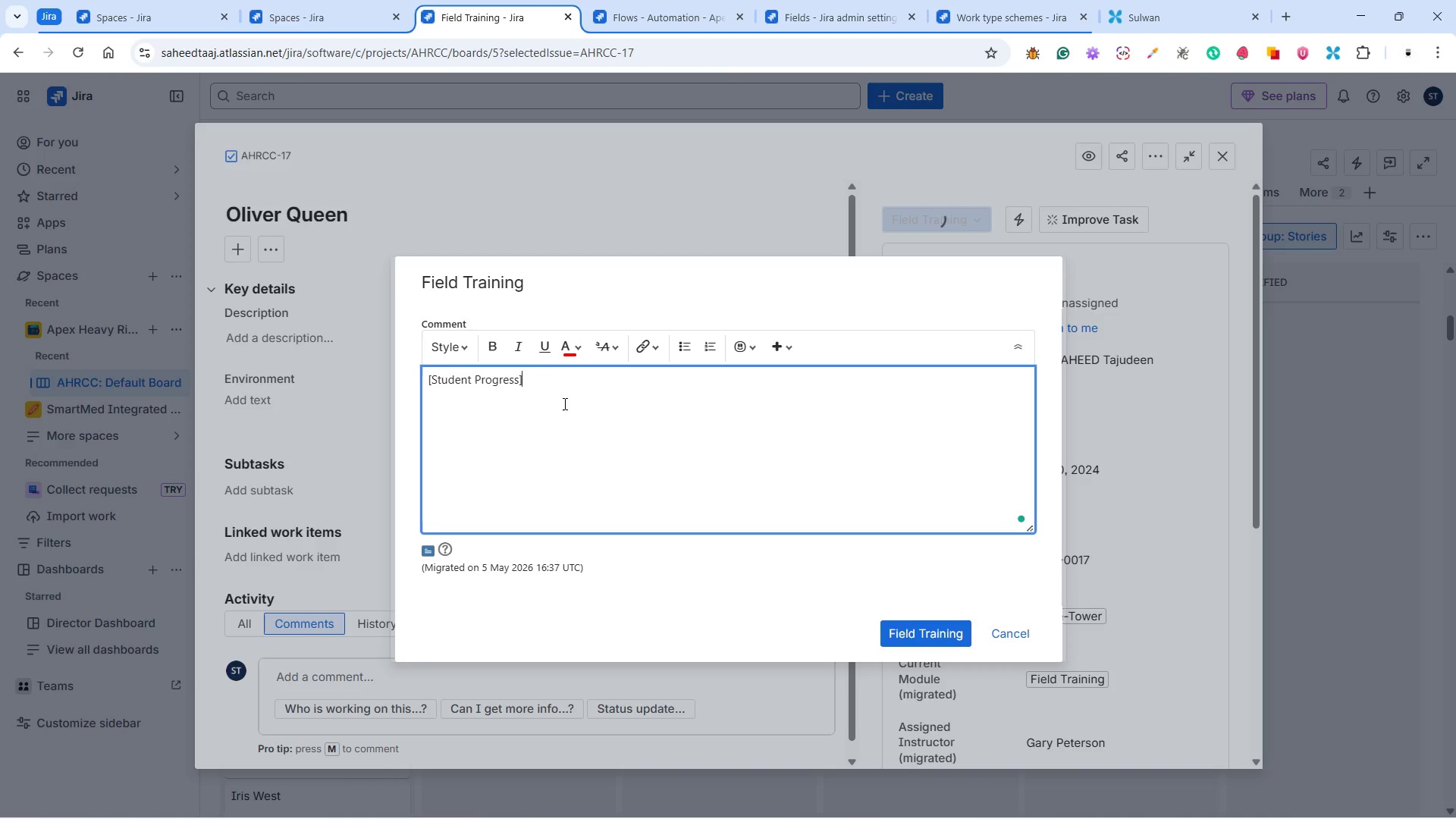 
left_click([915, 633])
 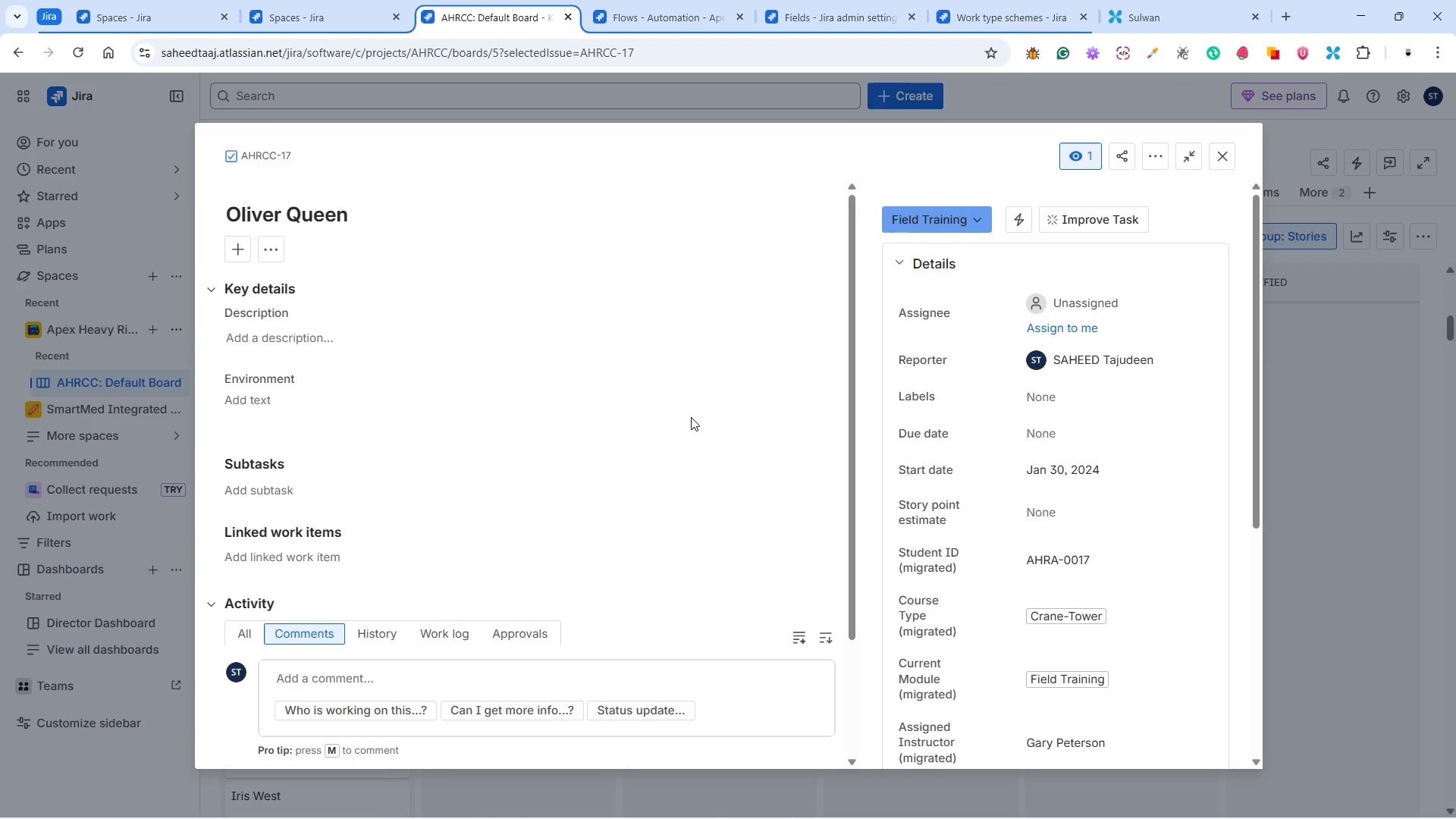 
wait(6.81)
 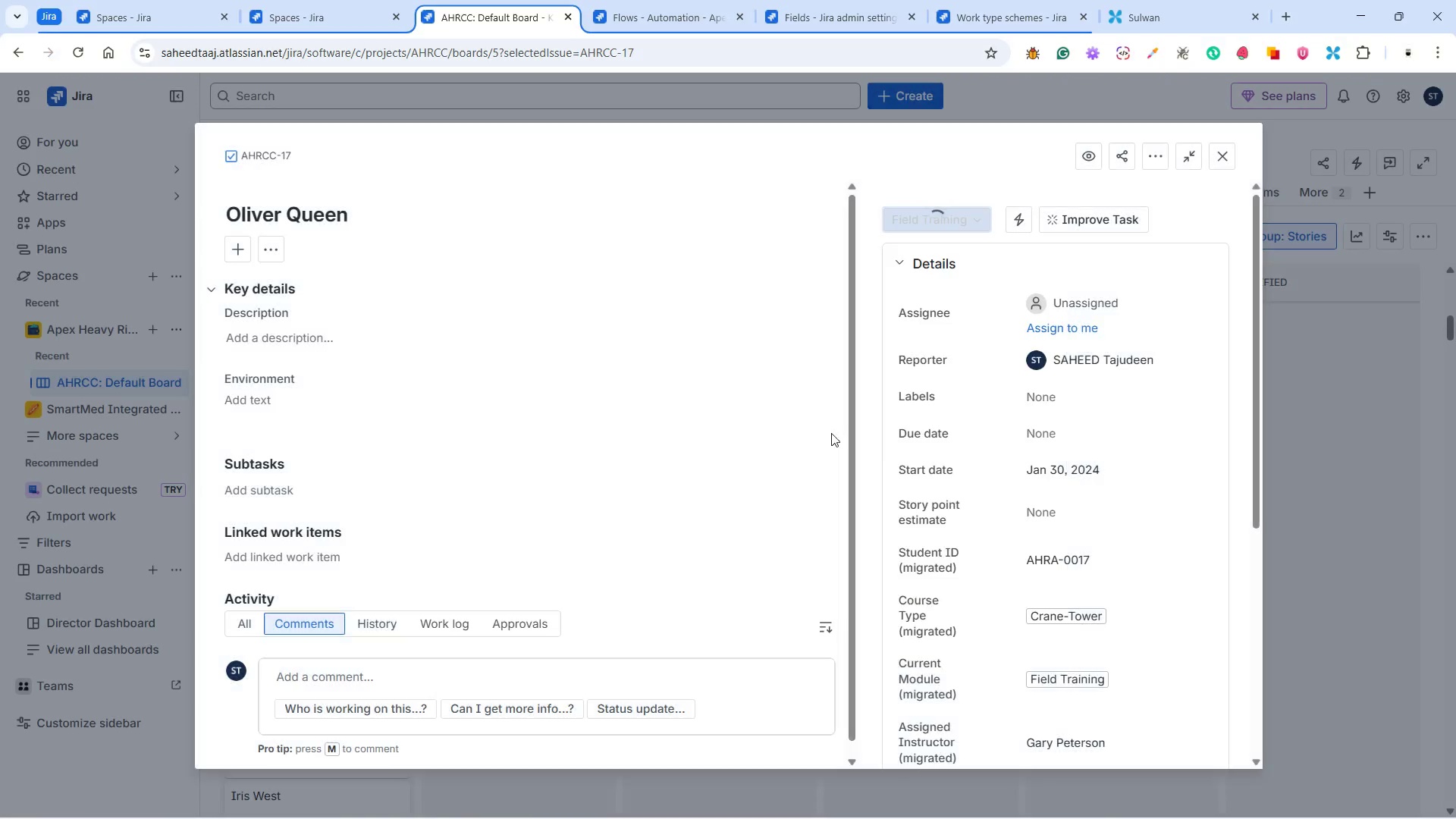 
scroll: coordinate [1050, 545], scroll_direction: down, amount: 5.0
 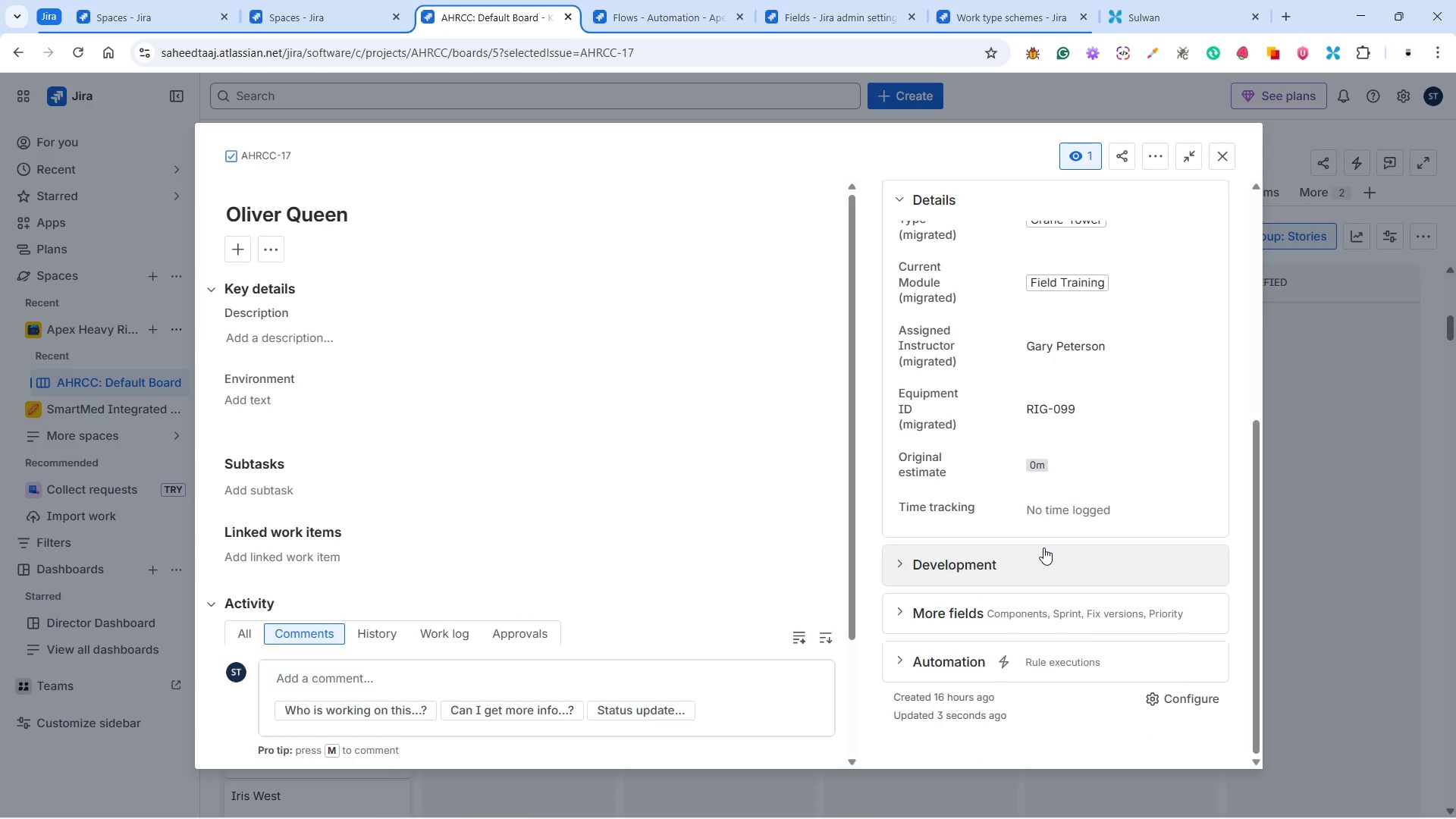 
scroll: coordinate [1039, 550], scroll_direction: up, amount: 3.0
 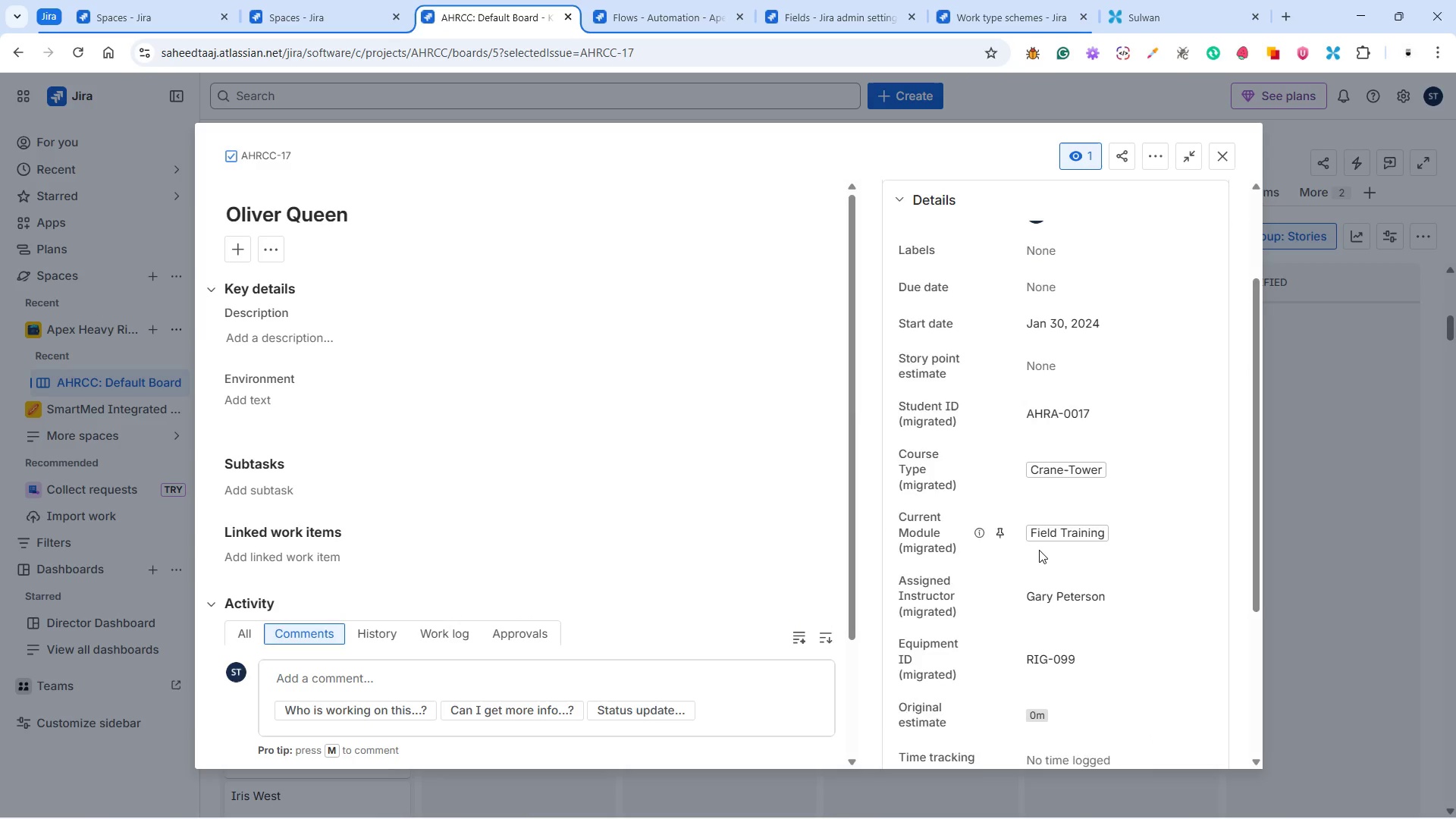 
scroll: coordinate [1039, 550], scroll_direction: down, amount: 2.0
 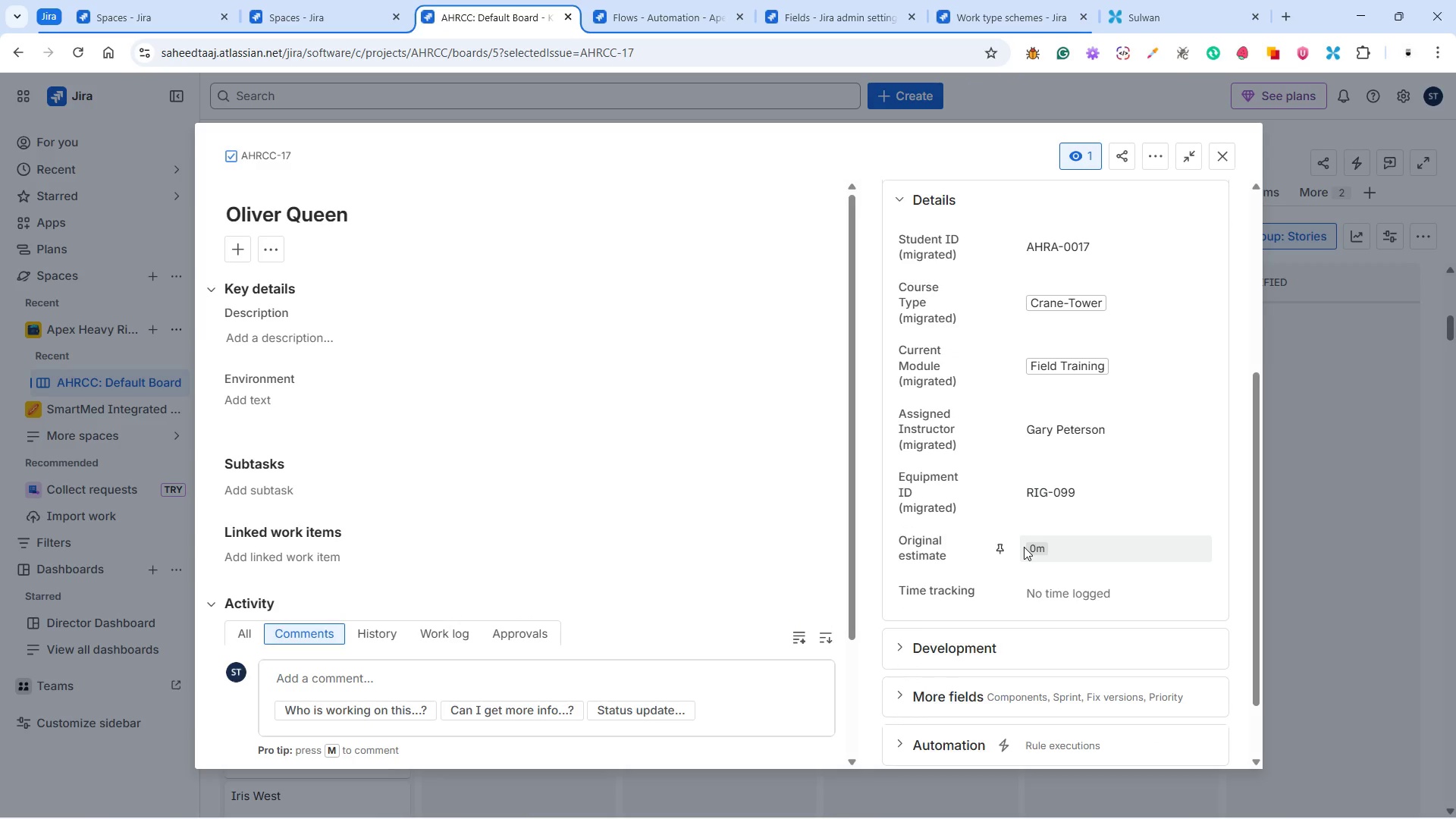 
scroll: coordinate [1024, 547], scroll_direction: up, amount: 2.0
 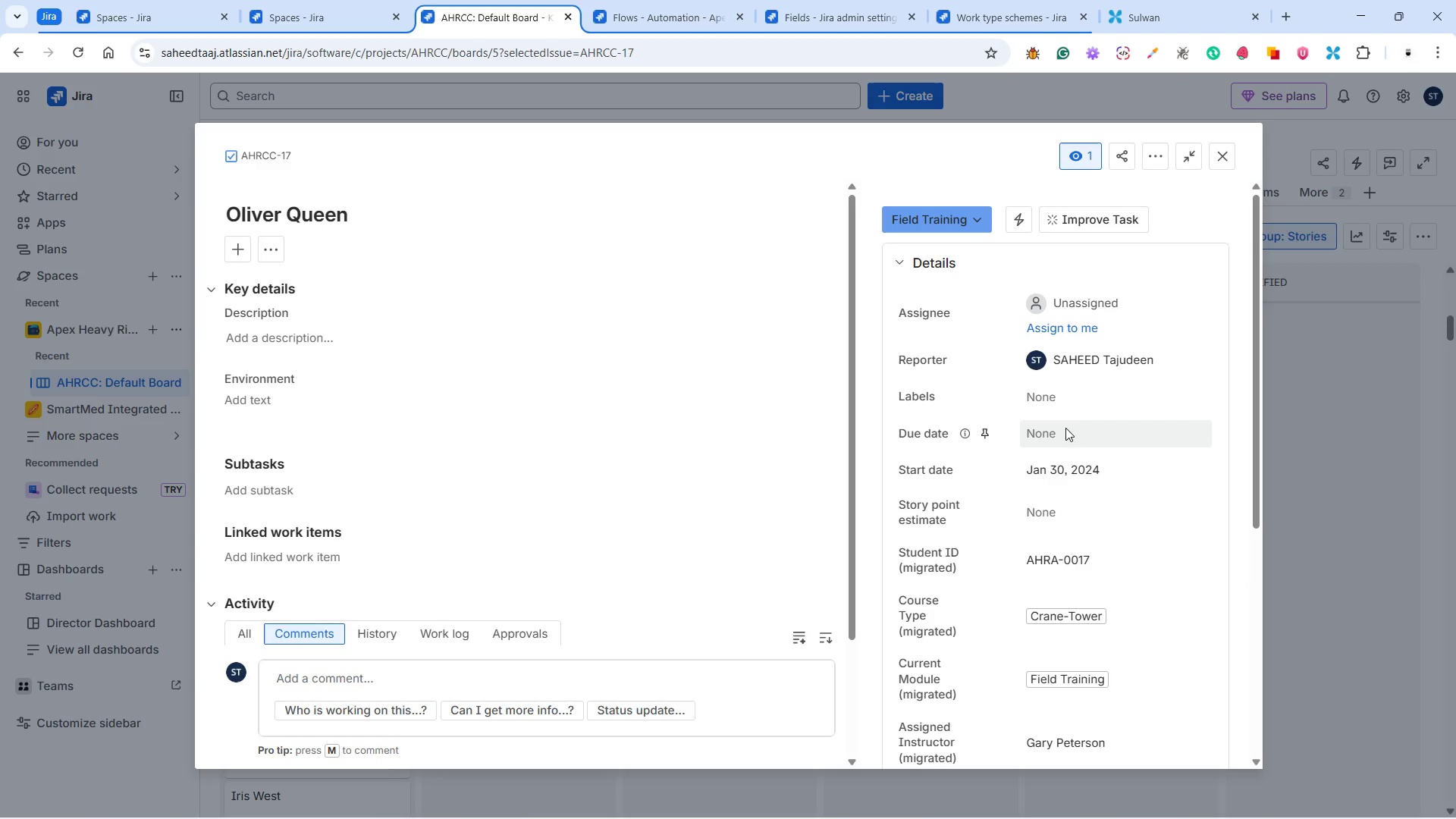 
left_click([1224, 156])
 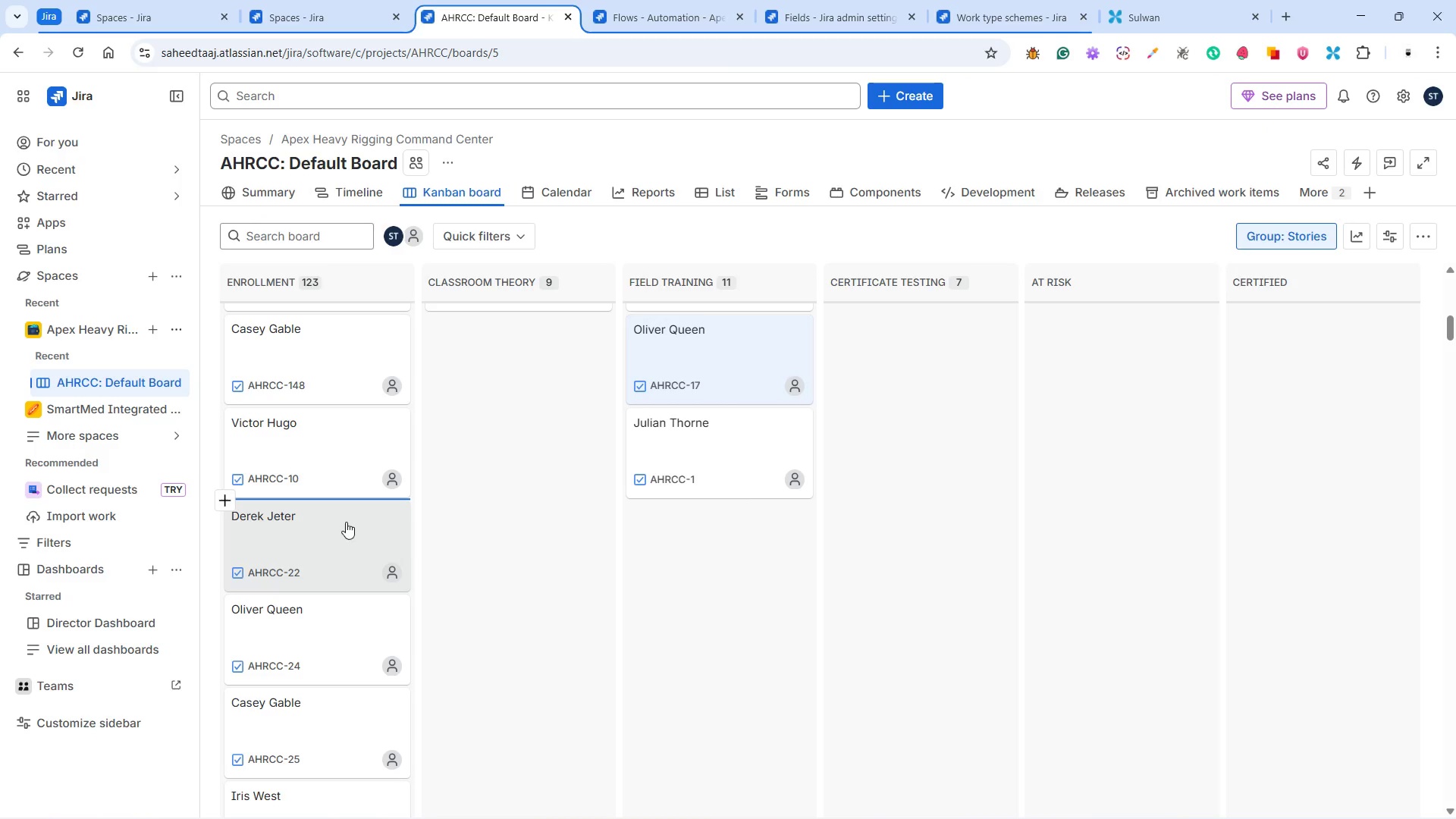 
mouse_move([291, 527])
 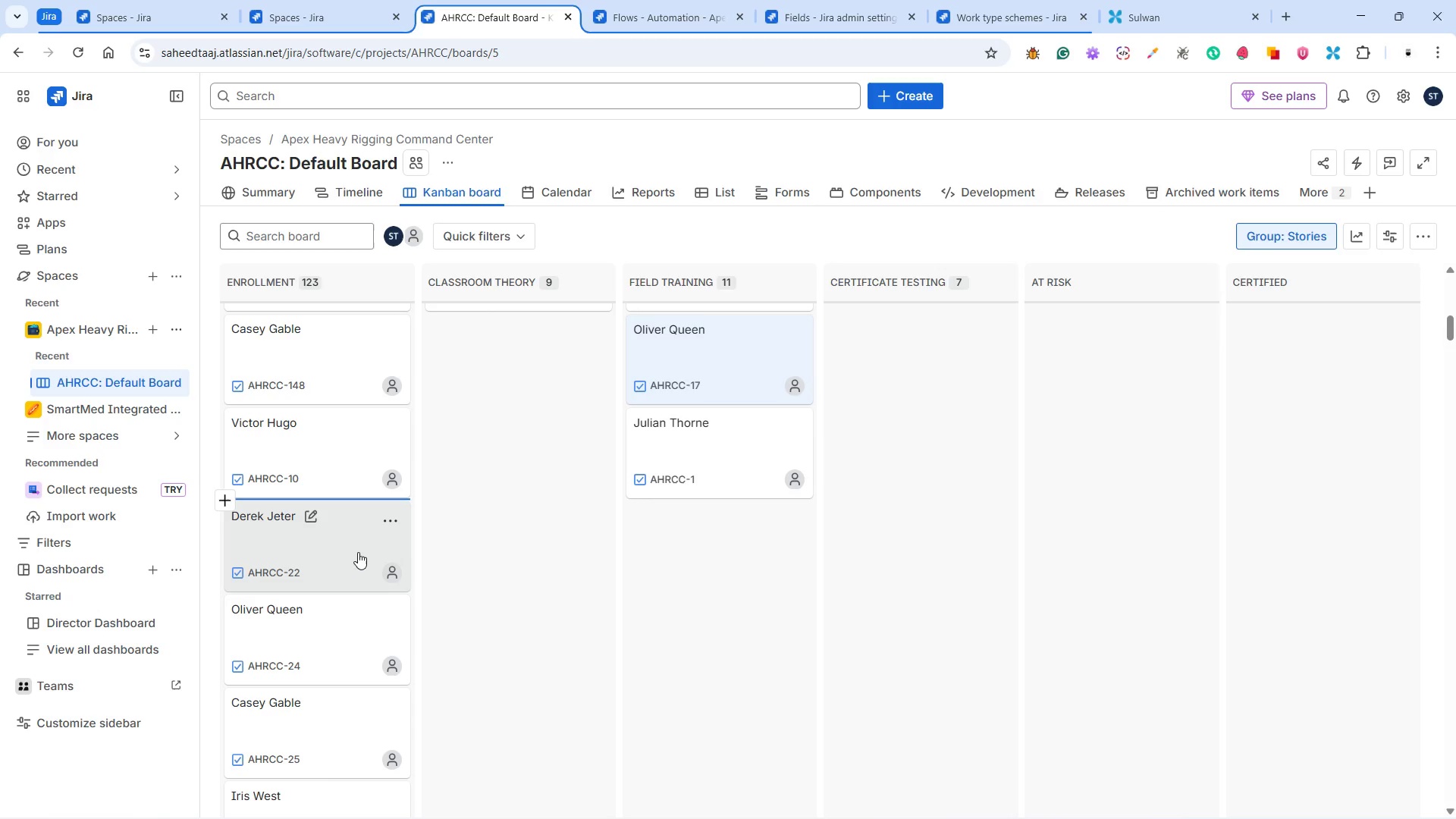 
left_click([352, 548])
 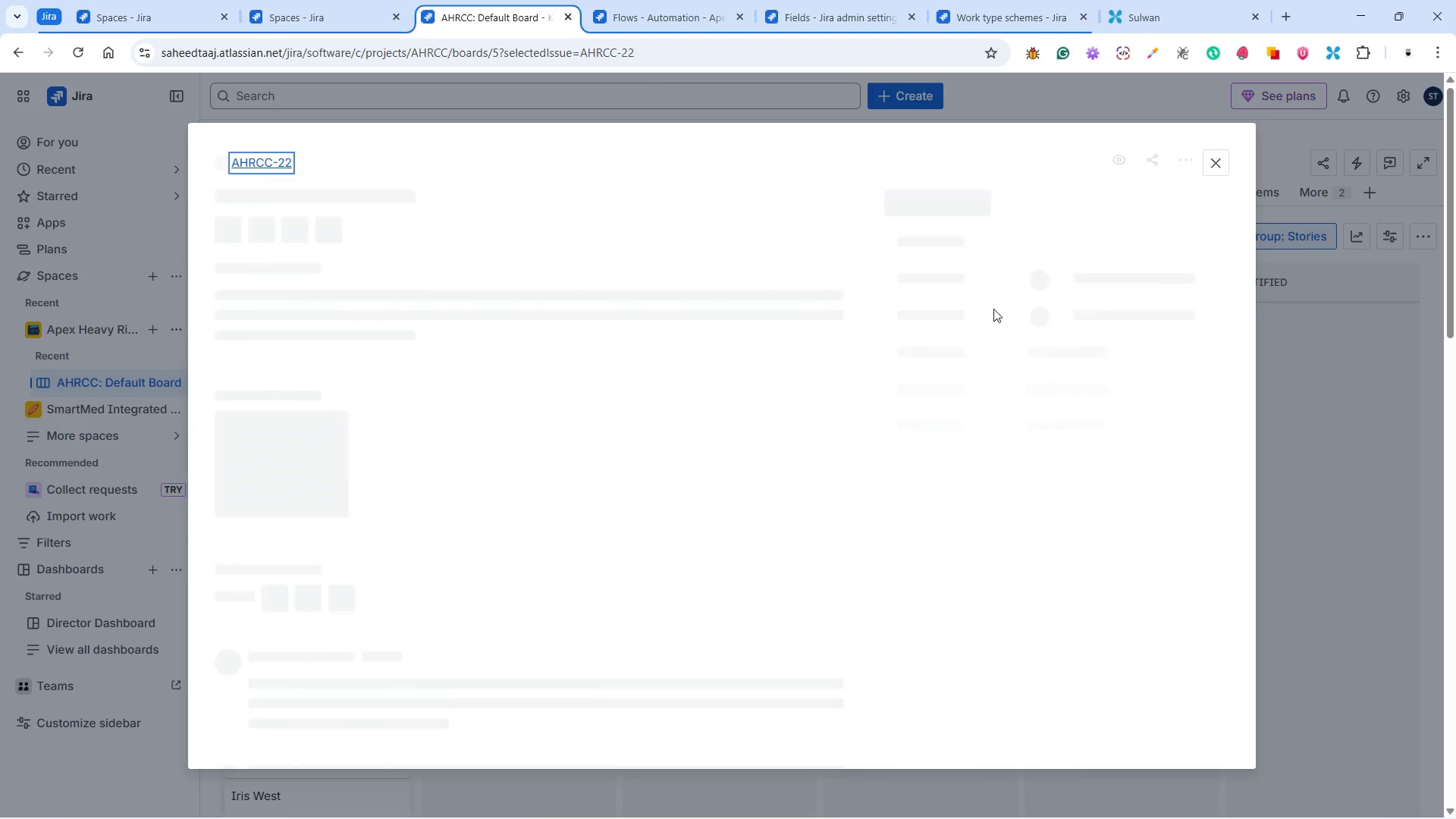 
left_click([974, 223])
 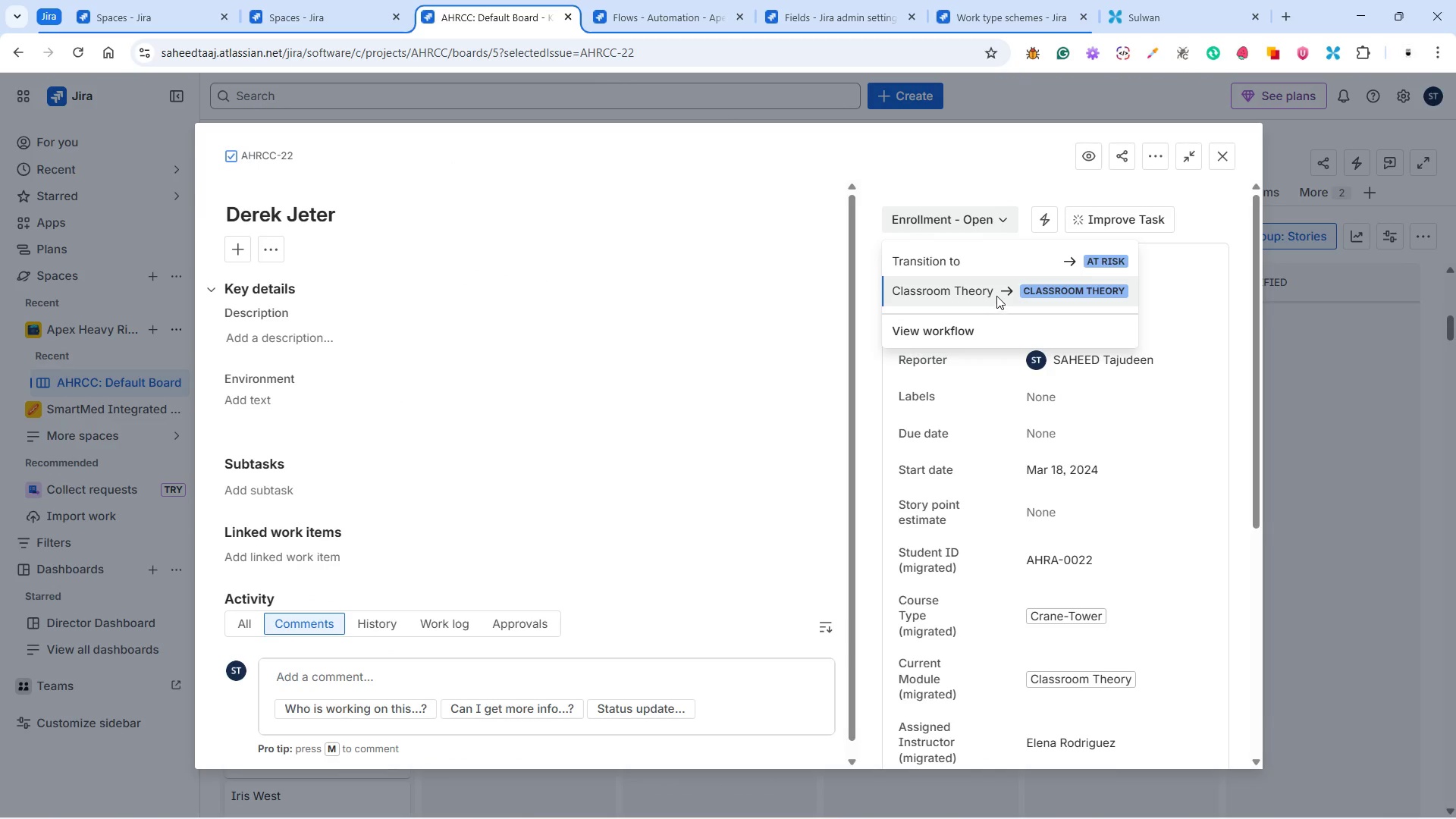 
left_click([992, 290])
 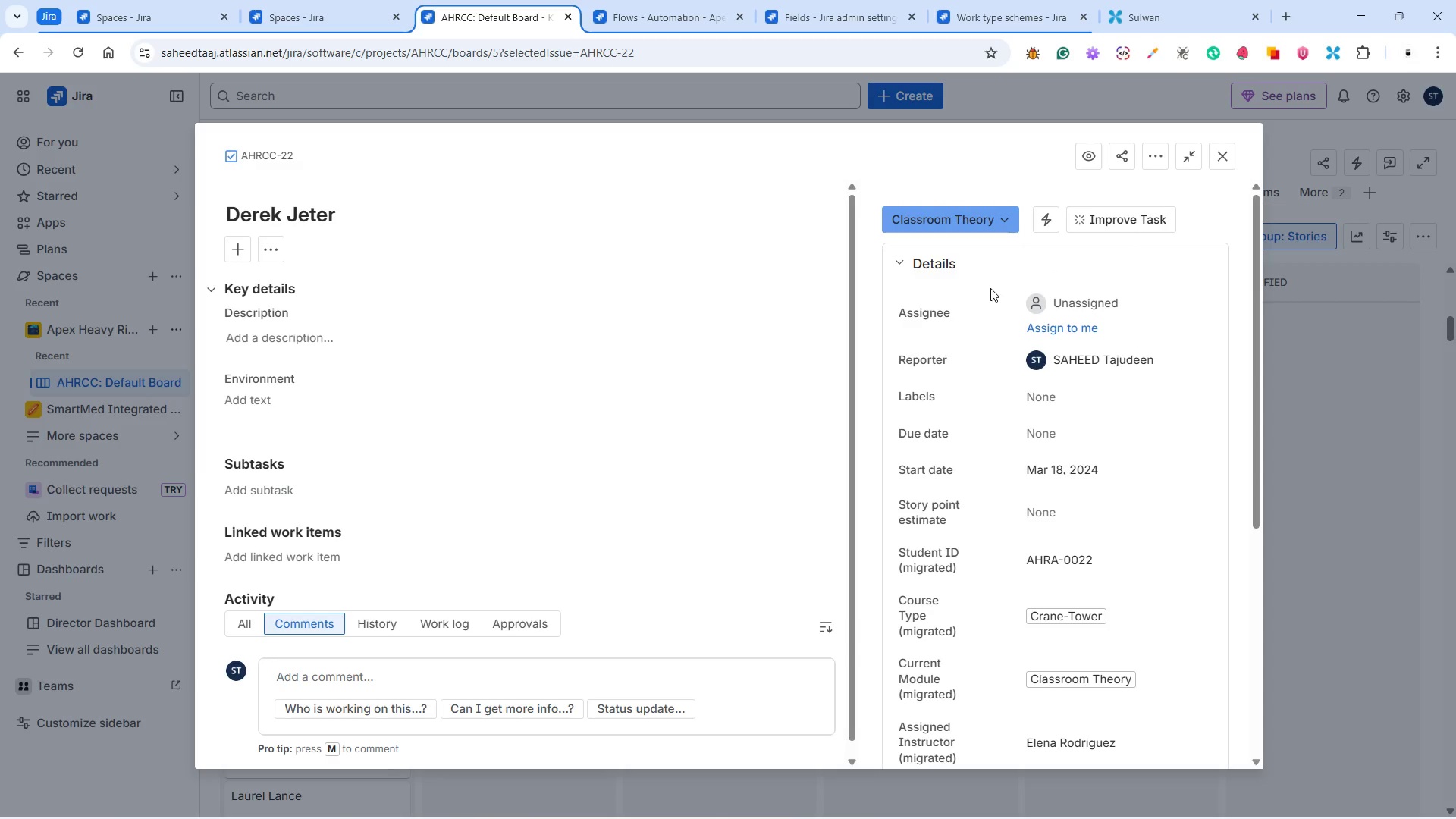 
wait(6.22)
 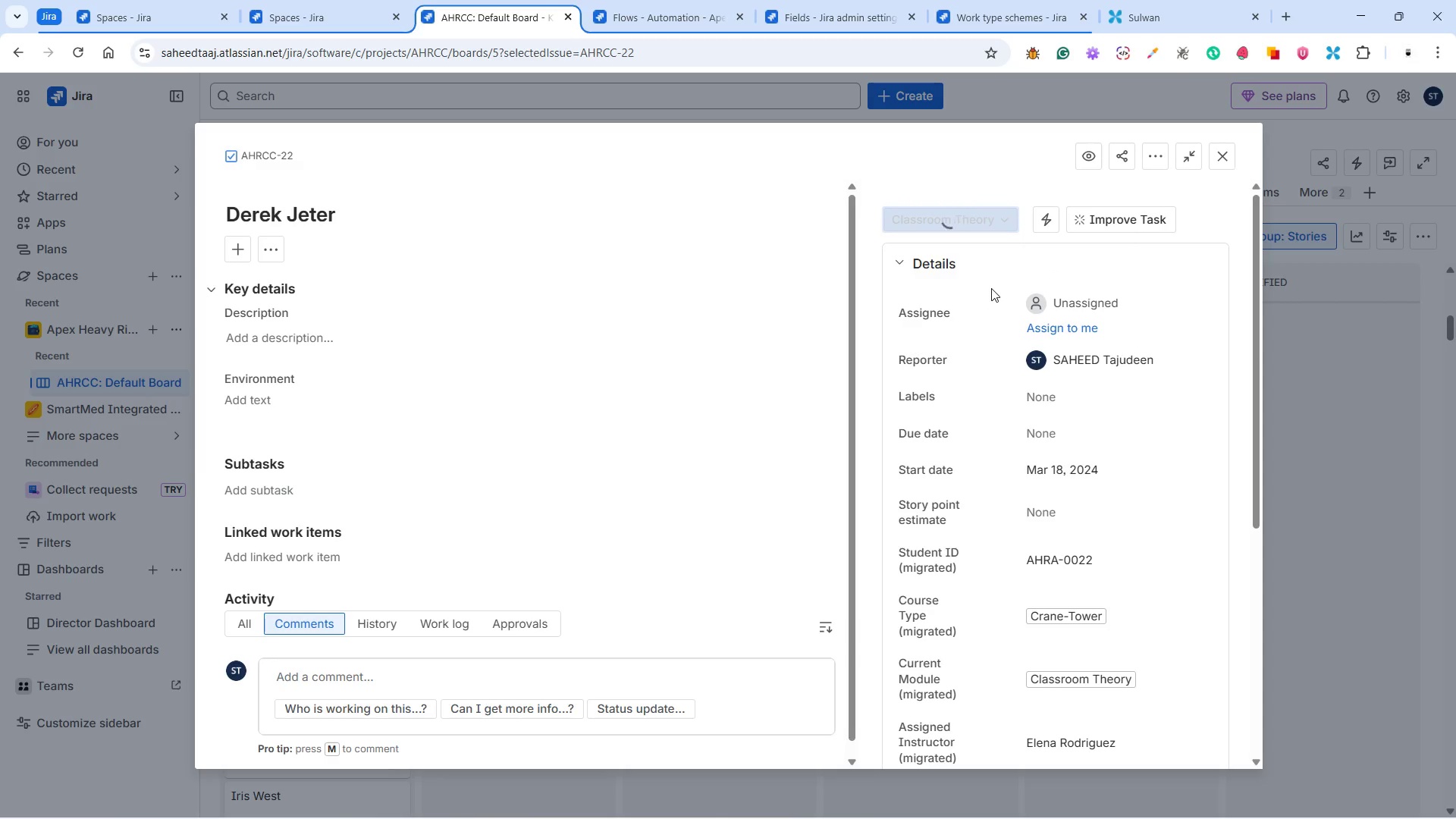 
left_click([1222, 153])
 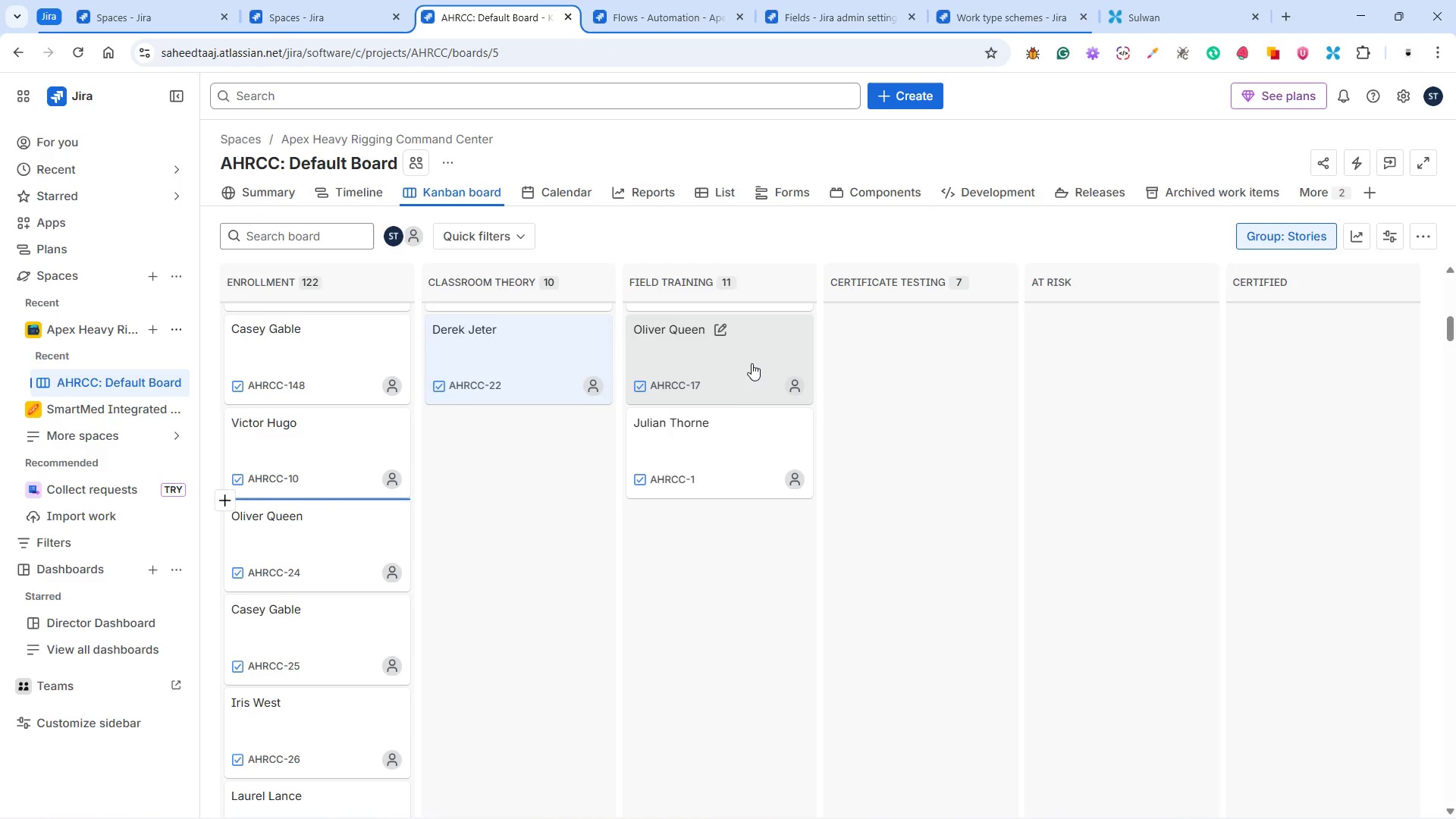 
wait(7.47)
 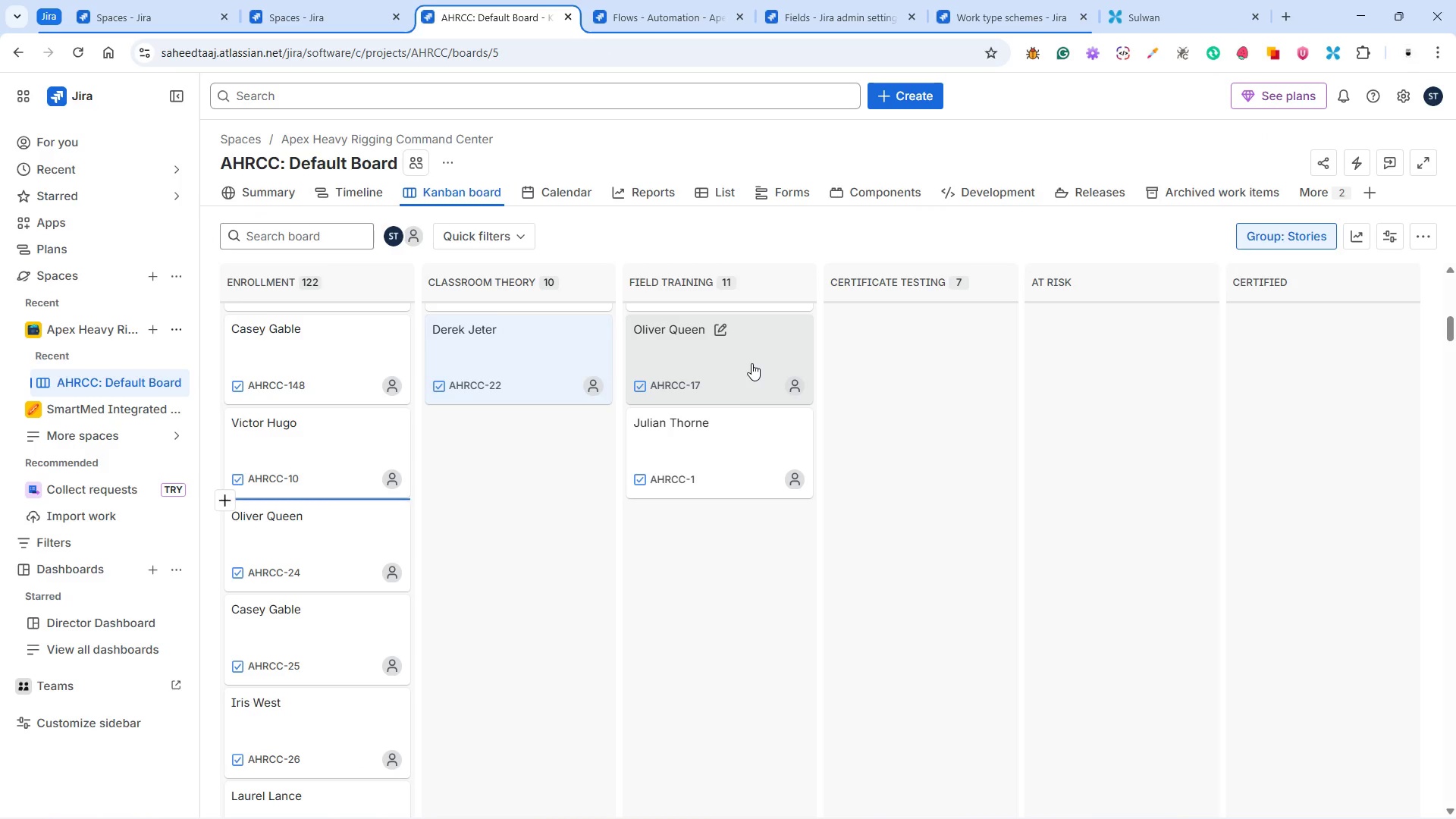 
mouse_move([337, 526])
 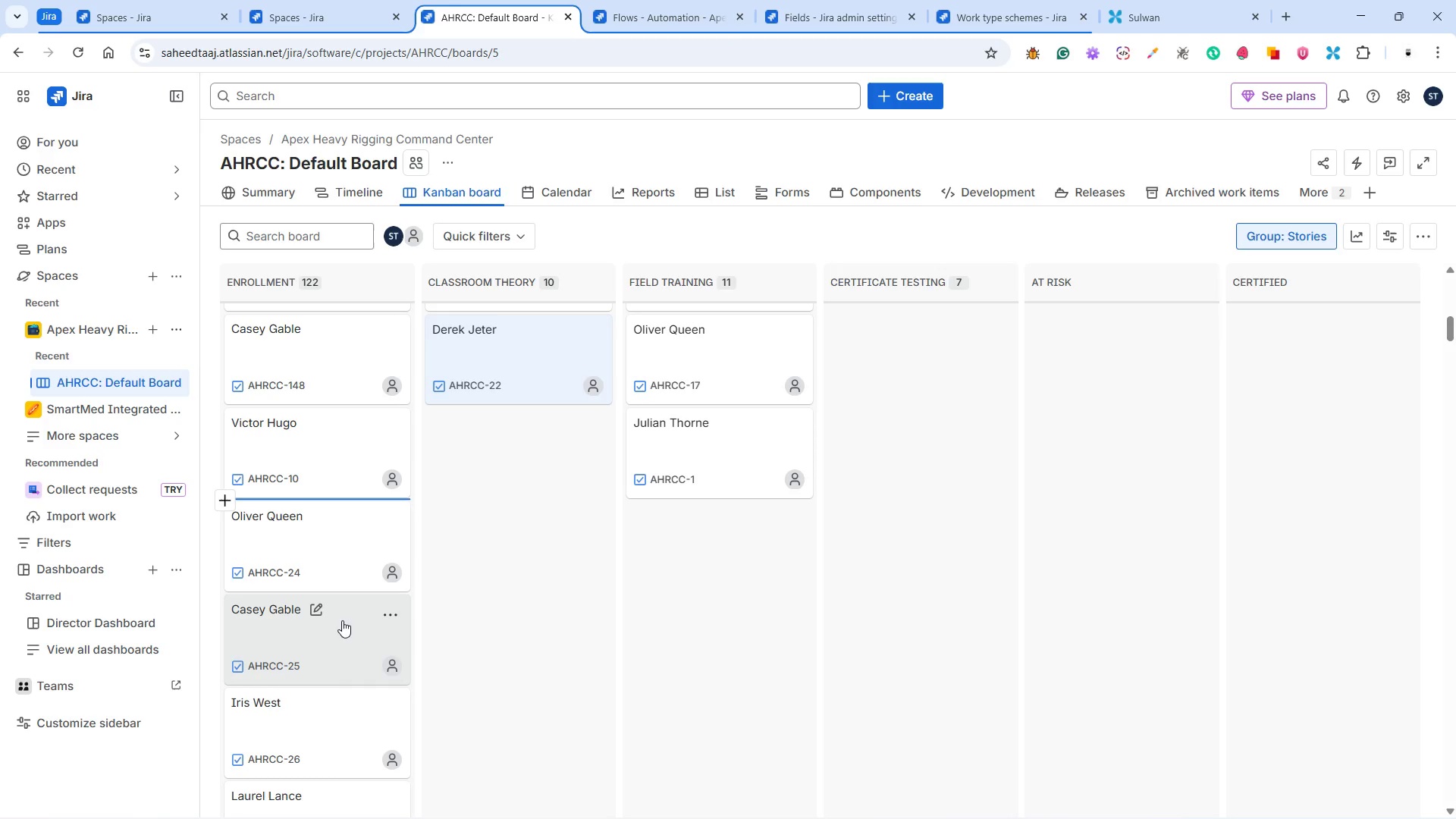 
wait(5.45)
 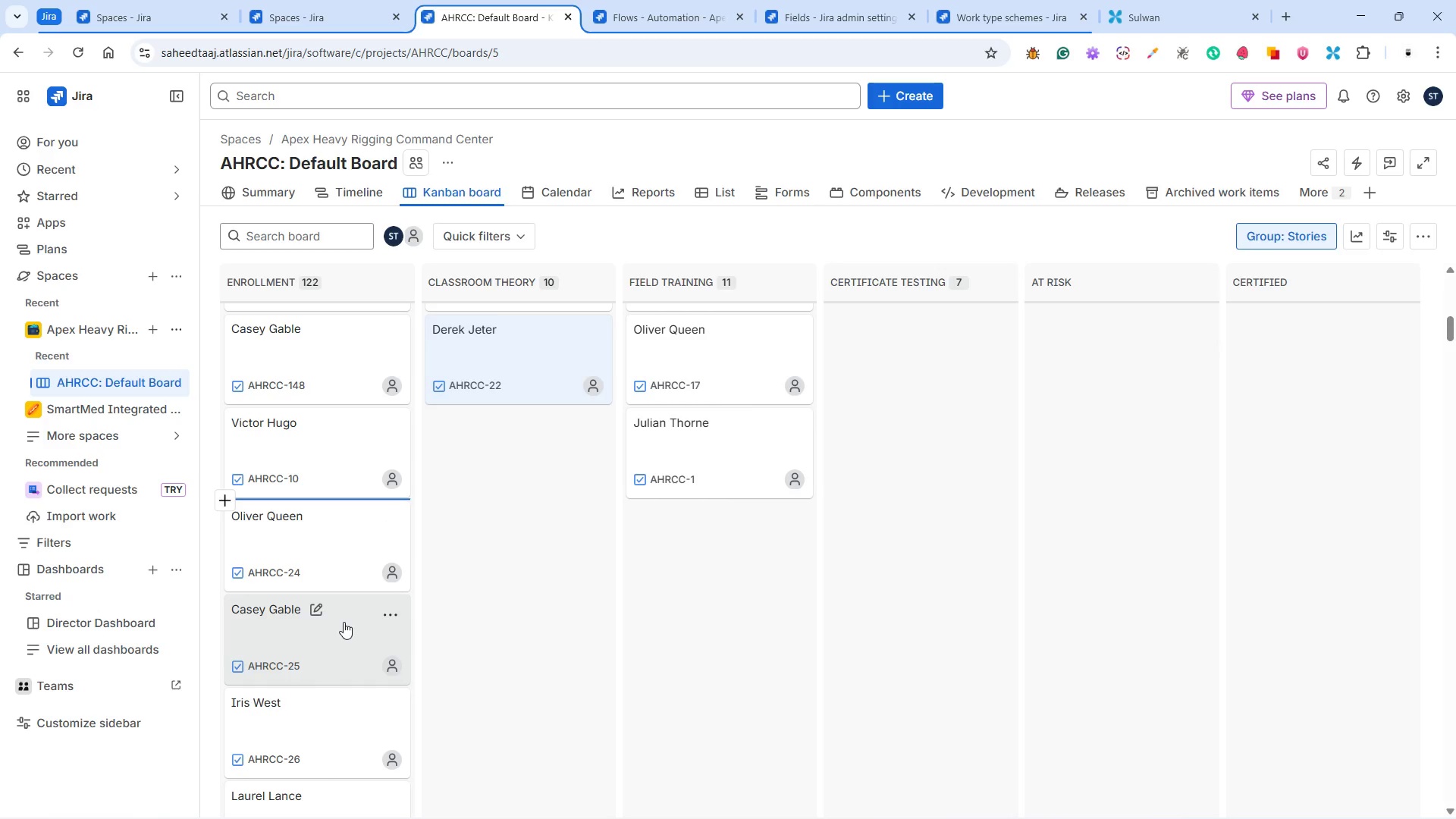 
left_click([343, 632])
 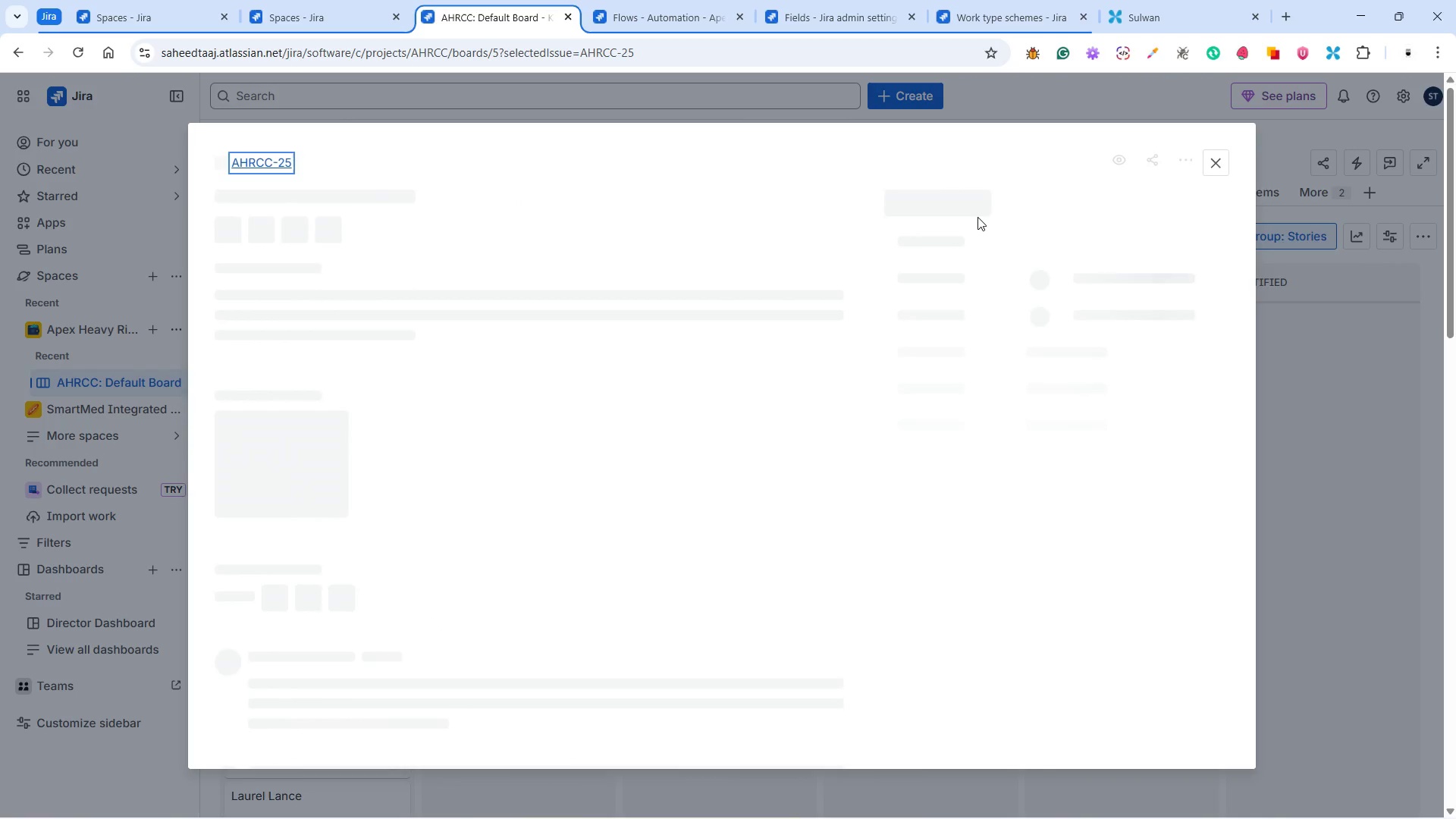 
left_click([976, 217])
 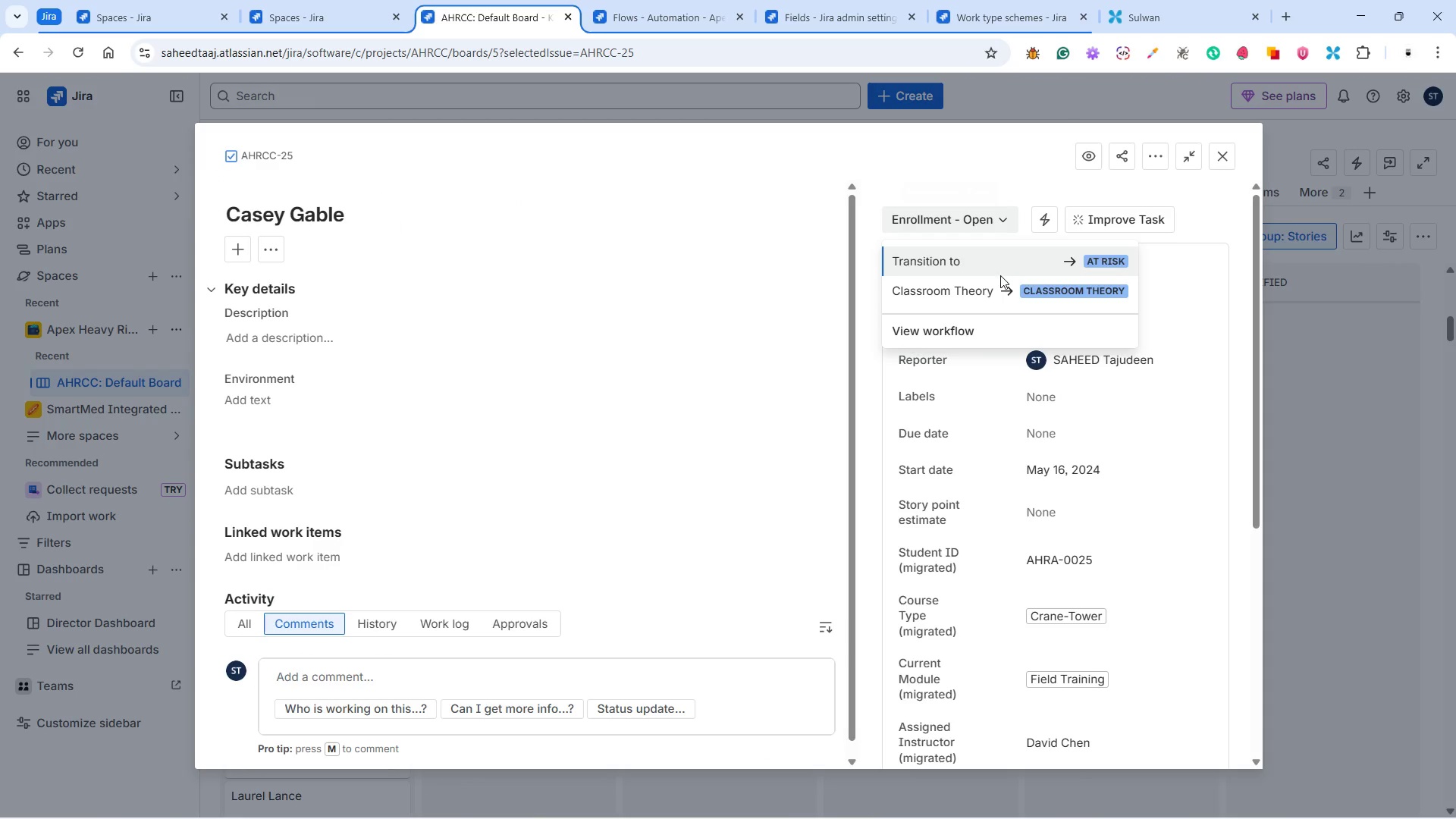 
left_click([996, 287])
 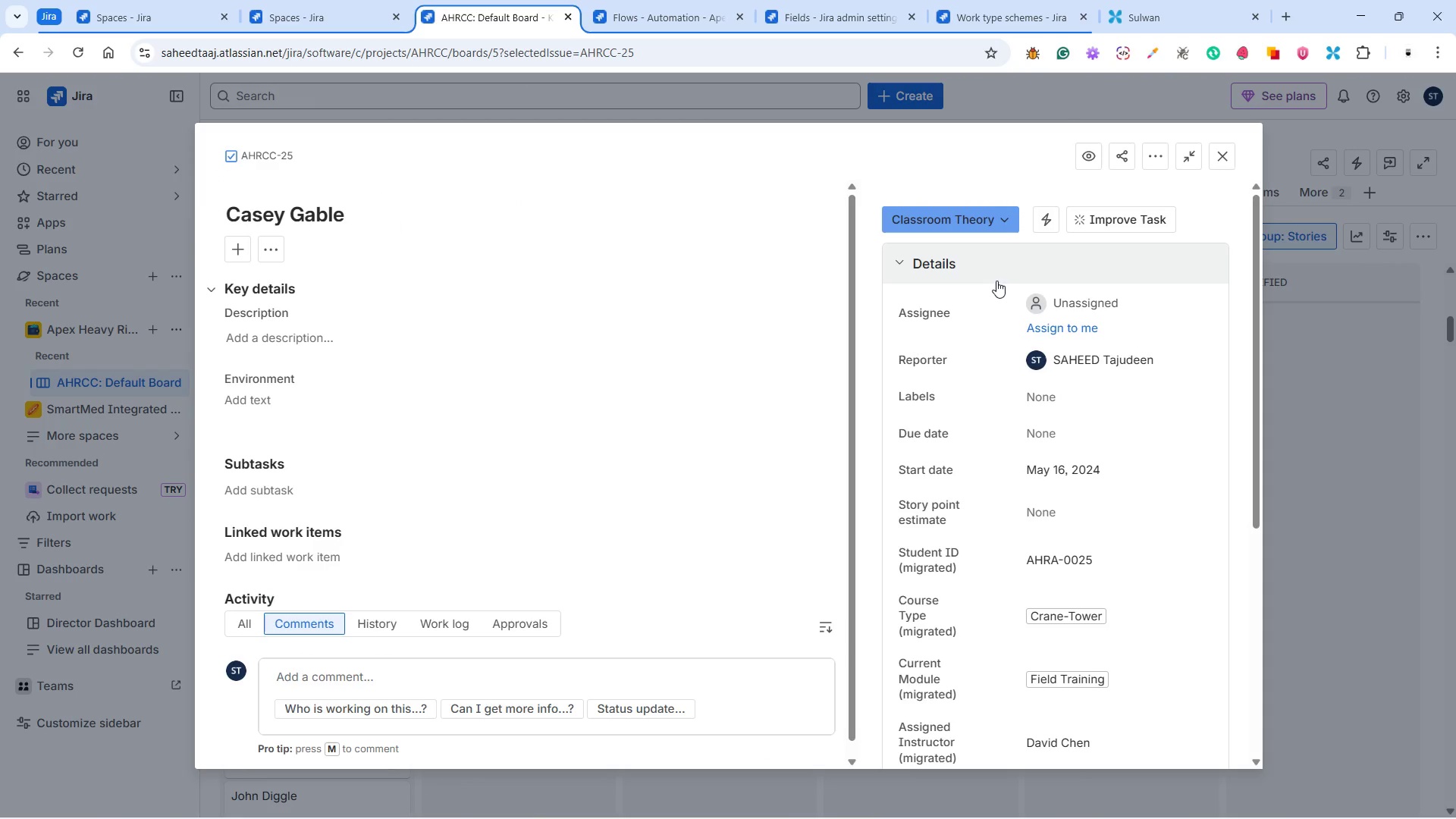 
left_click([980, 219])
 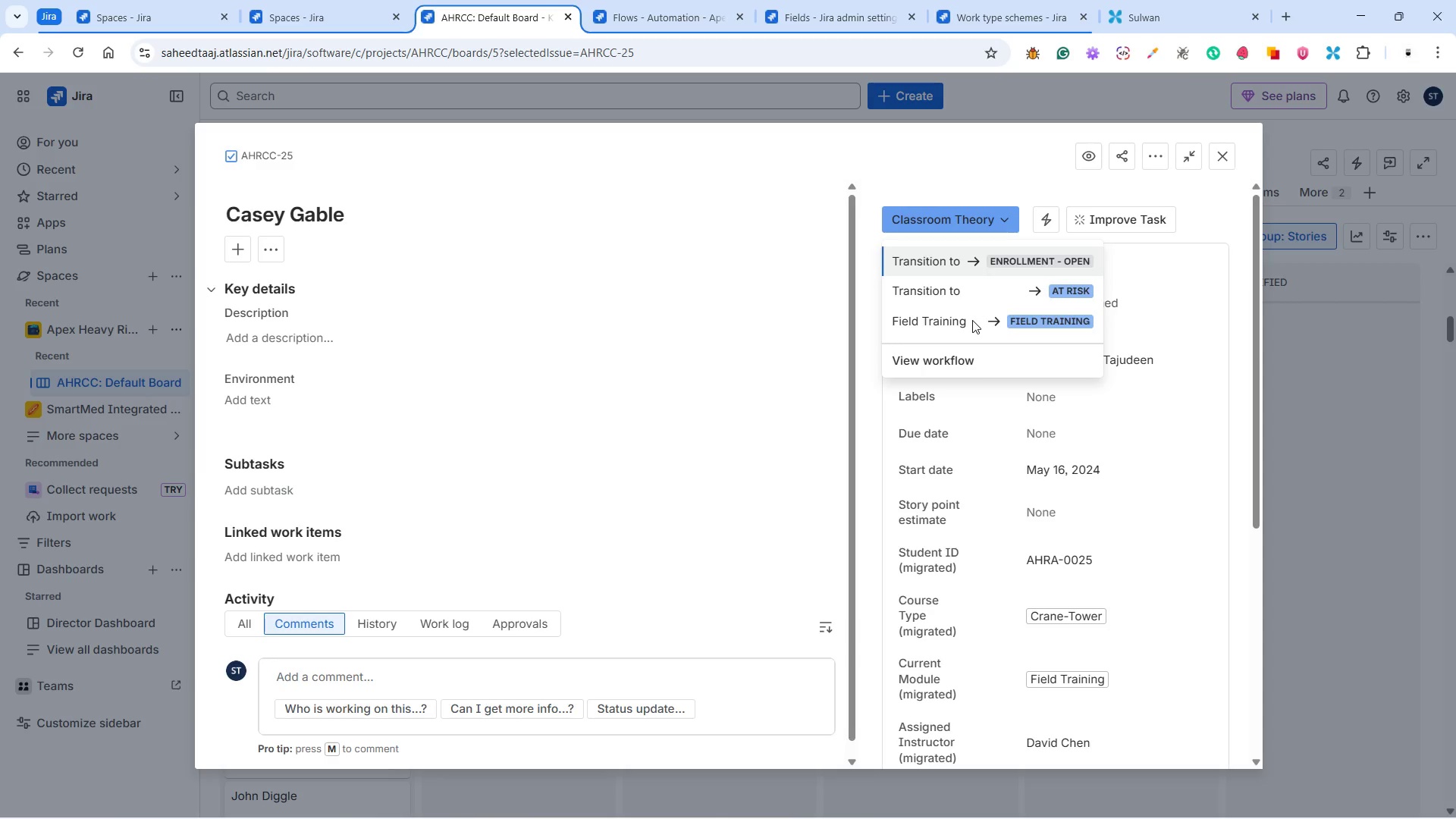 
wait(10.81)
 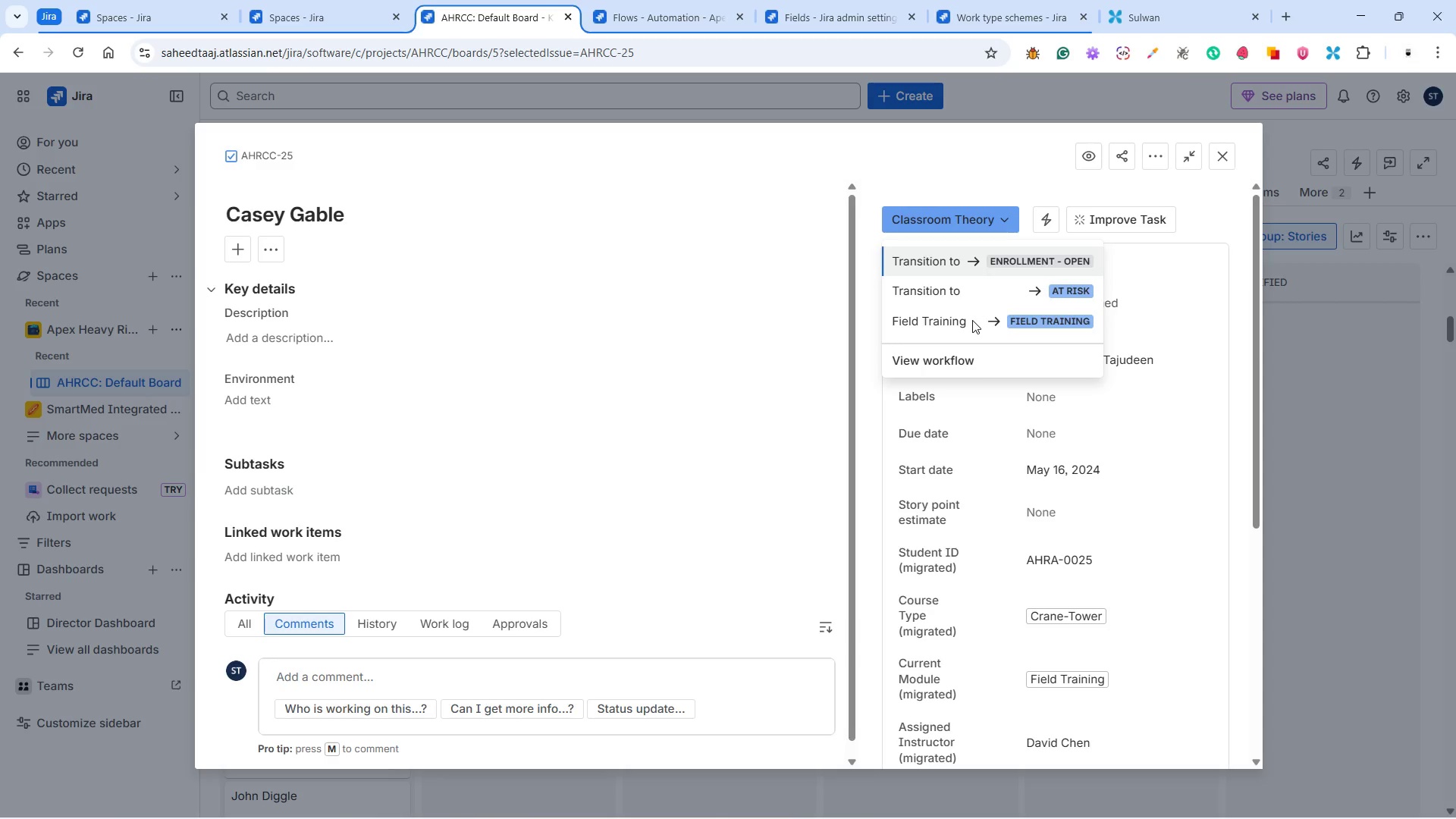 
left_click([966, 316])
 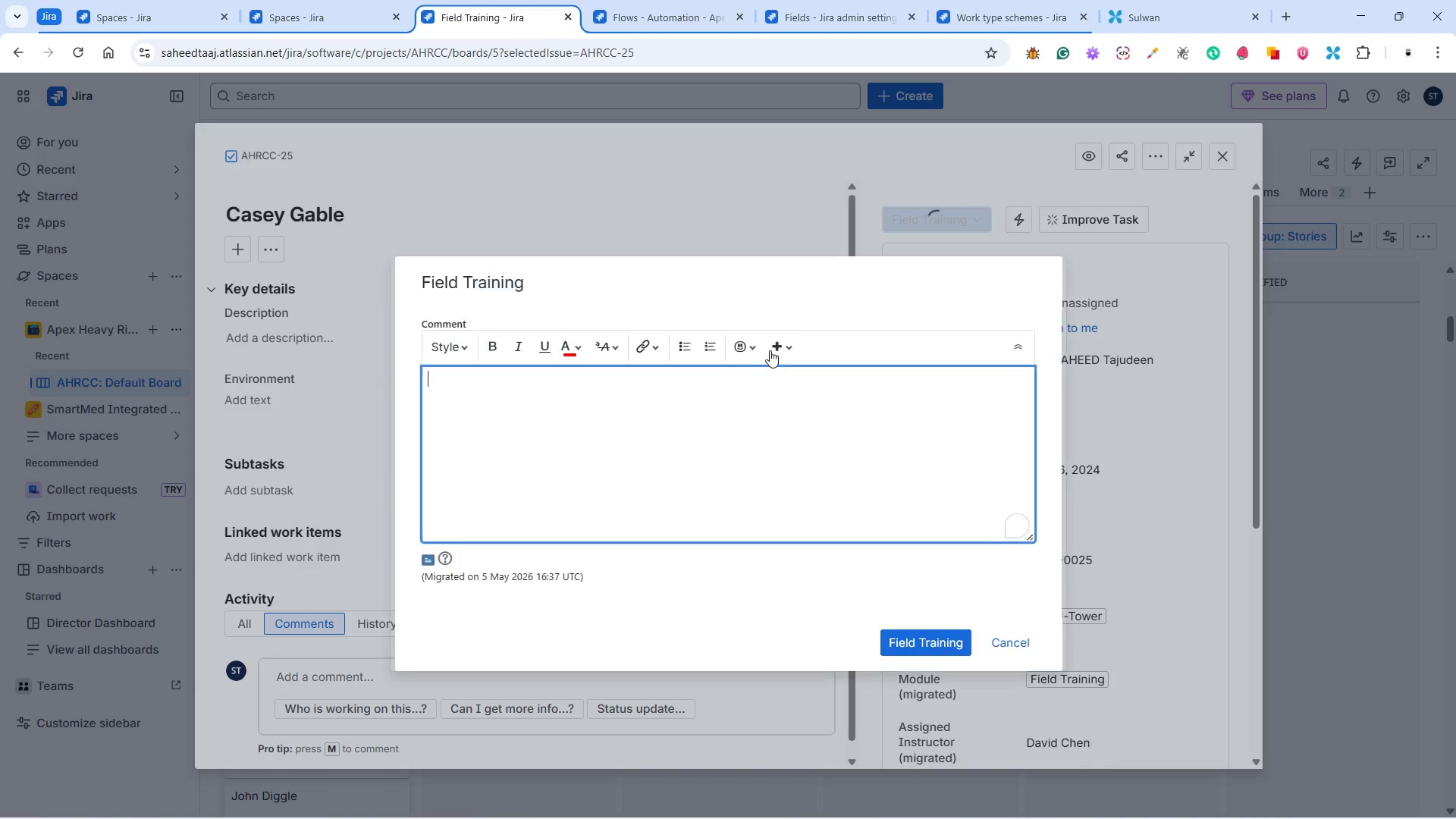 
left_click([573, 411])
 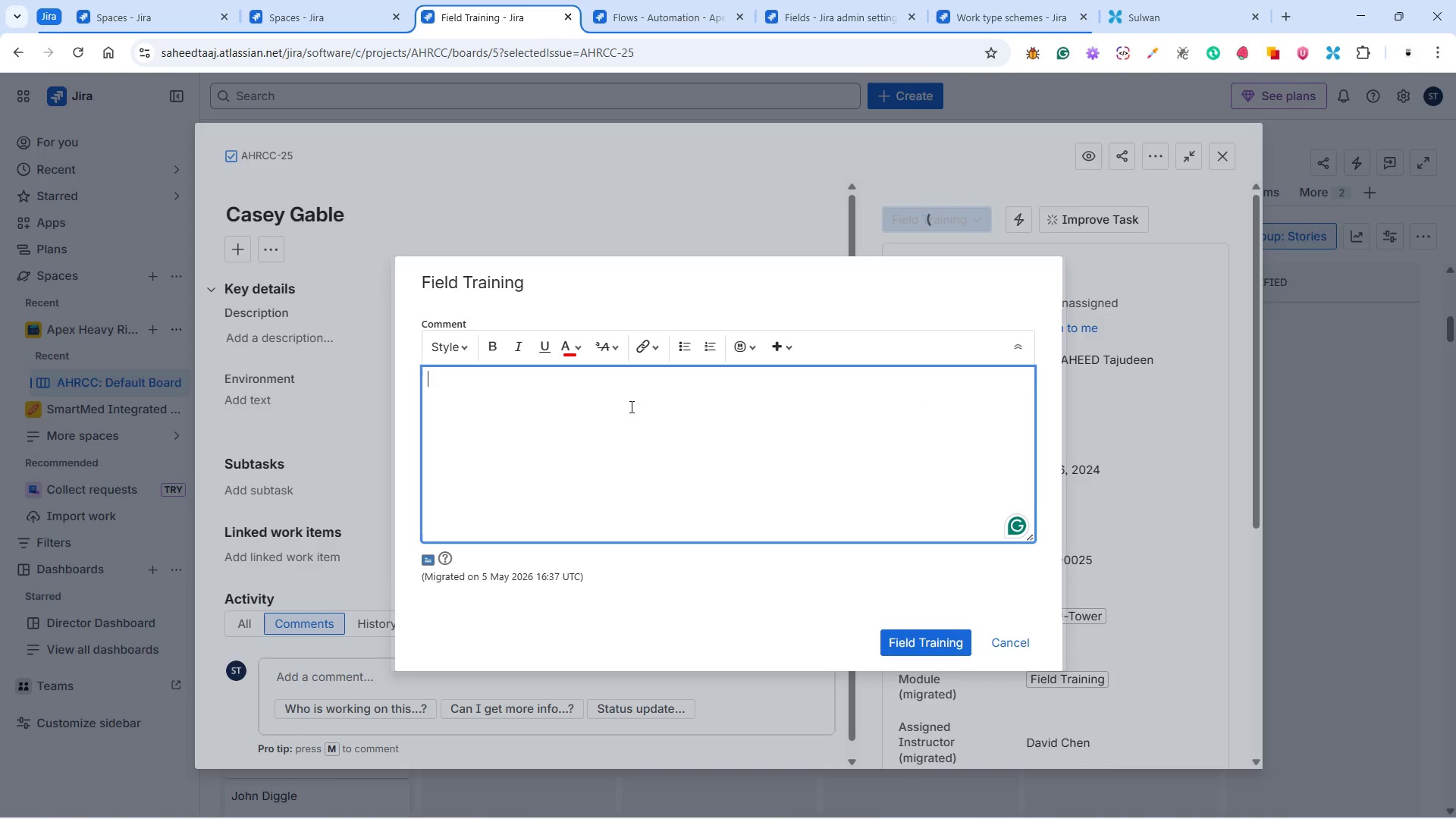 
left_click([898, 629])
 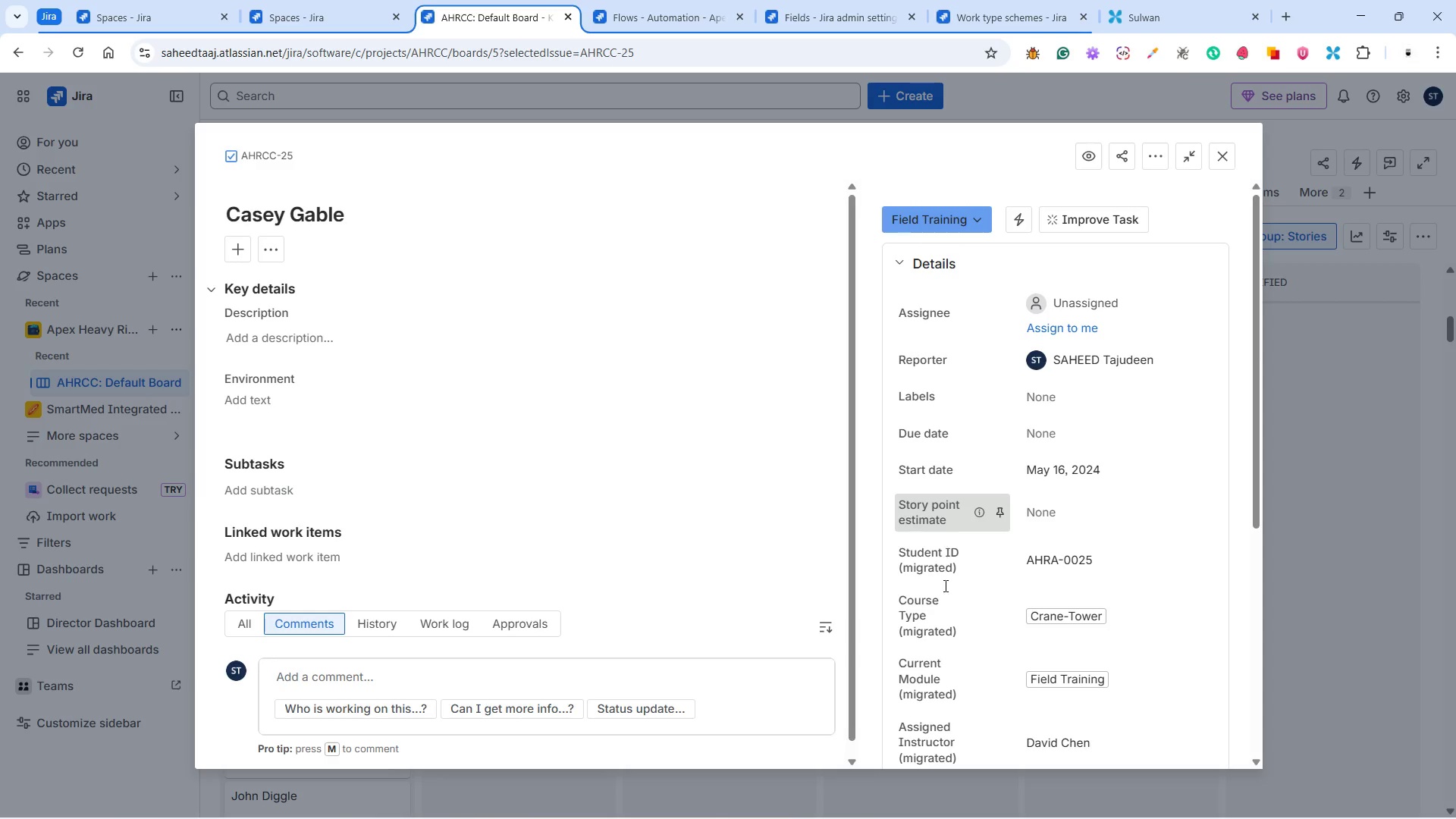 
wait(6.36)
 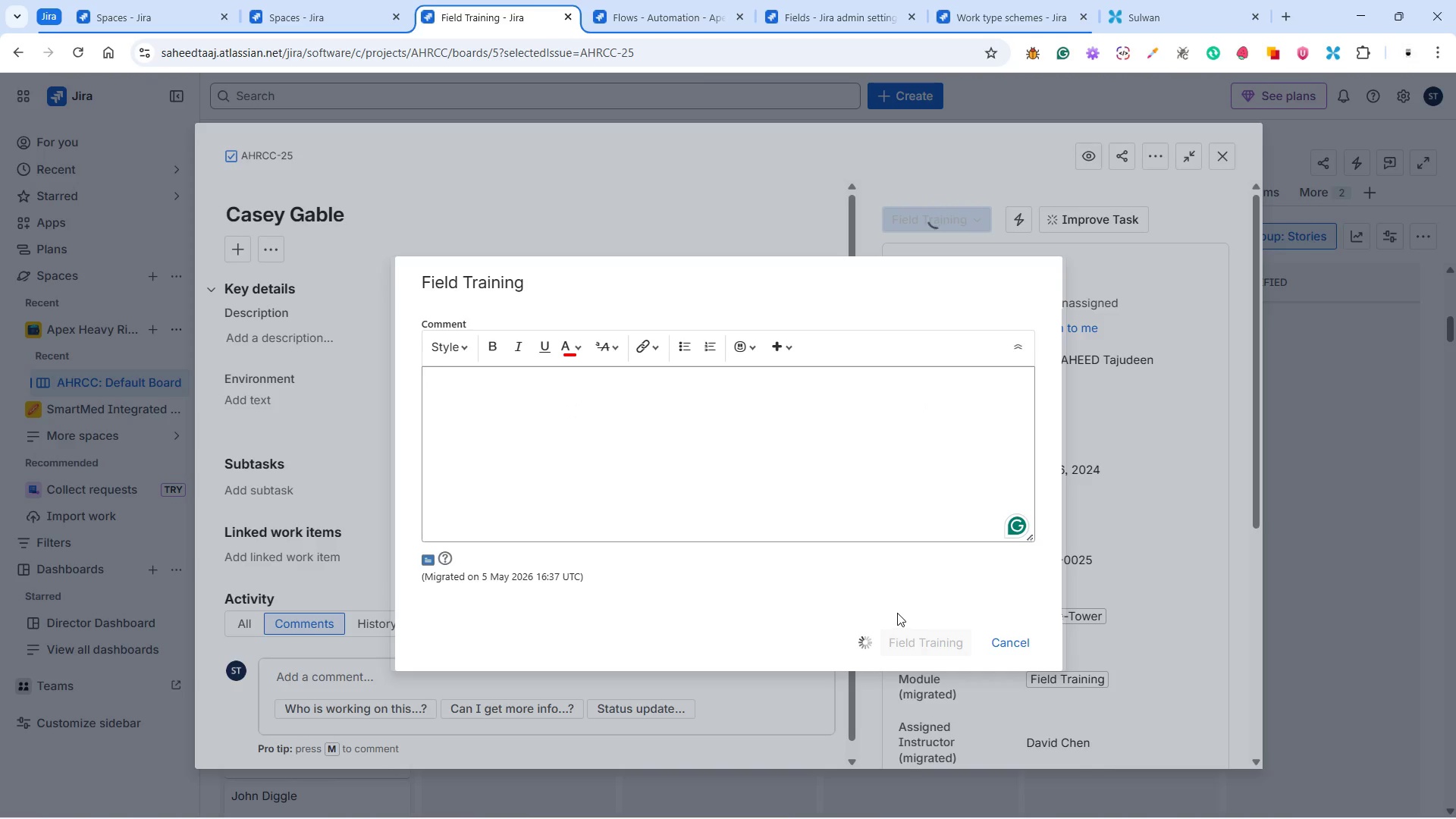 
scroll: coordinate [526, 541], scroll_direction: down, amount: 3.0
 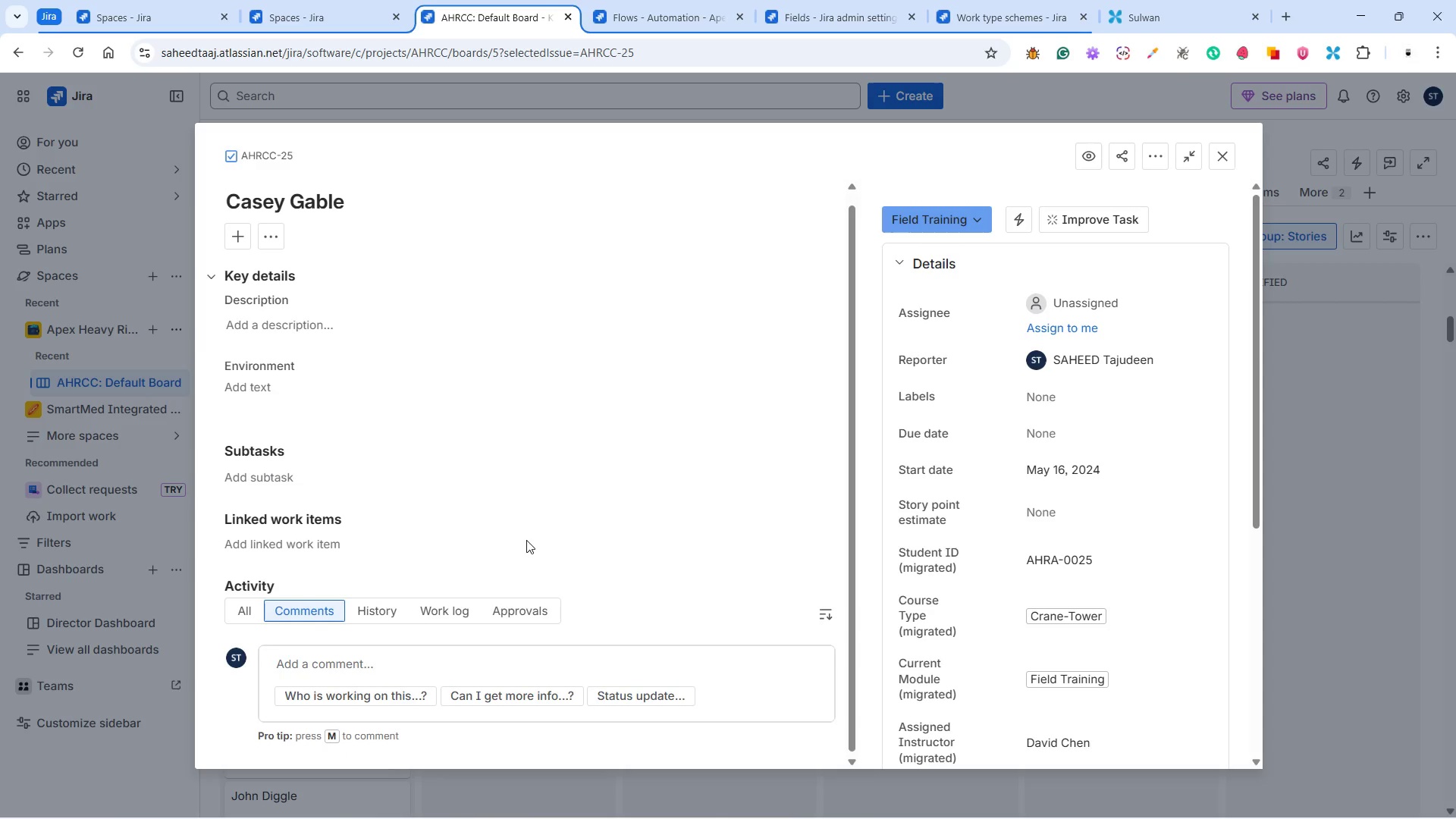 
scroll: coordinate [526, 540], scroll_direction: up, amount: 2.0
 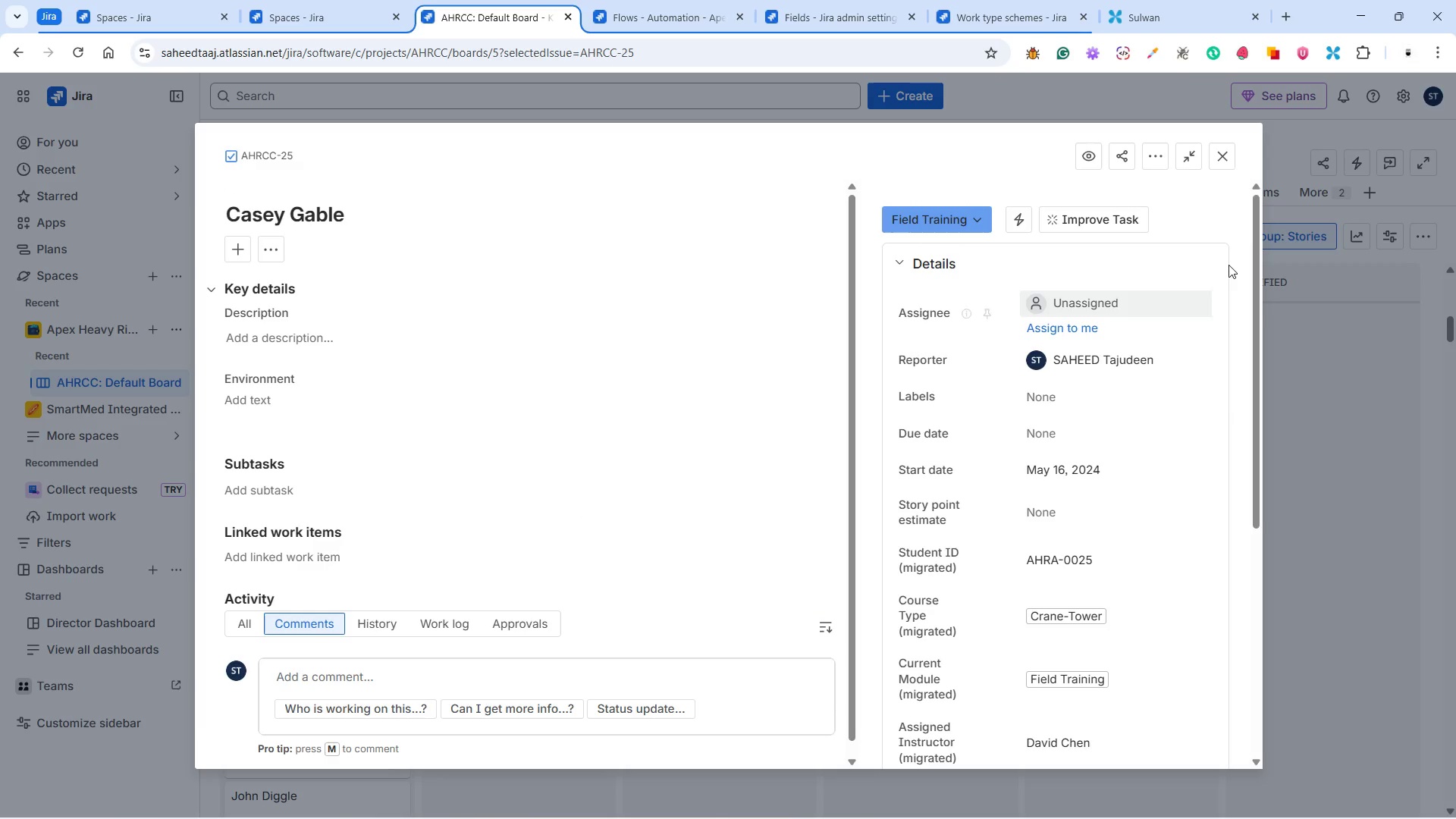 
left_click([1225, 148])
 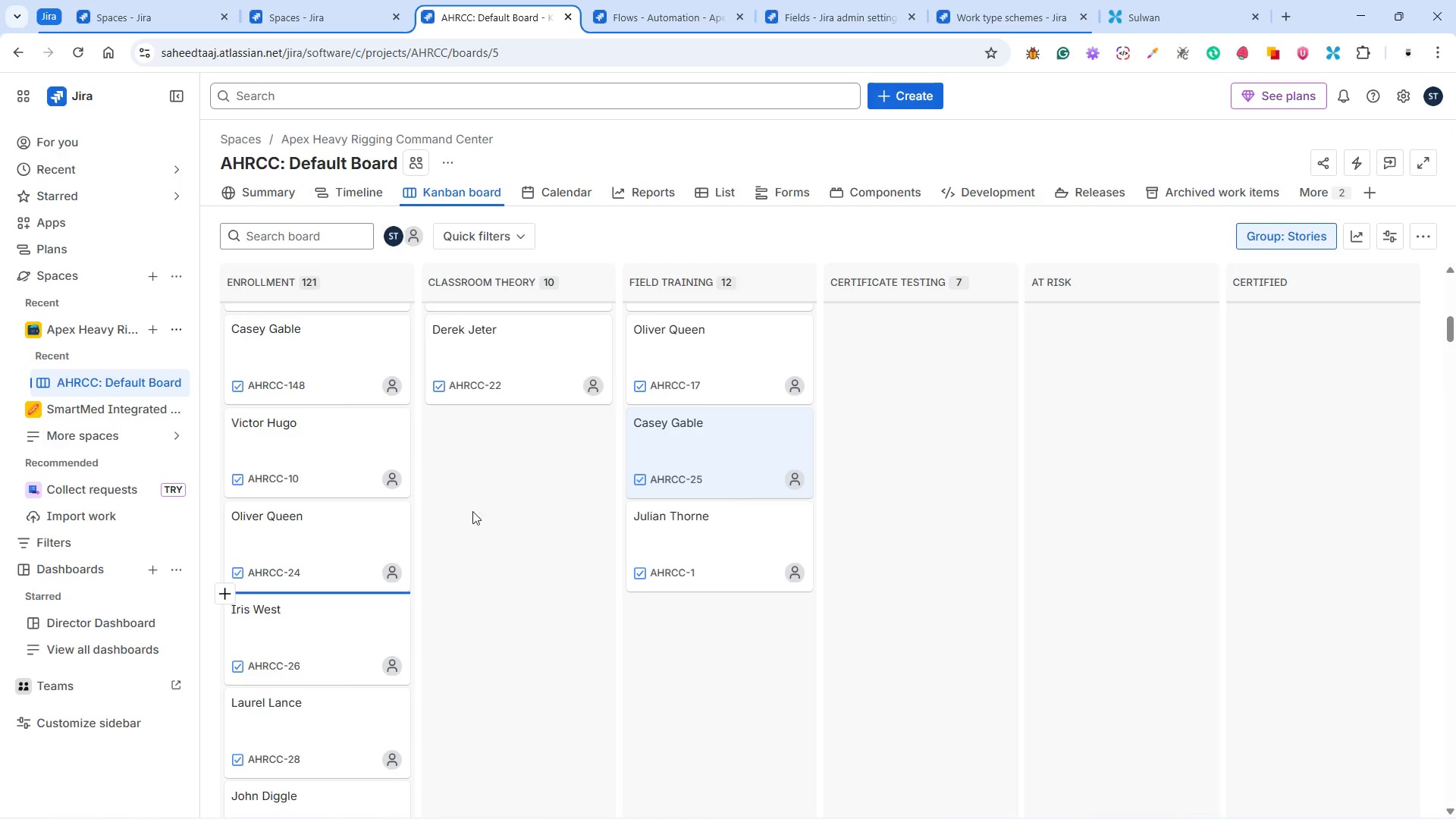 
mouse_move([312, 575])
 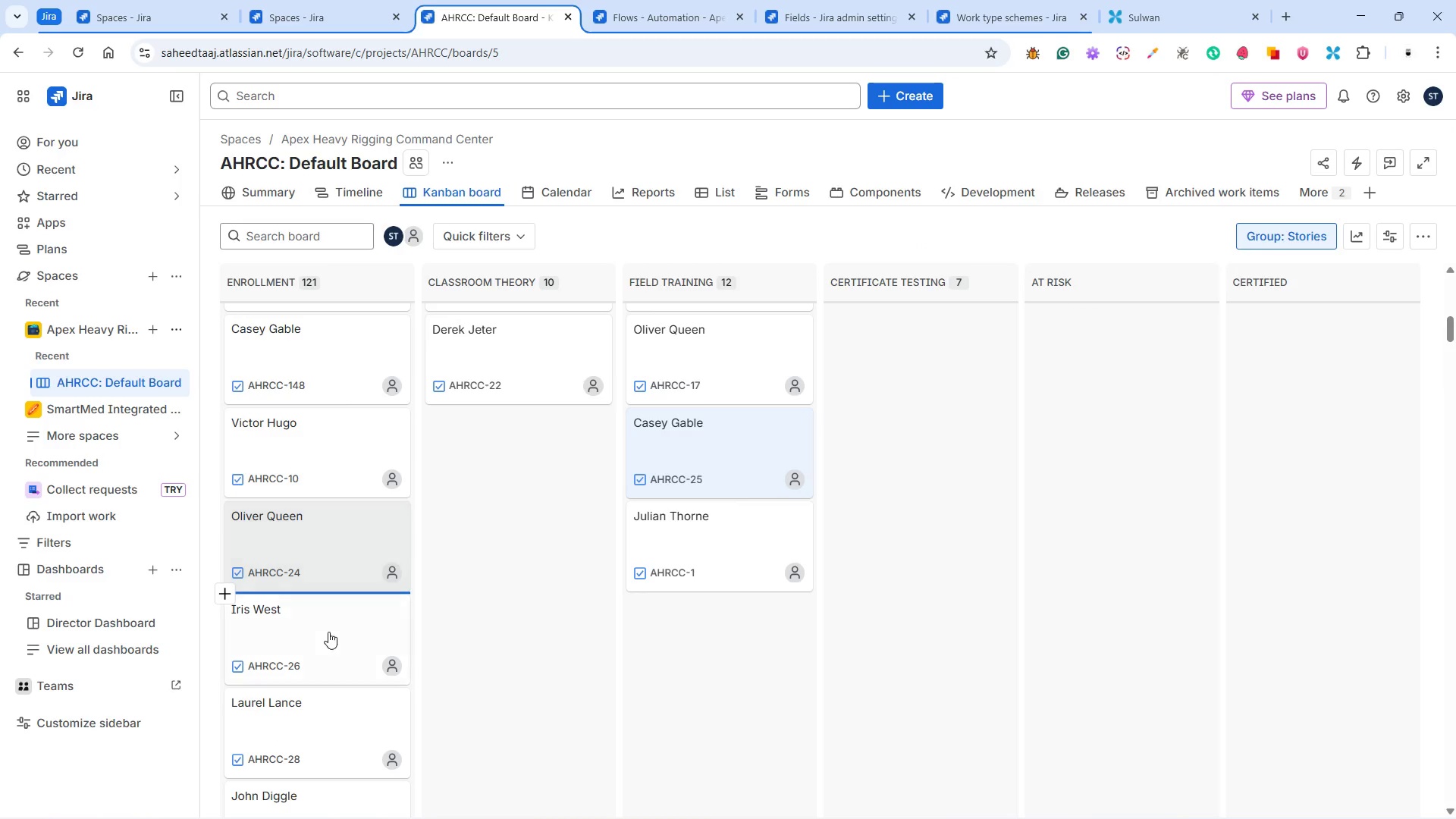 
mouse_move([342, 629])
 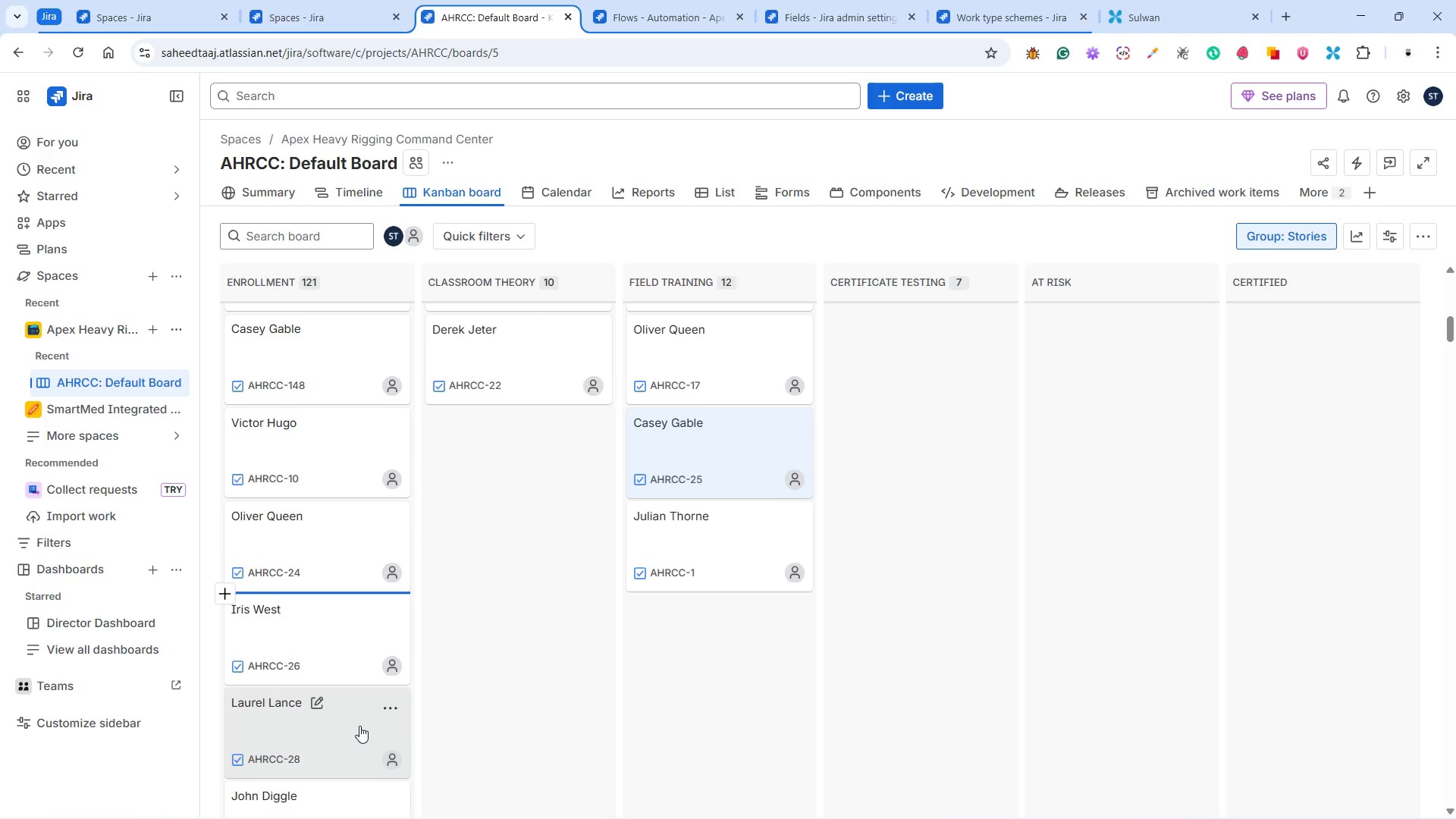 
left_click([359, 726])
 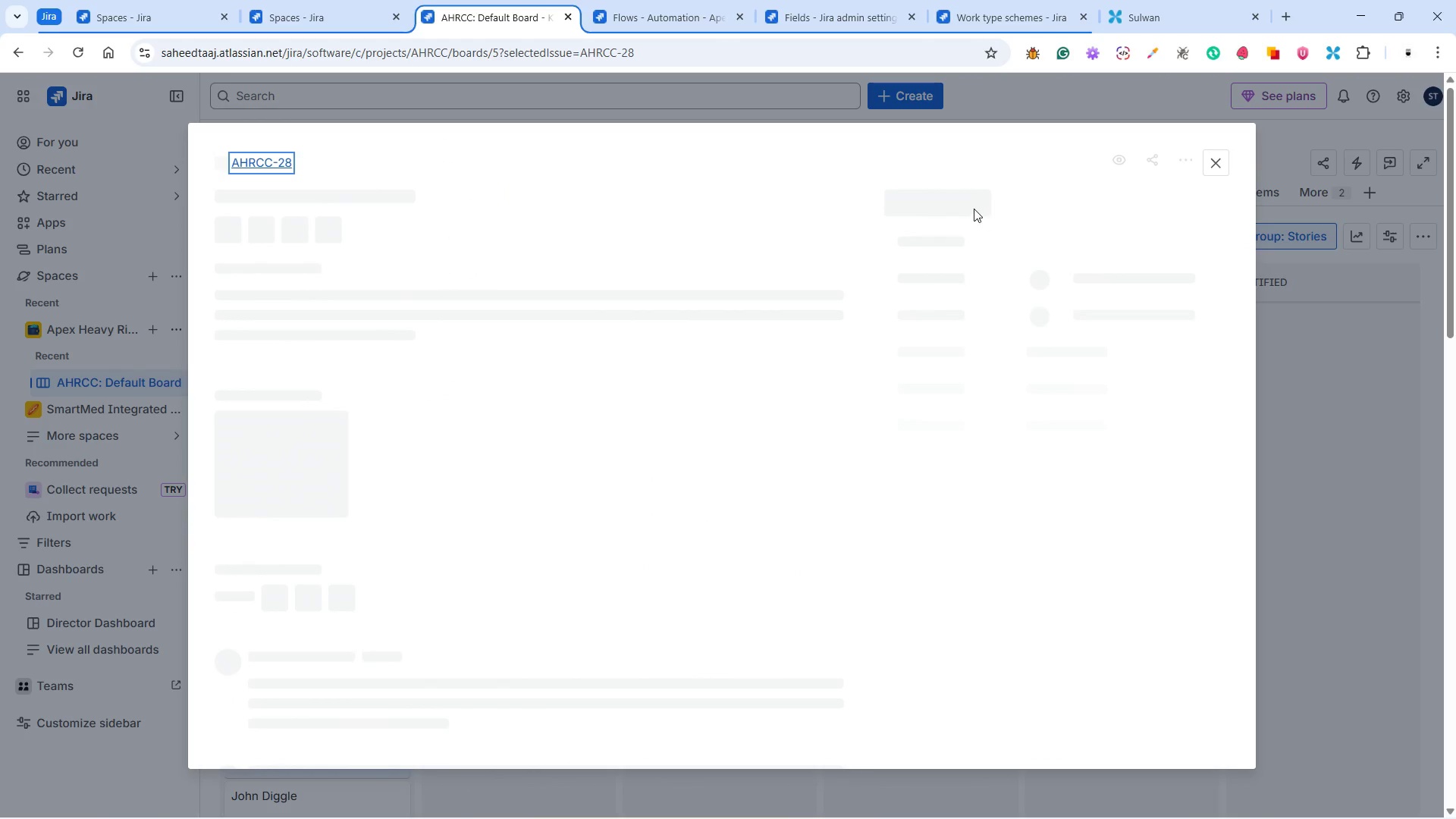 
left_click([972, 207])
 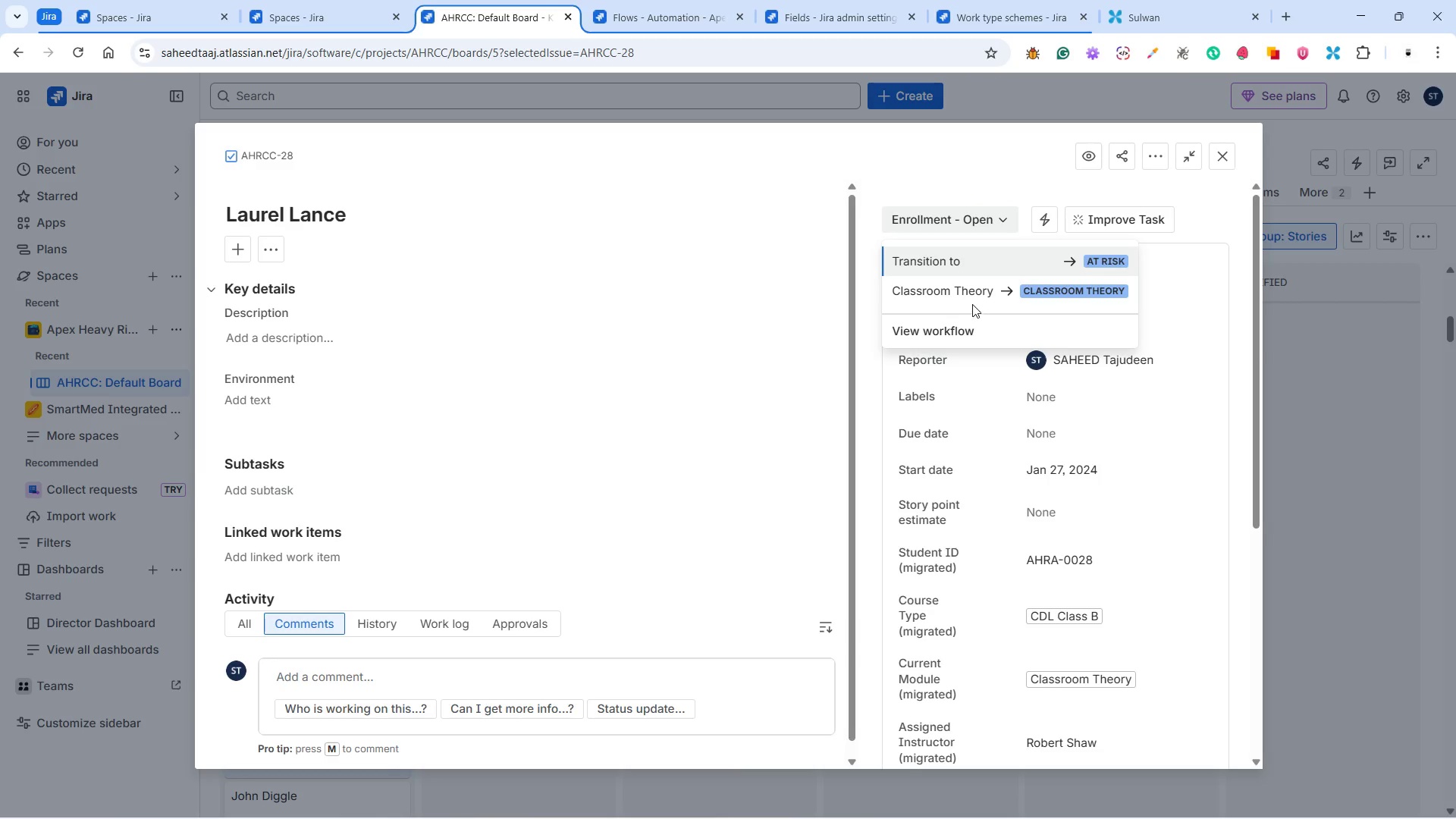 
left_click([974, 292])
 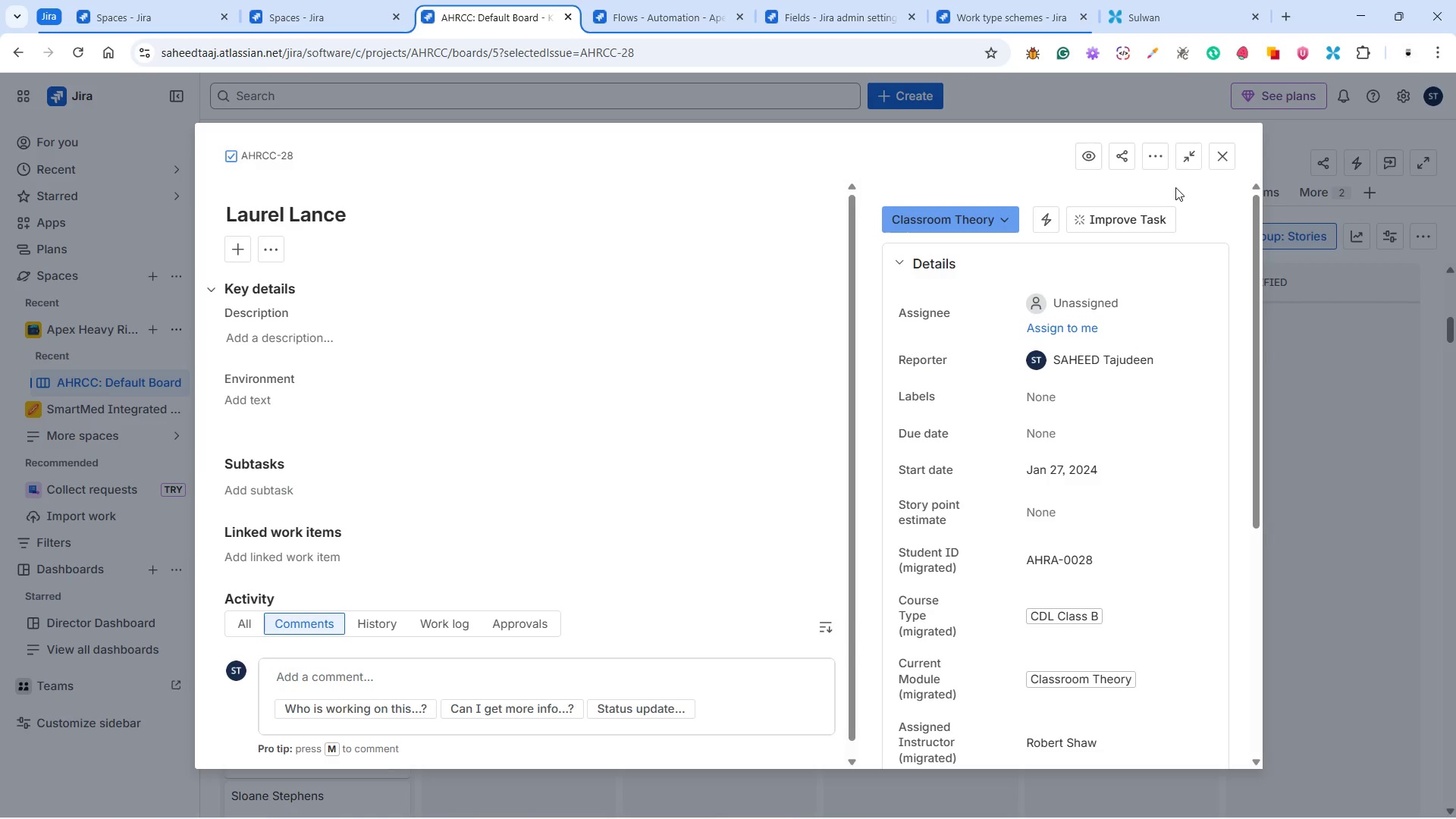 
left_click([1220, 152])
 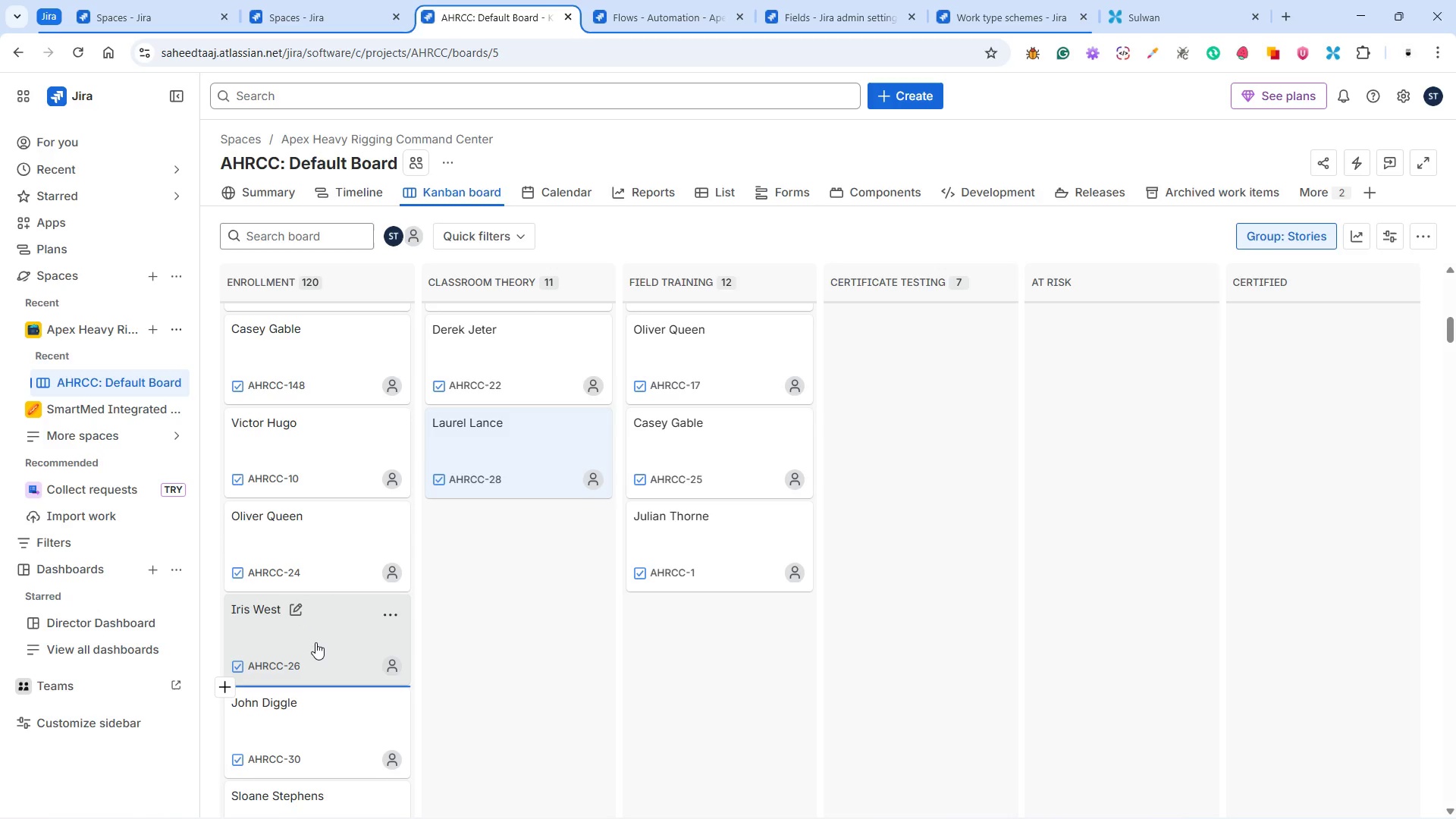 
wait(10.31)
 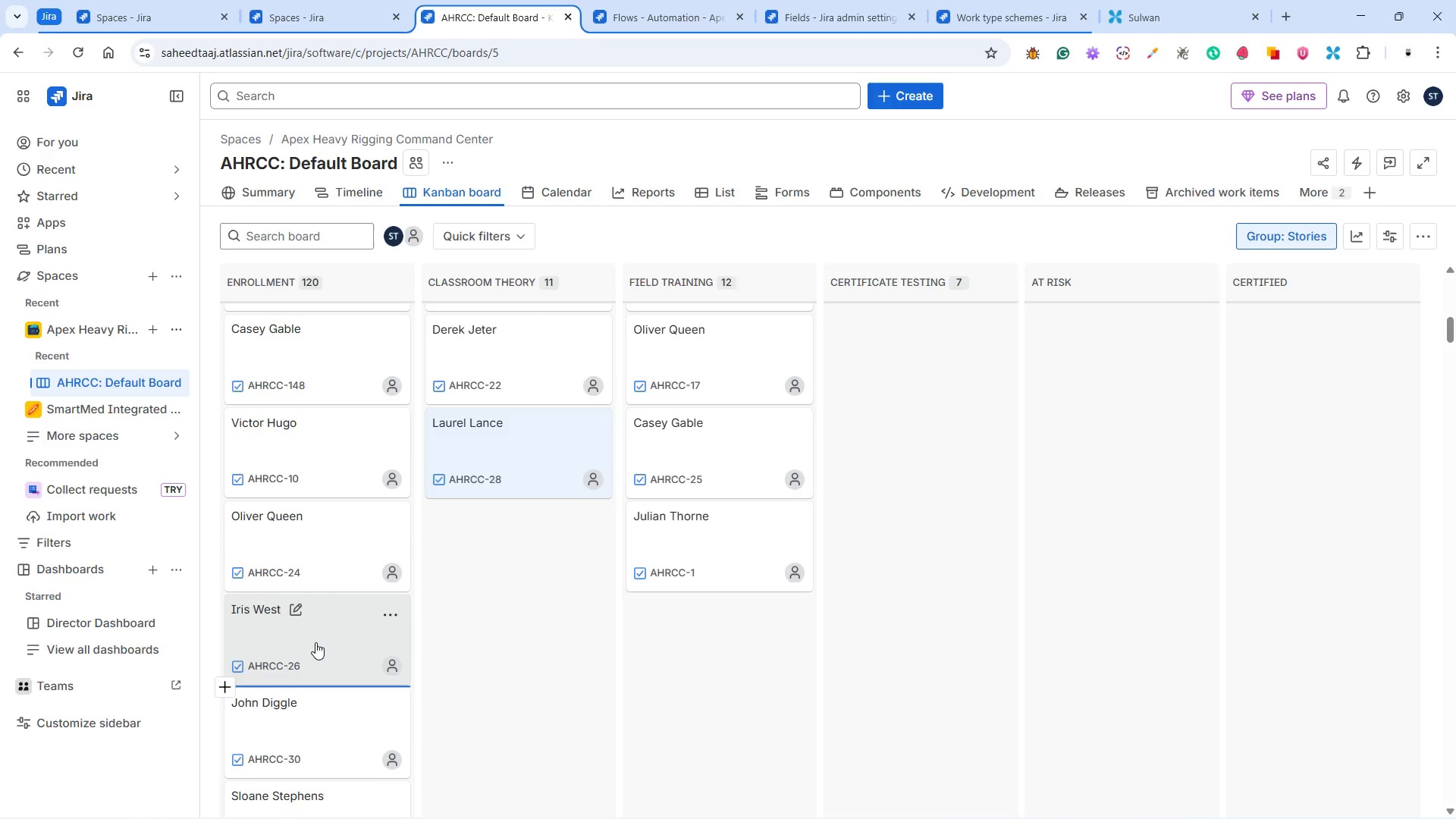 
left_click([307, 750])
 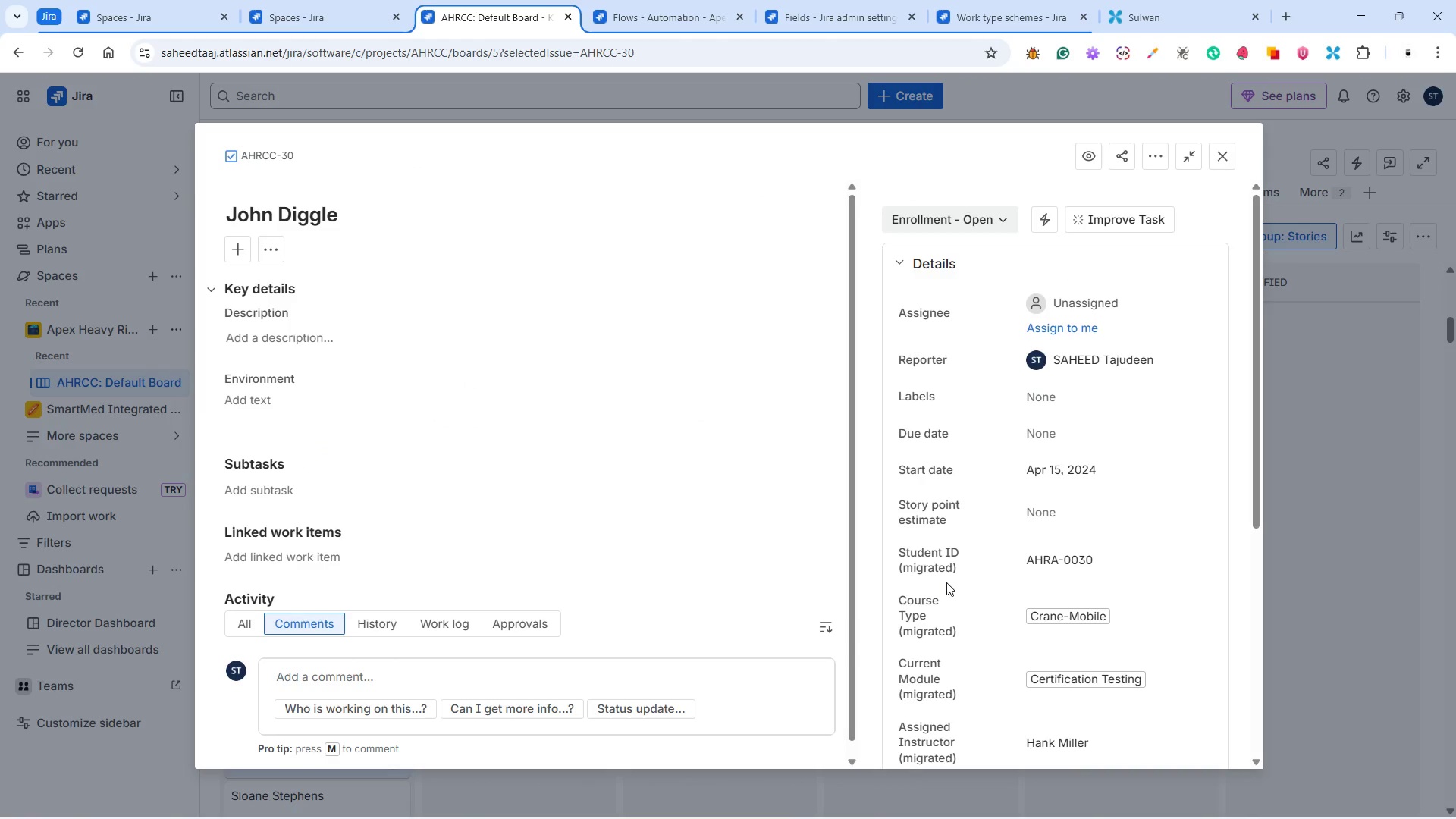 
left_click([967, 209])
 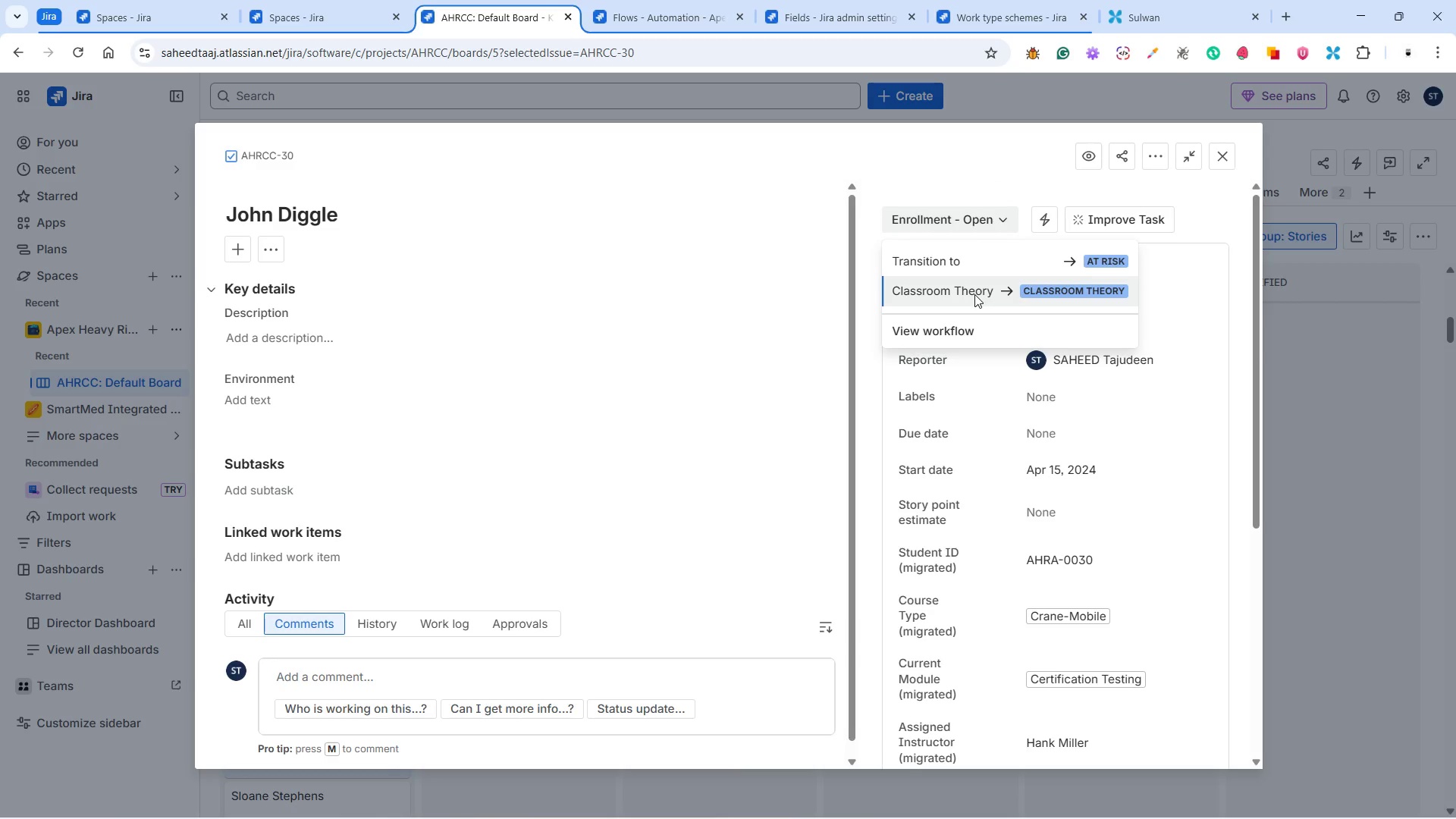 
left_click([974, 294])
 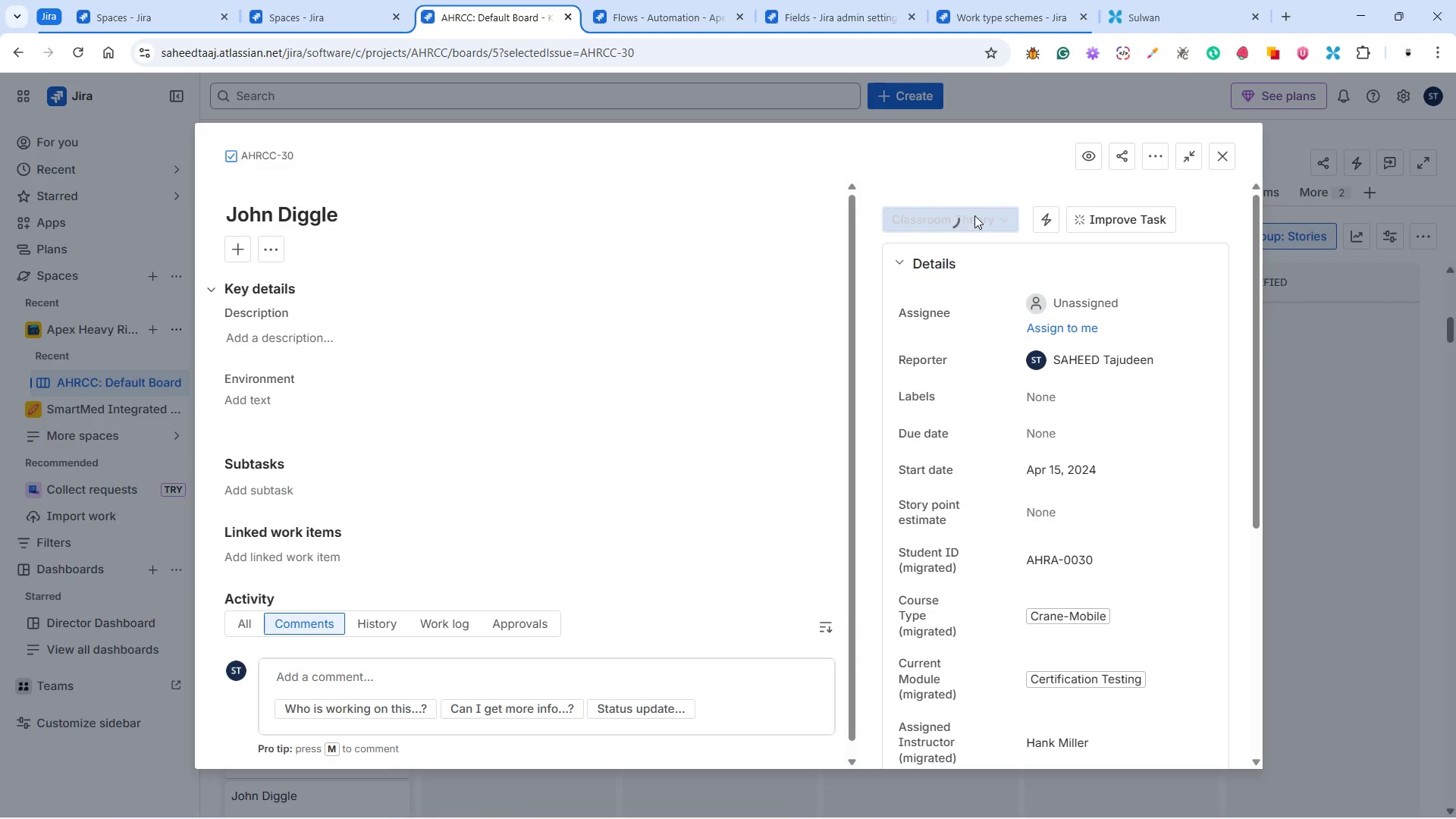 
left_click([973, 218])
 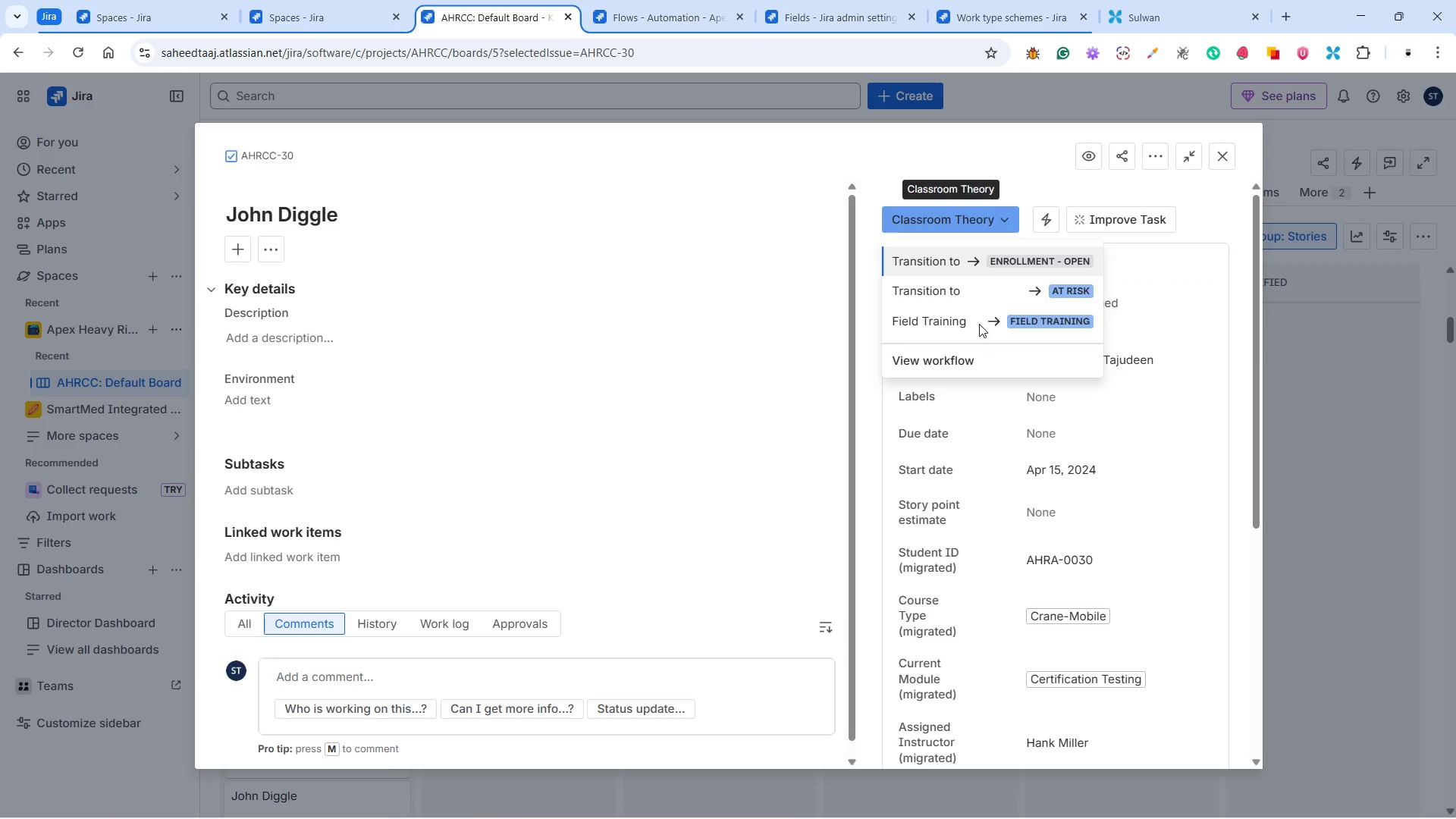 
left_click([979, 326])
 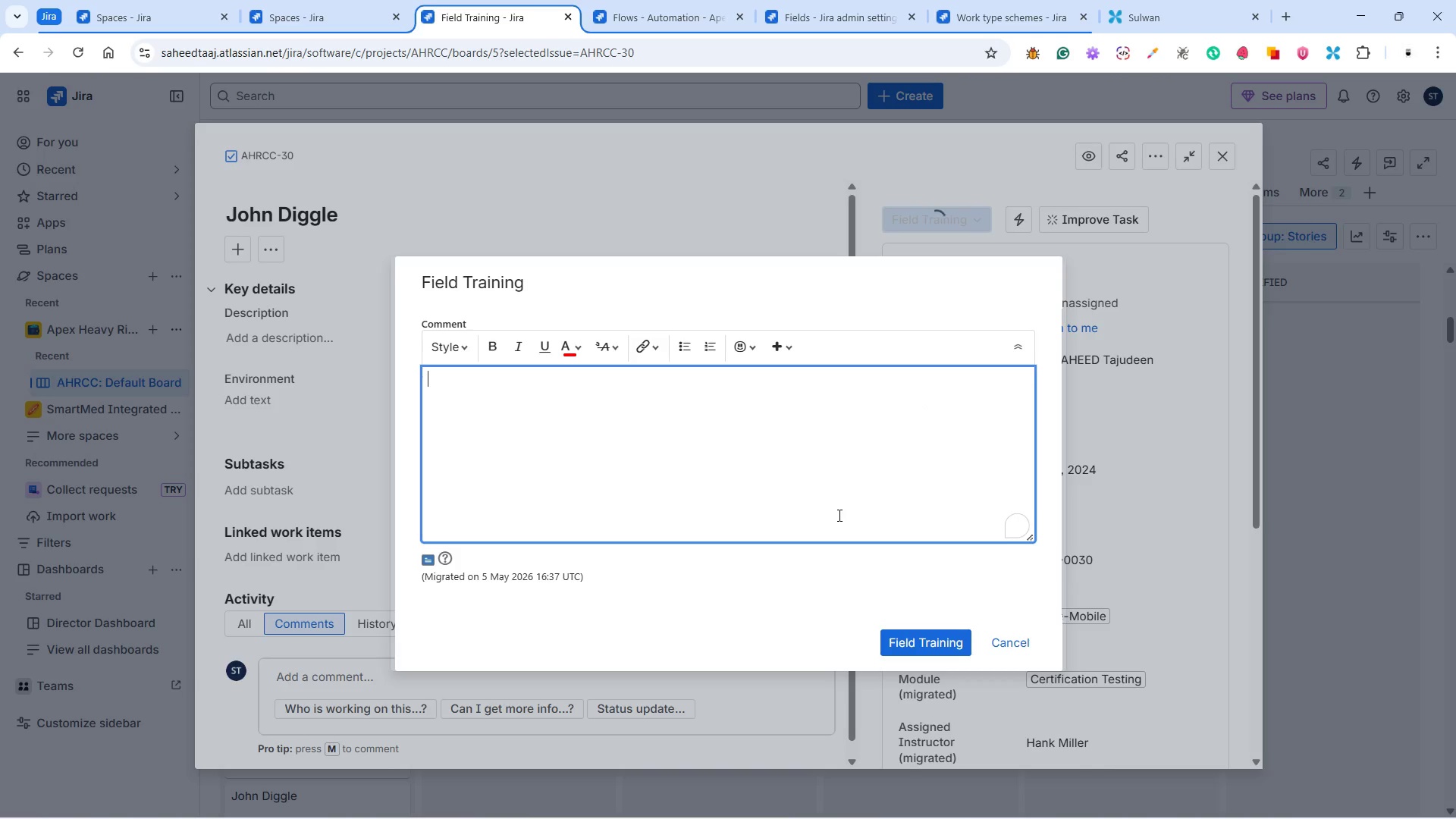 
left_click([941, 648])
 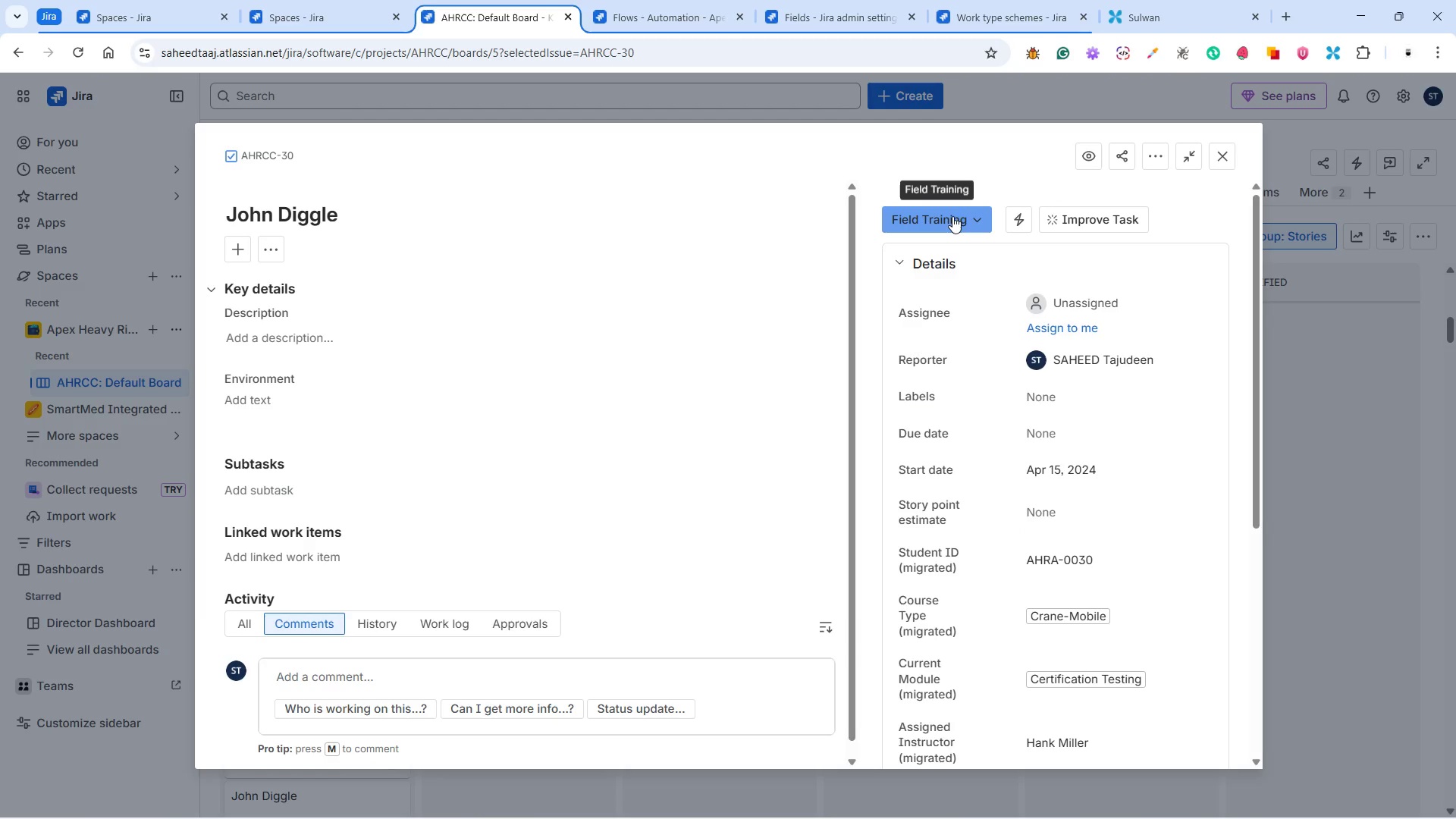 
wait(5.47)
 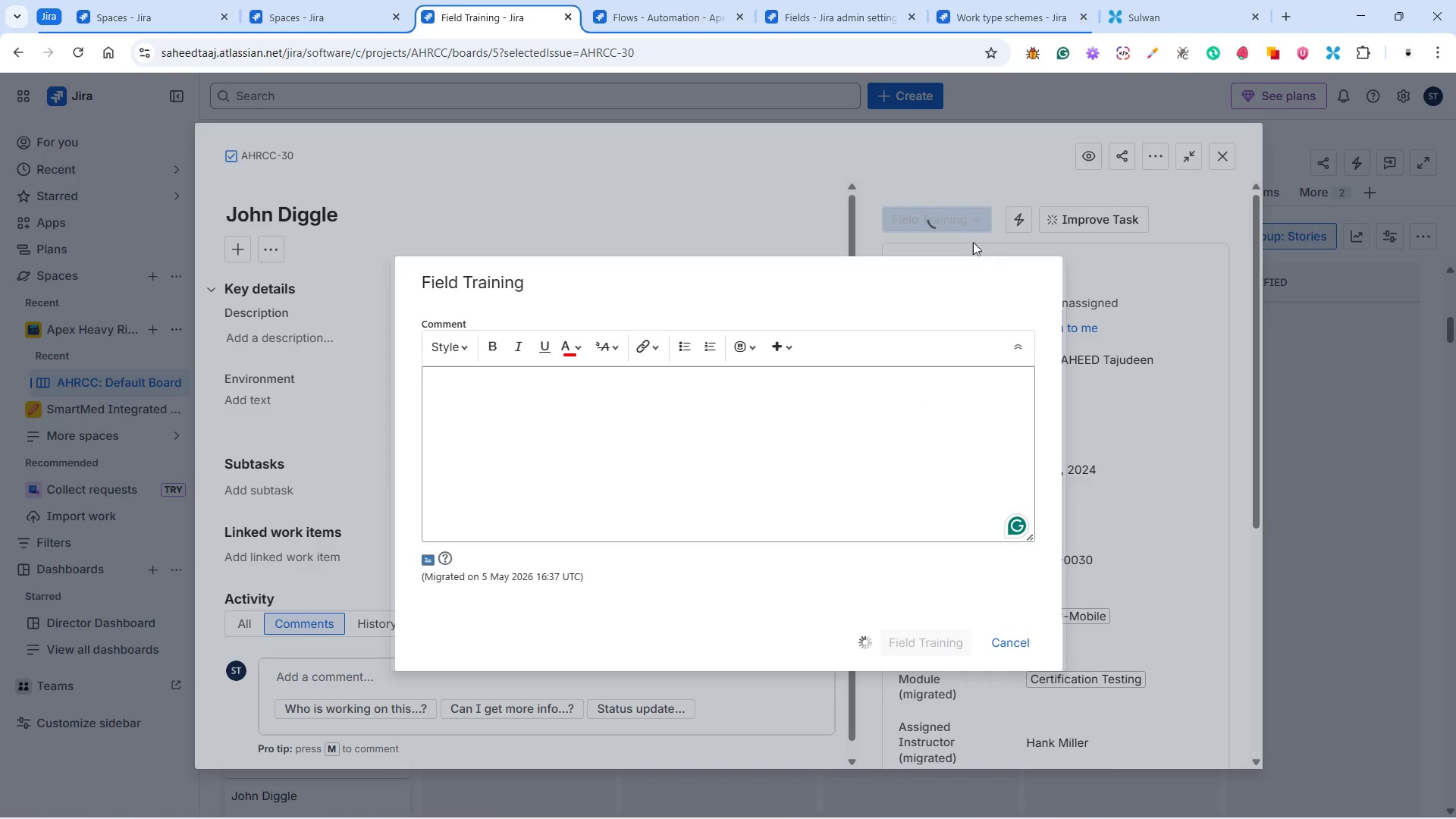 
left_click([952, 216])
 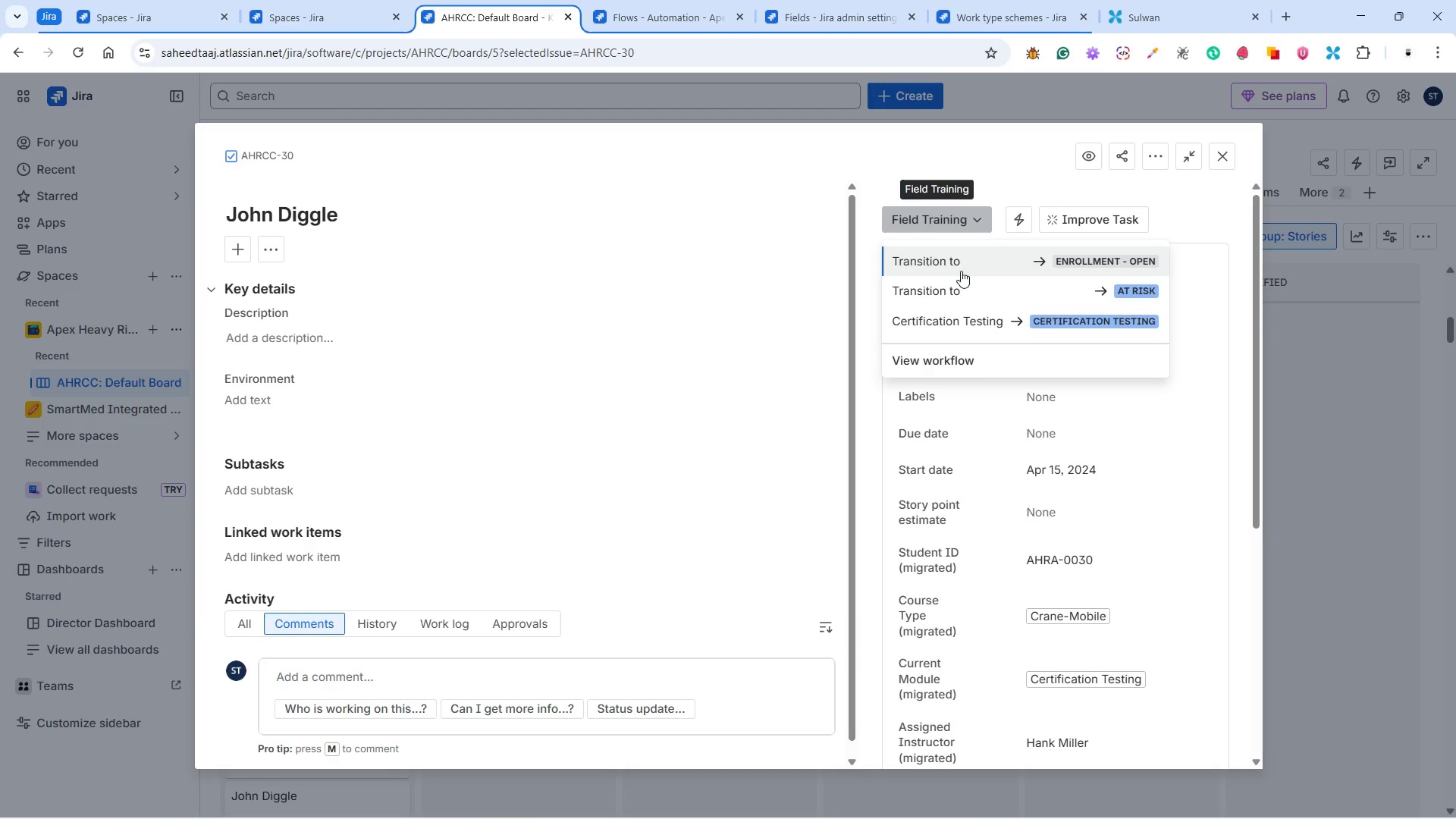 
mouse_move([959, 316])
 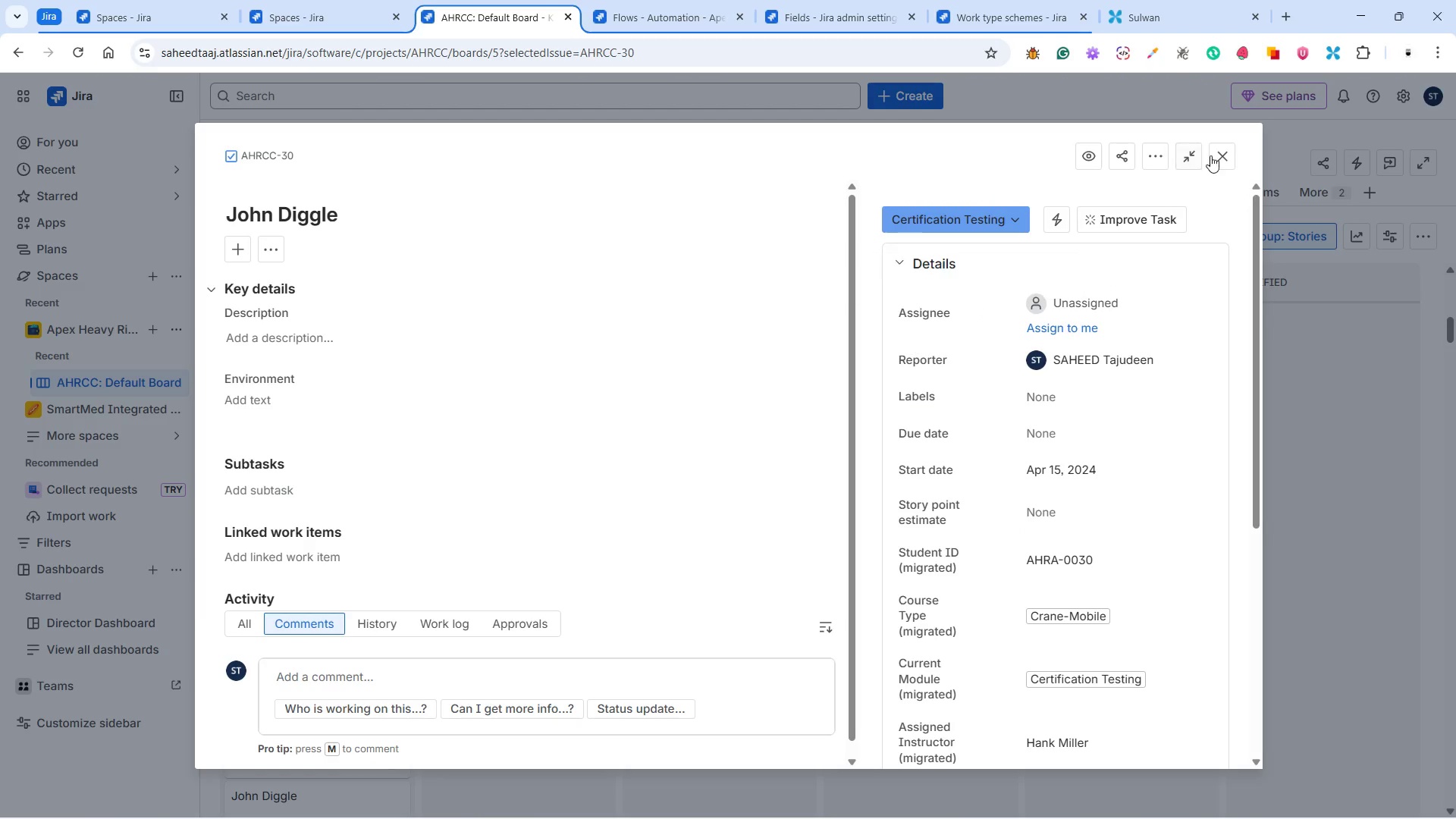 
left_click([1220, 155])
 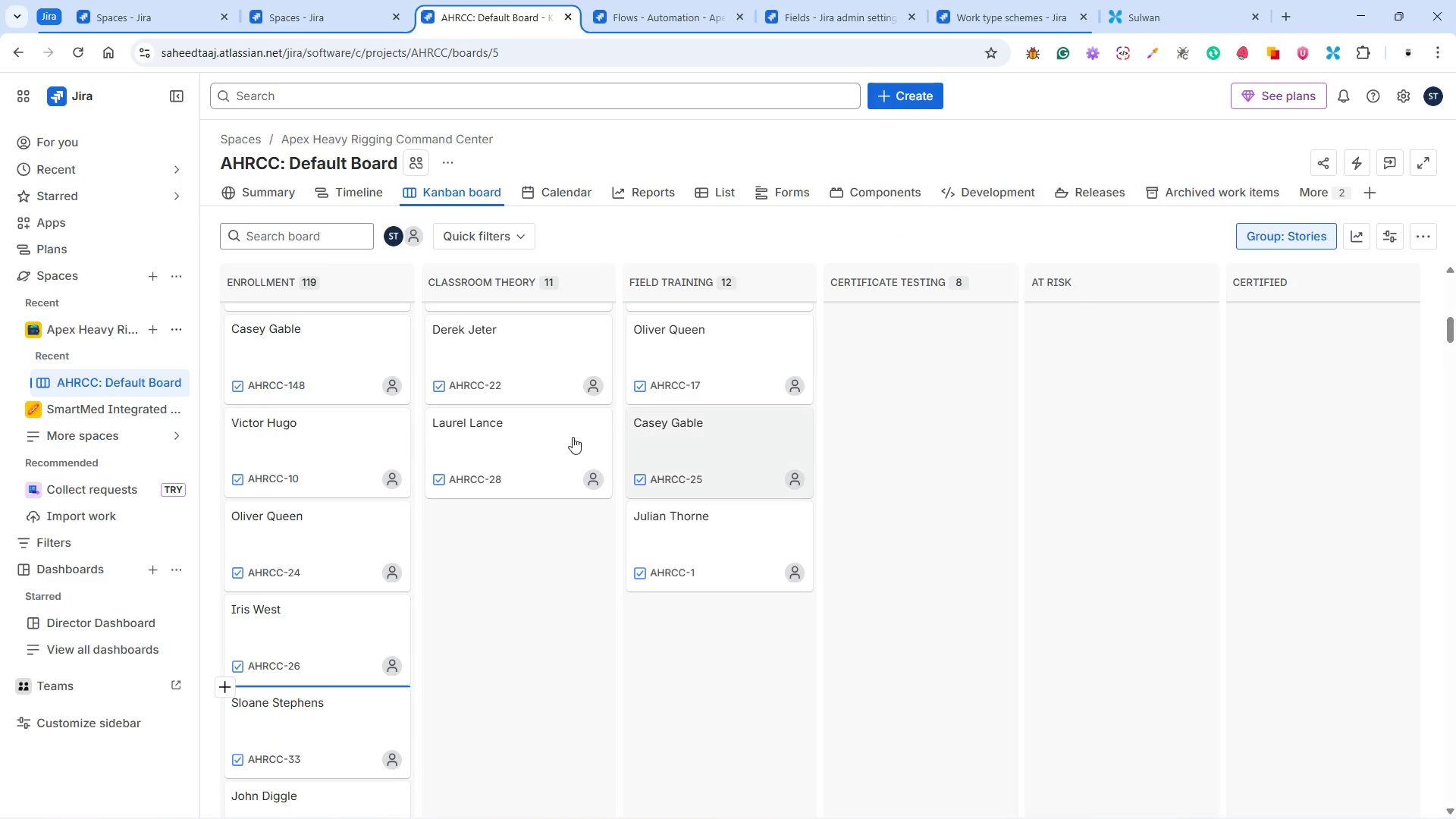 
mouse_move([338, 636])
 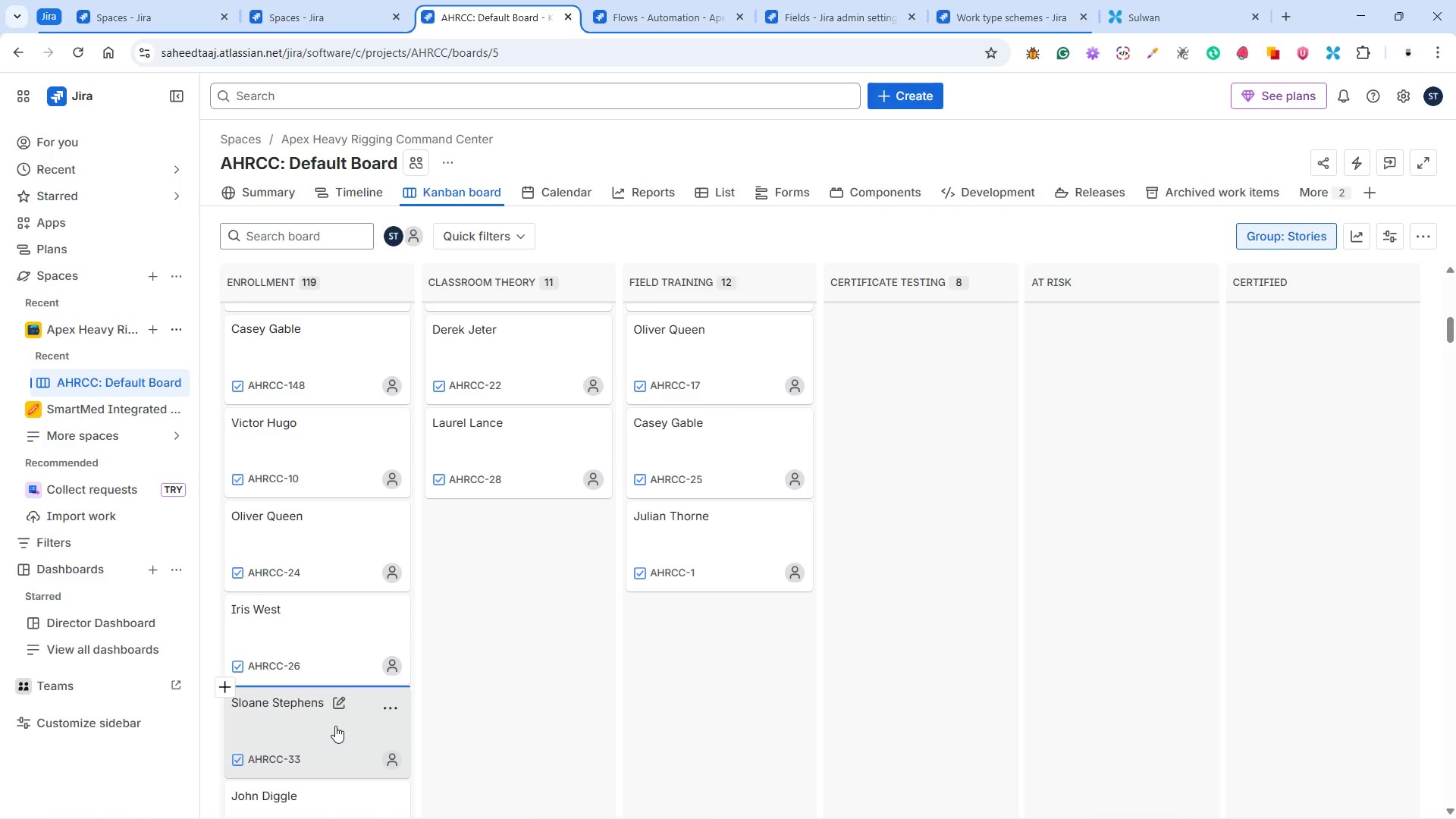 
left_click([334, 725])
 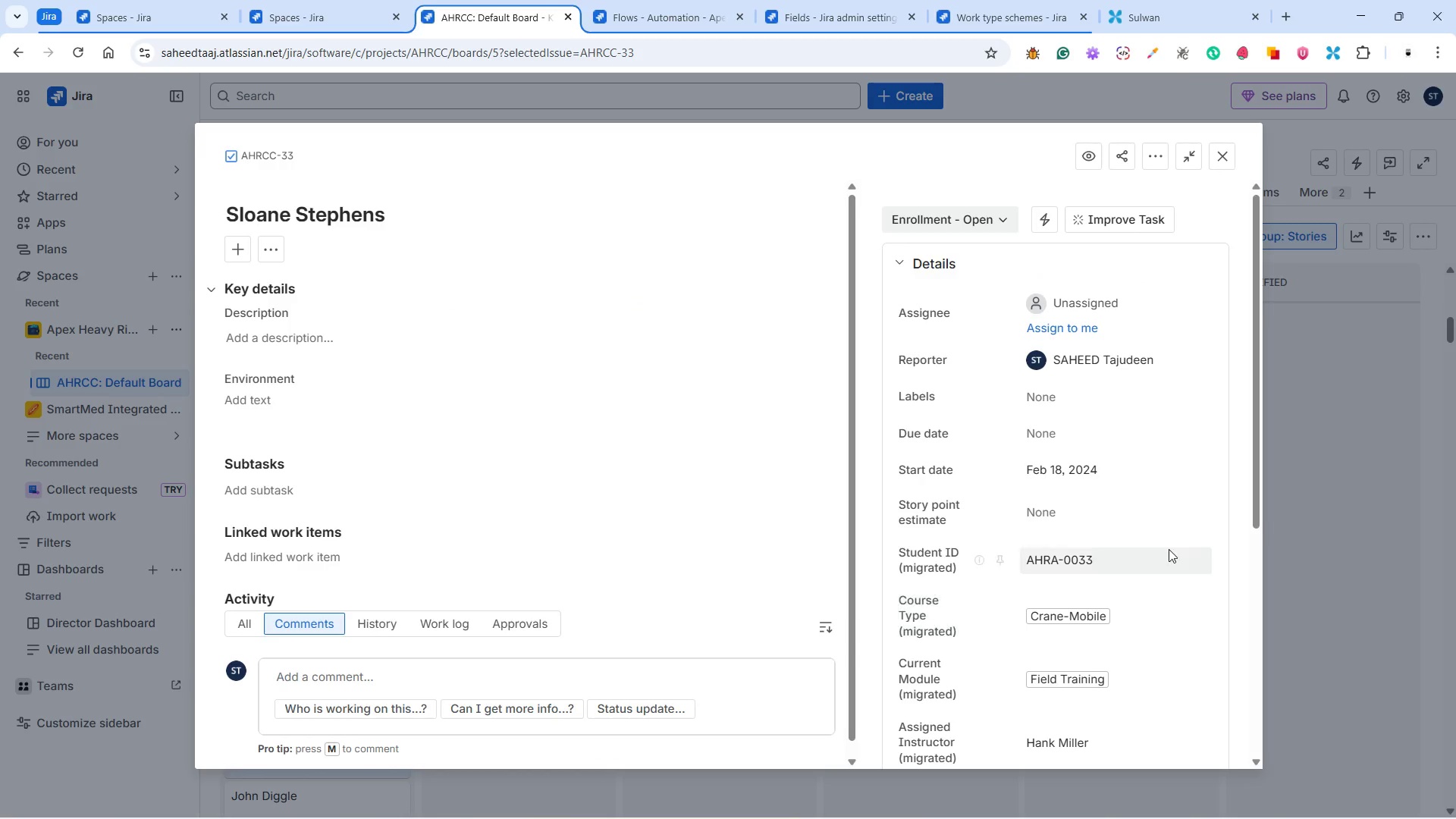 
left_click([965, 214])
 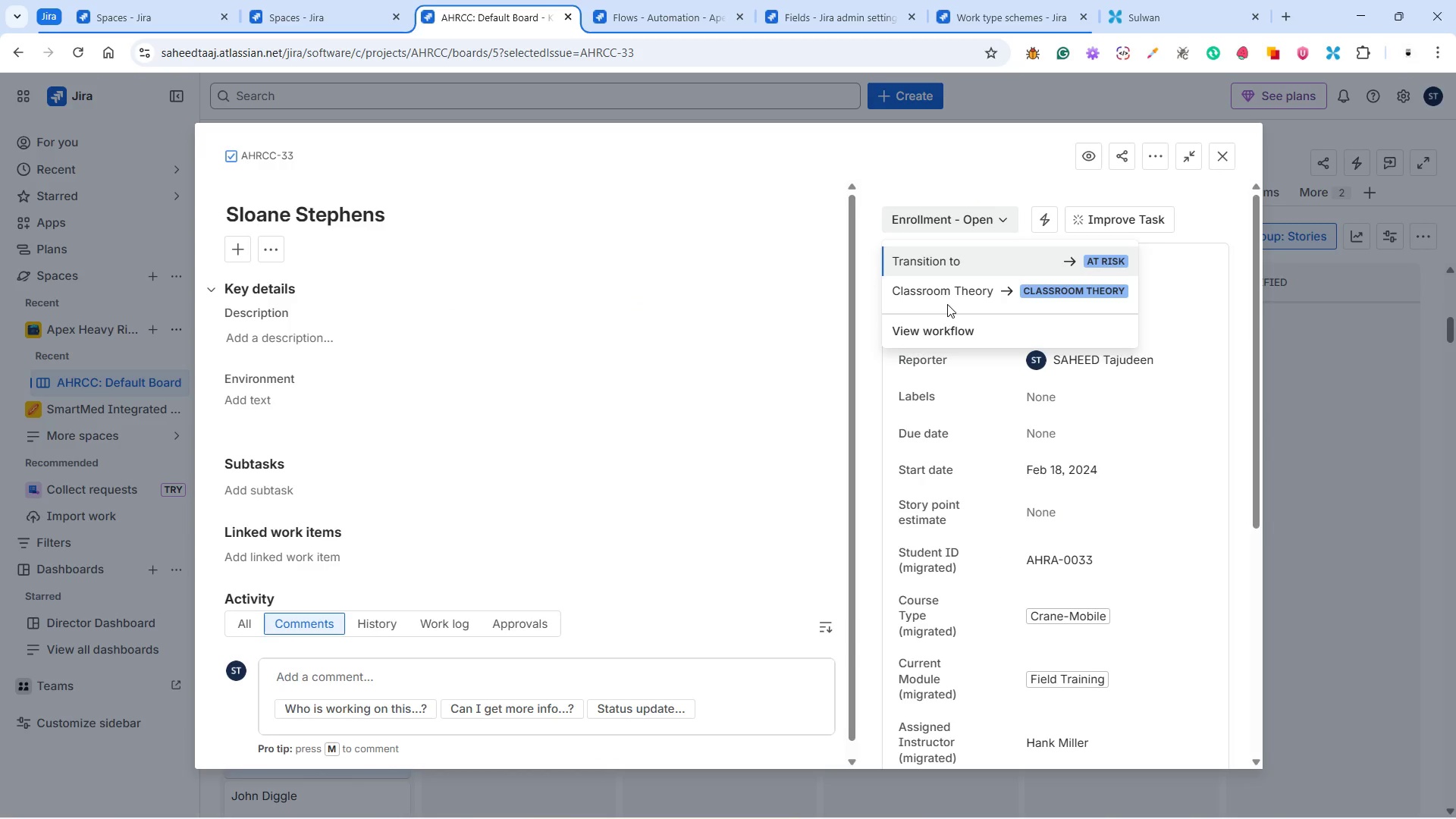 
left_click([949, 294])
 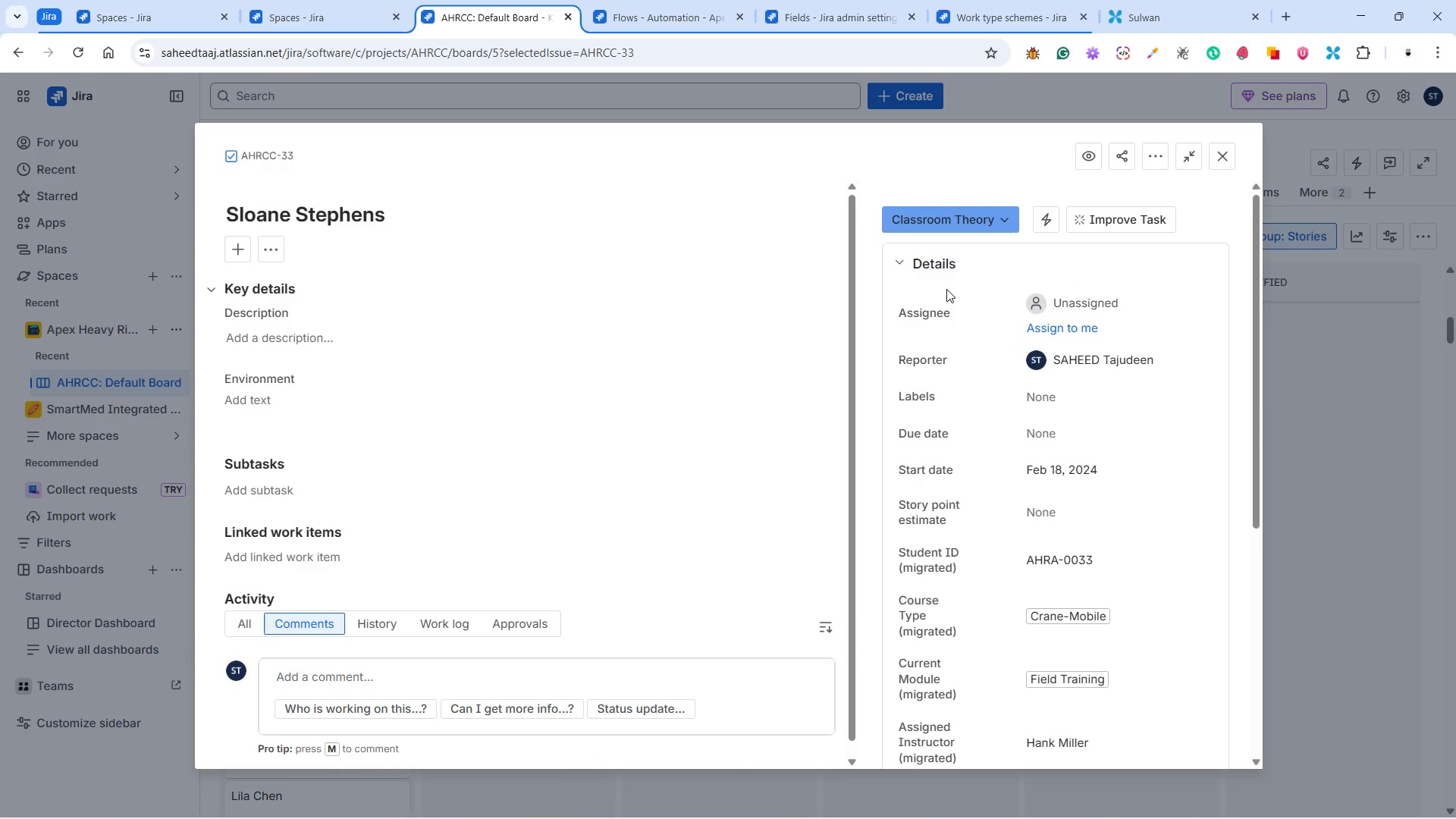 
left_click([971, 214])
 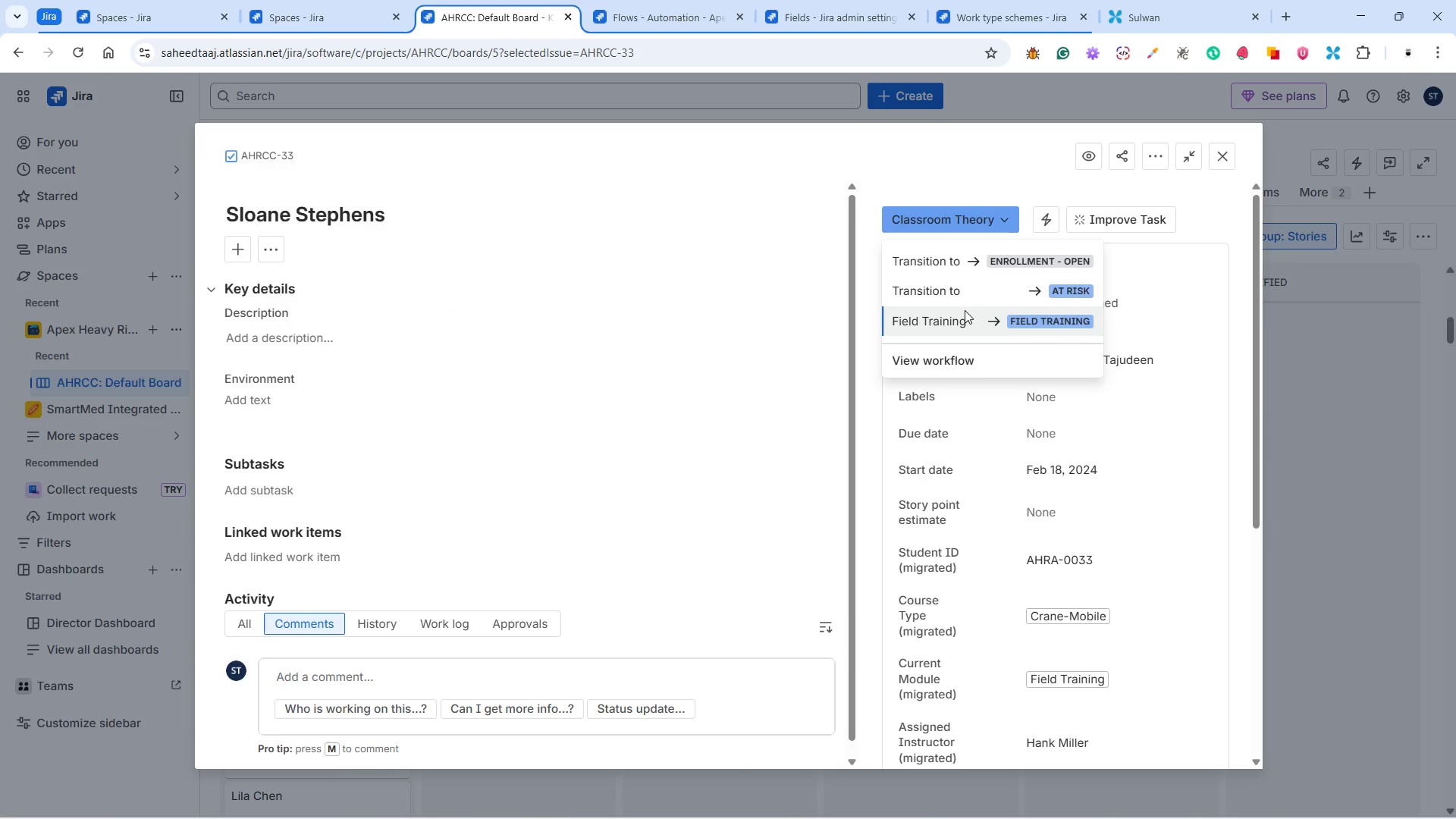 
left_click([964, 323])
 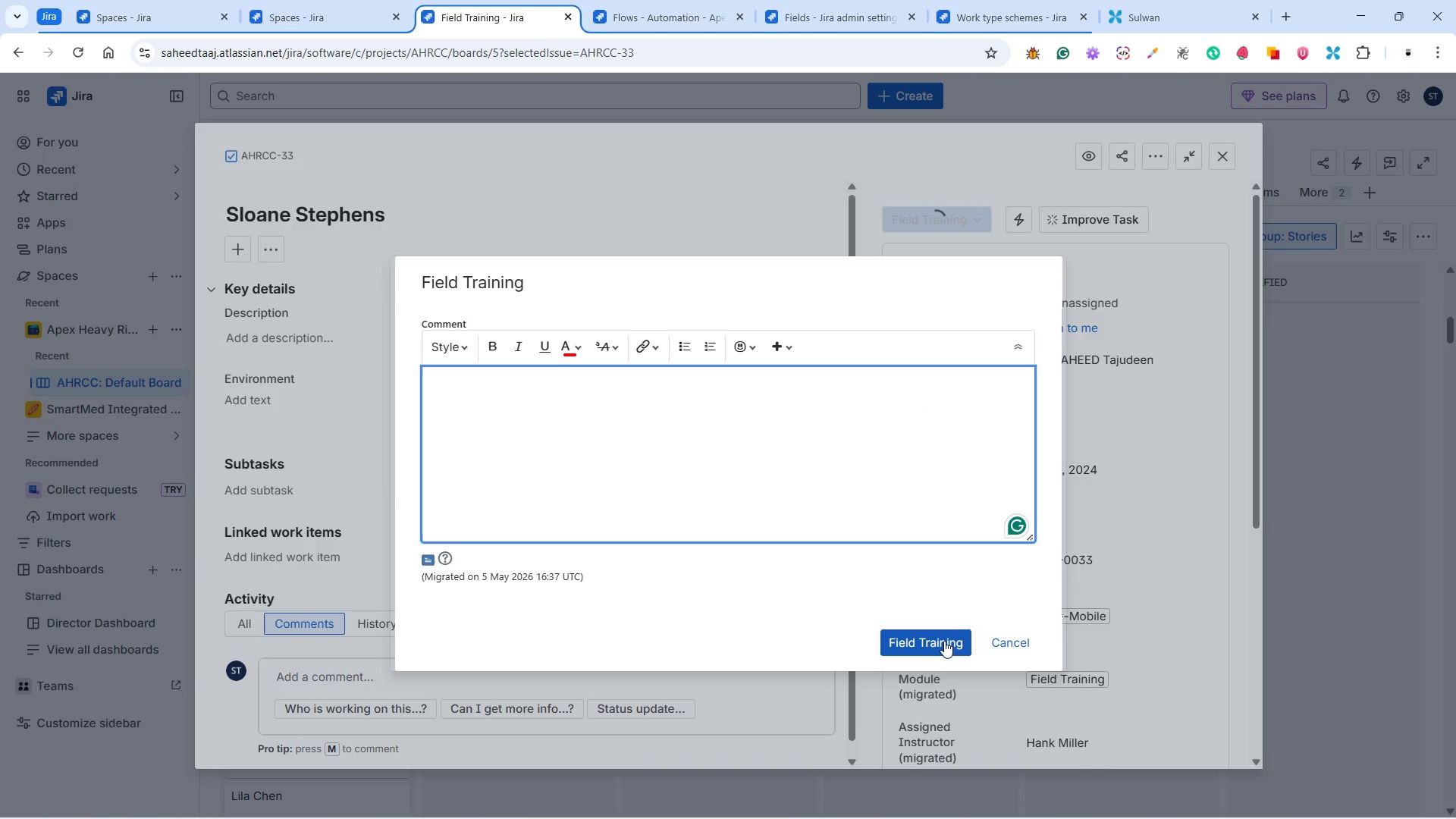 
mouse_move([1050, 541])
 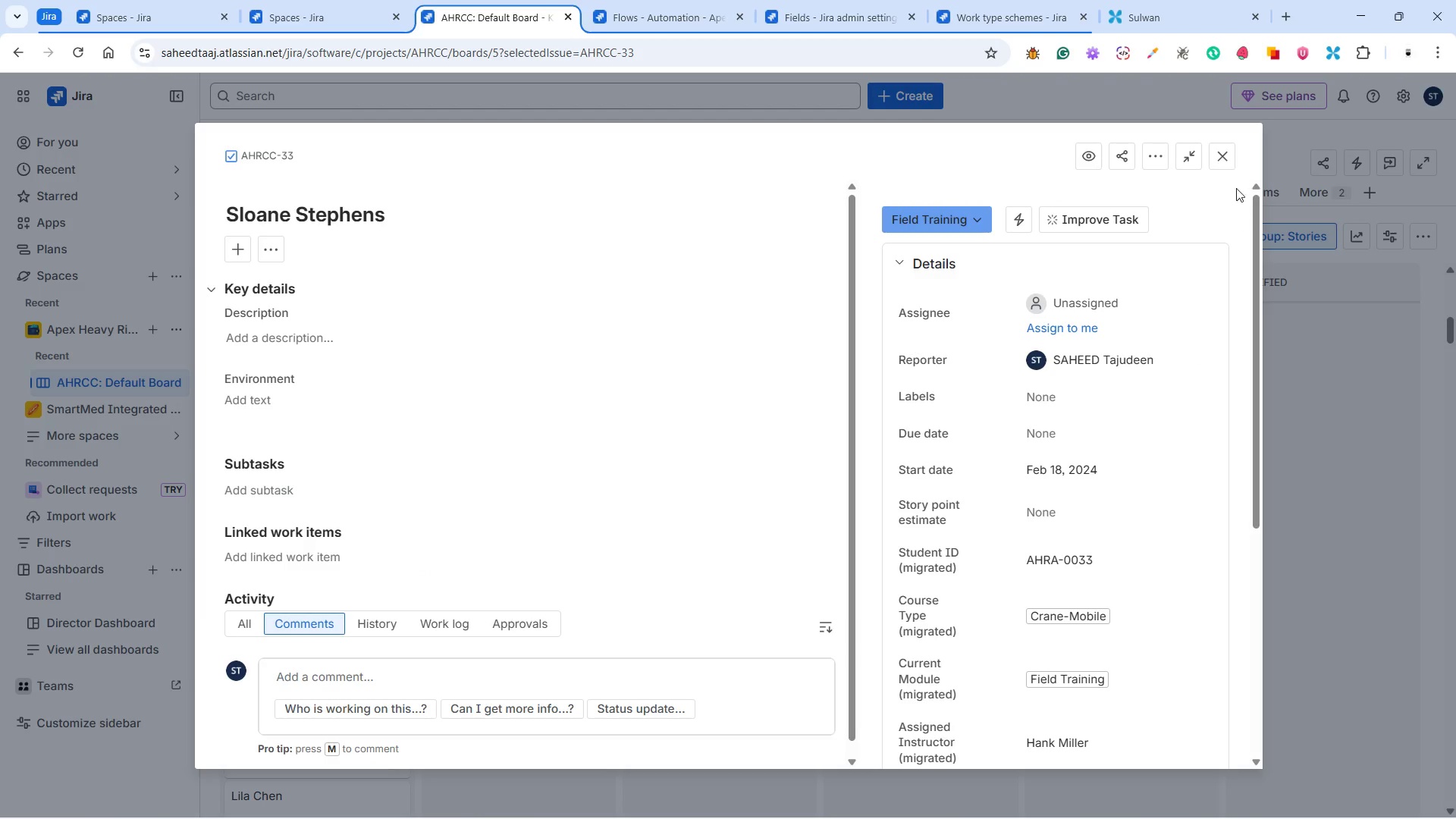 
left_click([1213, 157])
 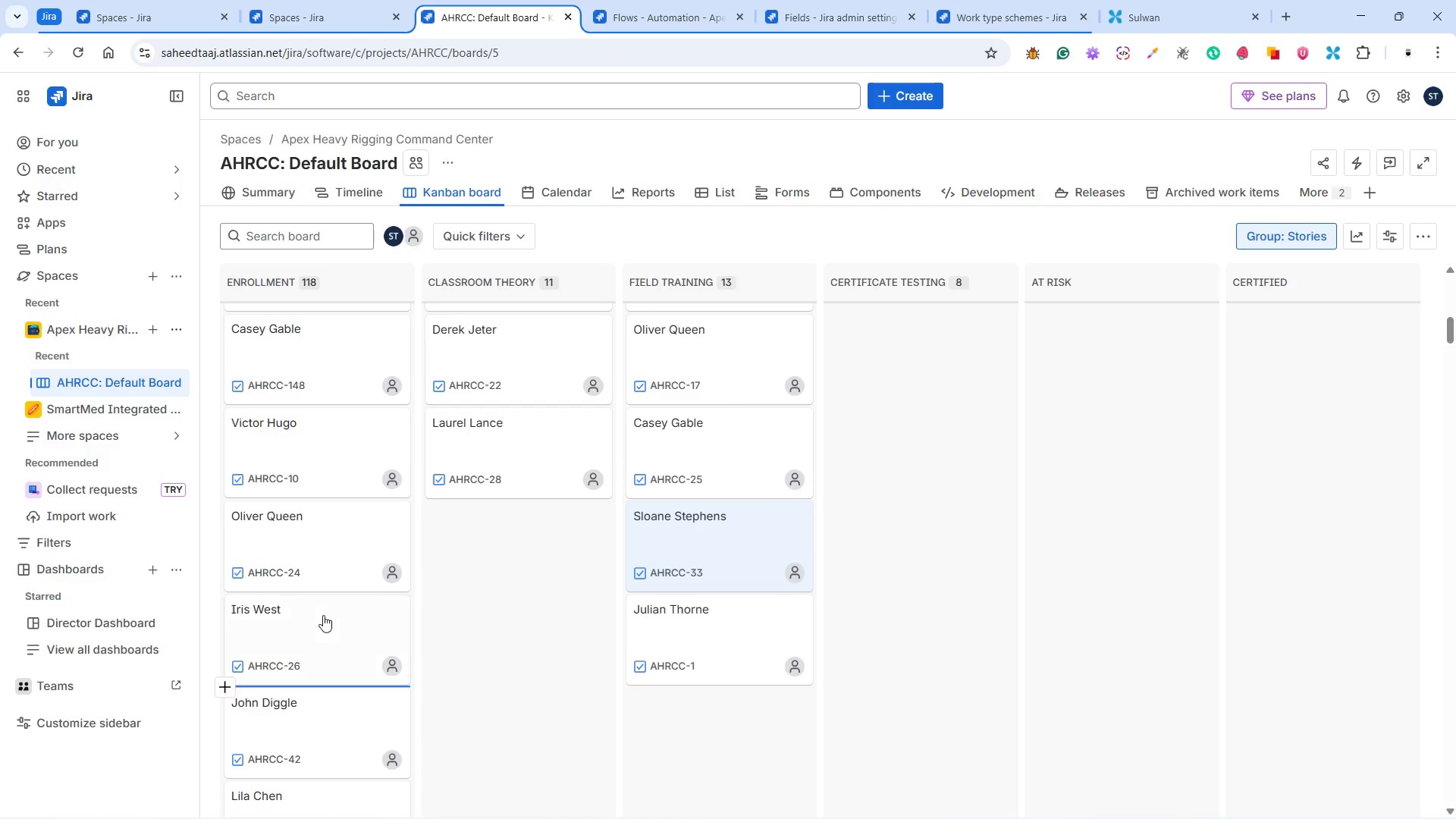 
mouse_move([301, 730])
 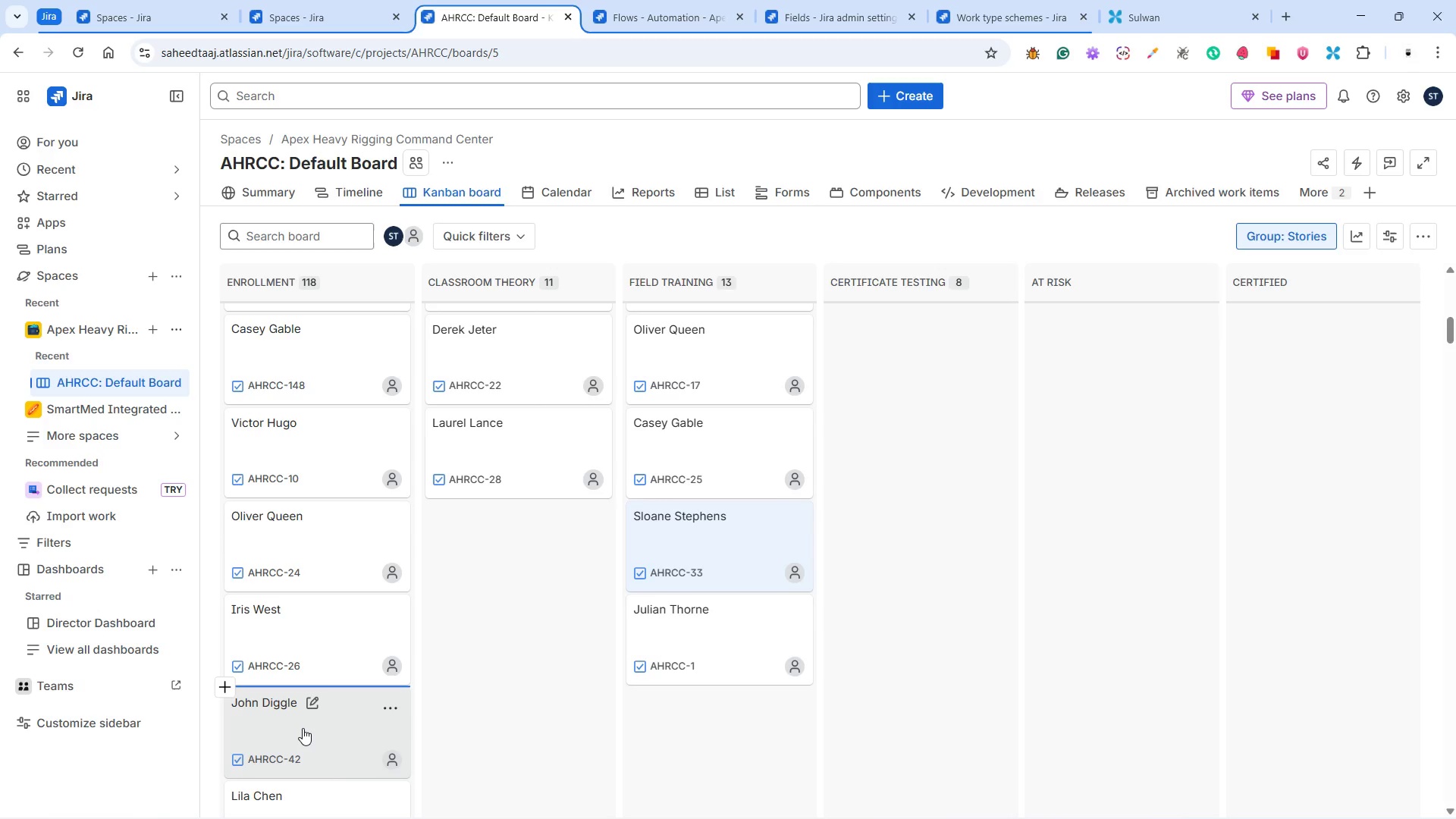 
wait(5.69)
 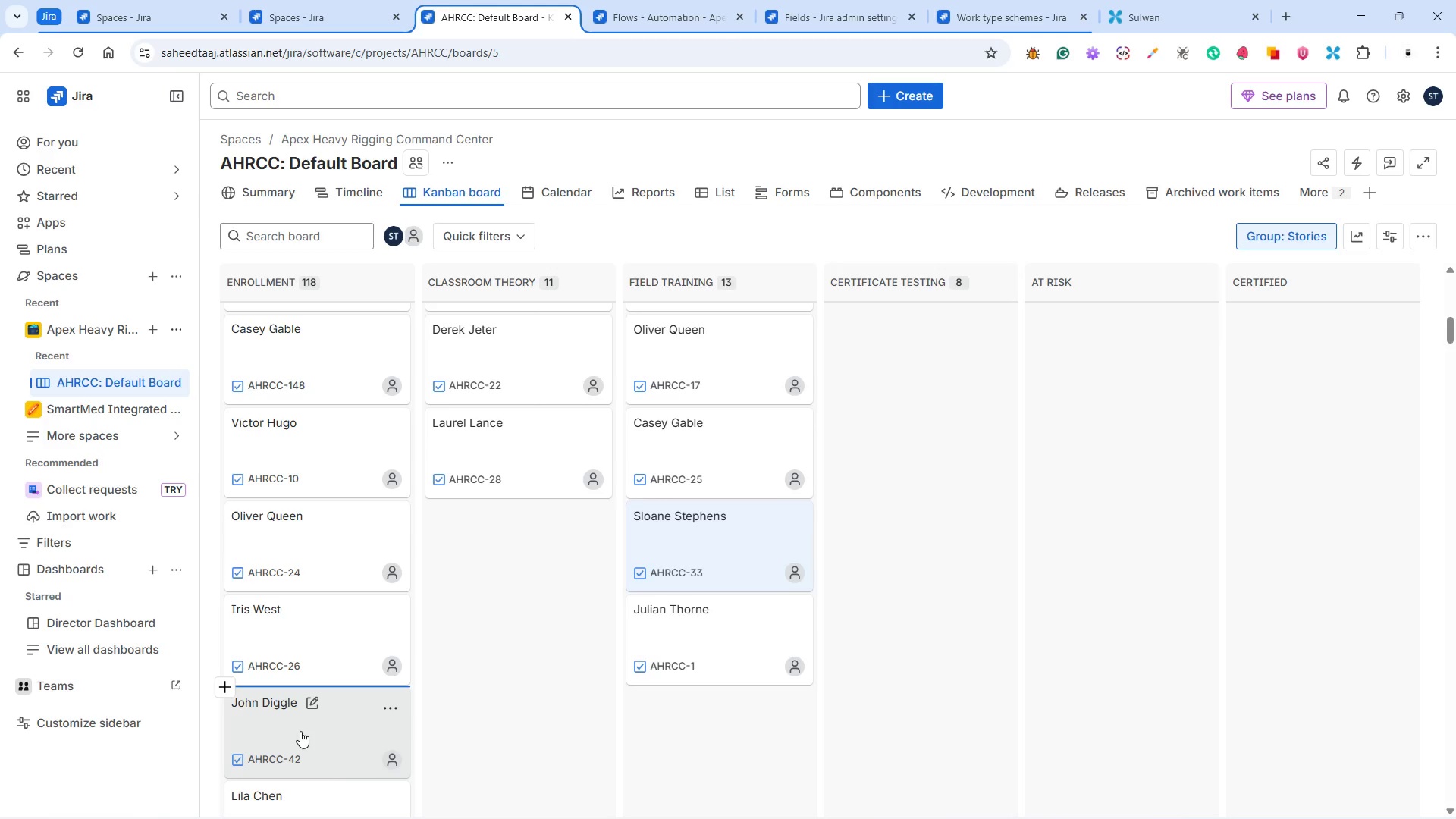 
scroll: coordinate [313, 654], scroll_direction: down, amount: 4.0
 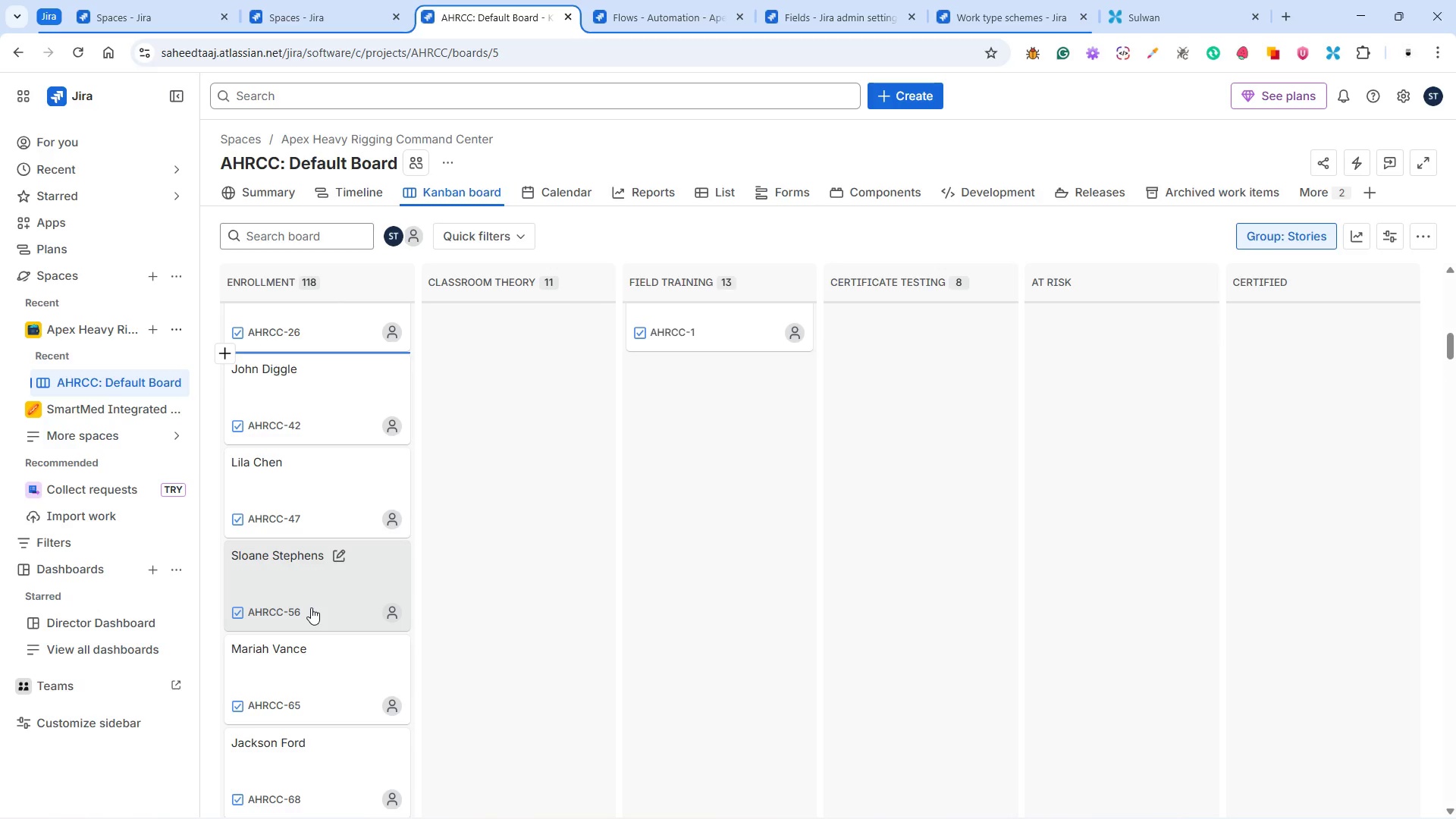 
wait(5.52)
 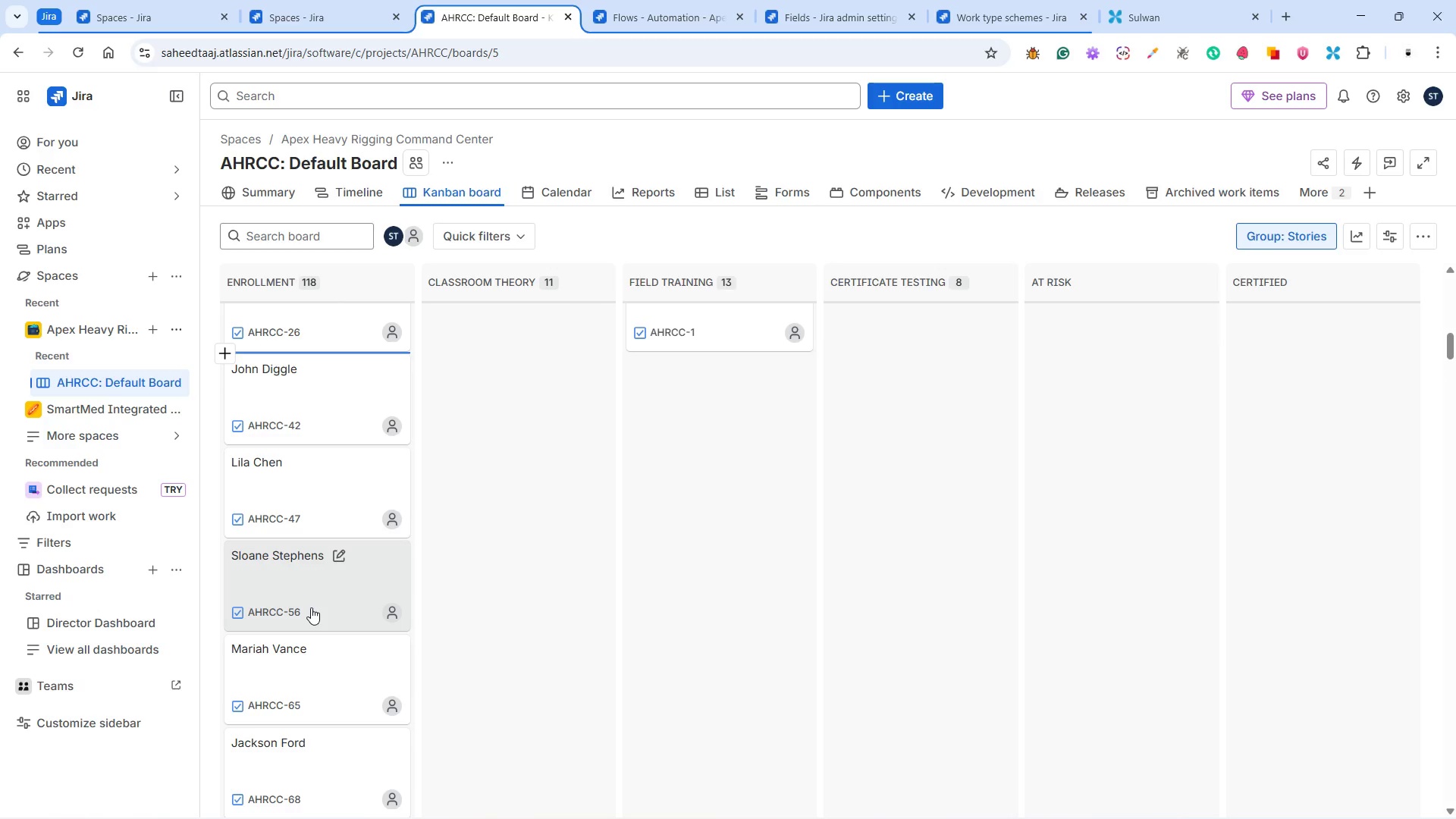 
left_click([311, 607])
 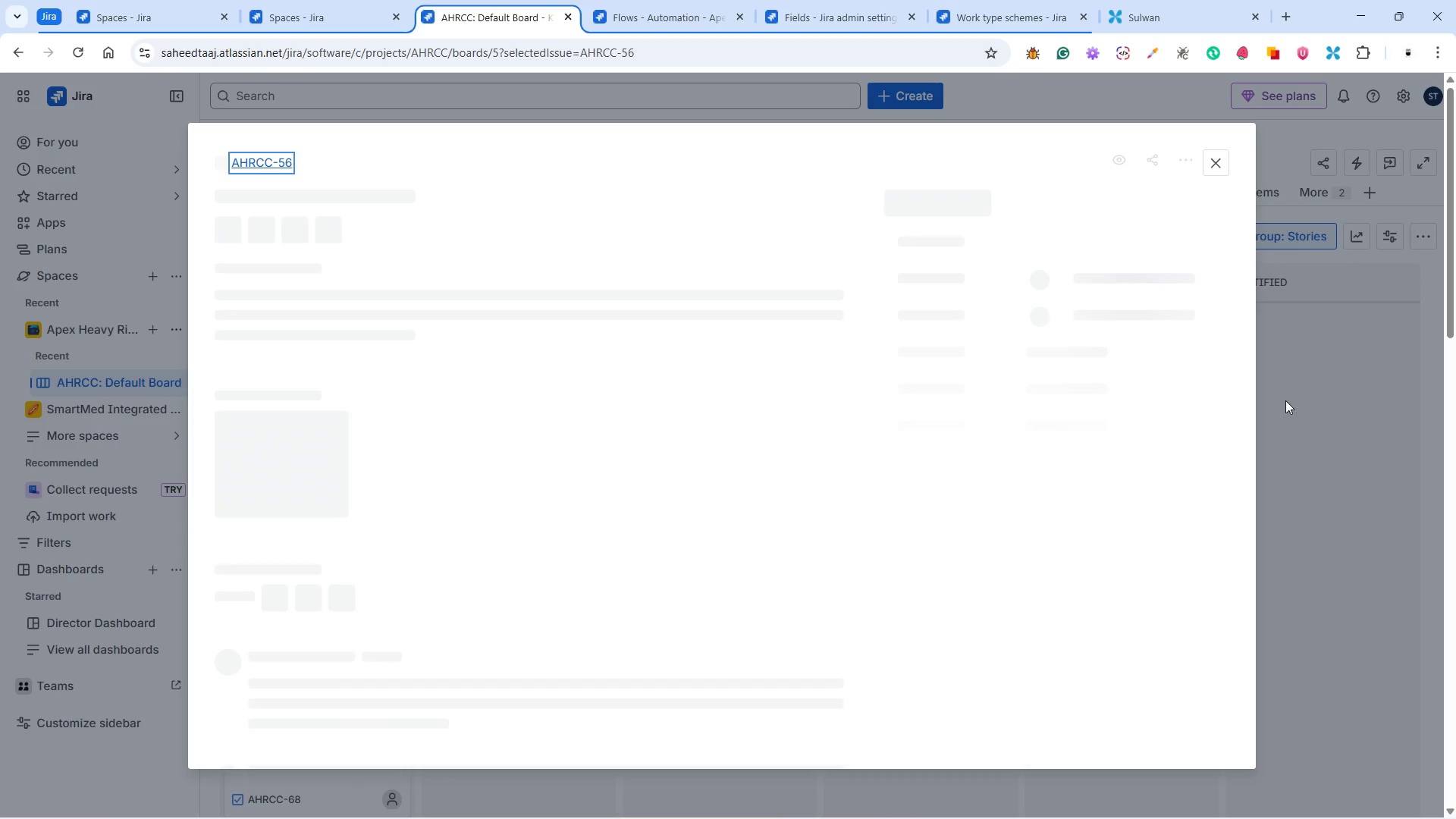 
left_click([972, 216])
 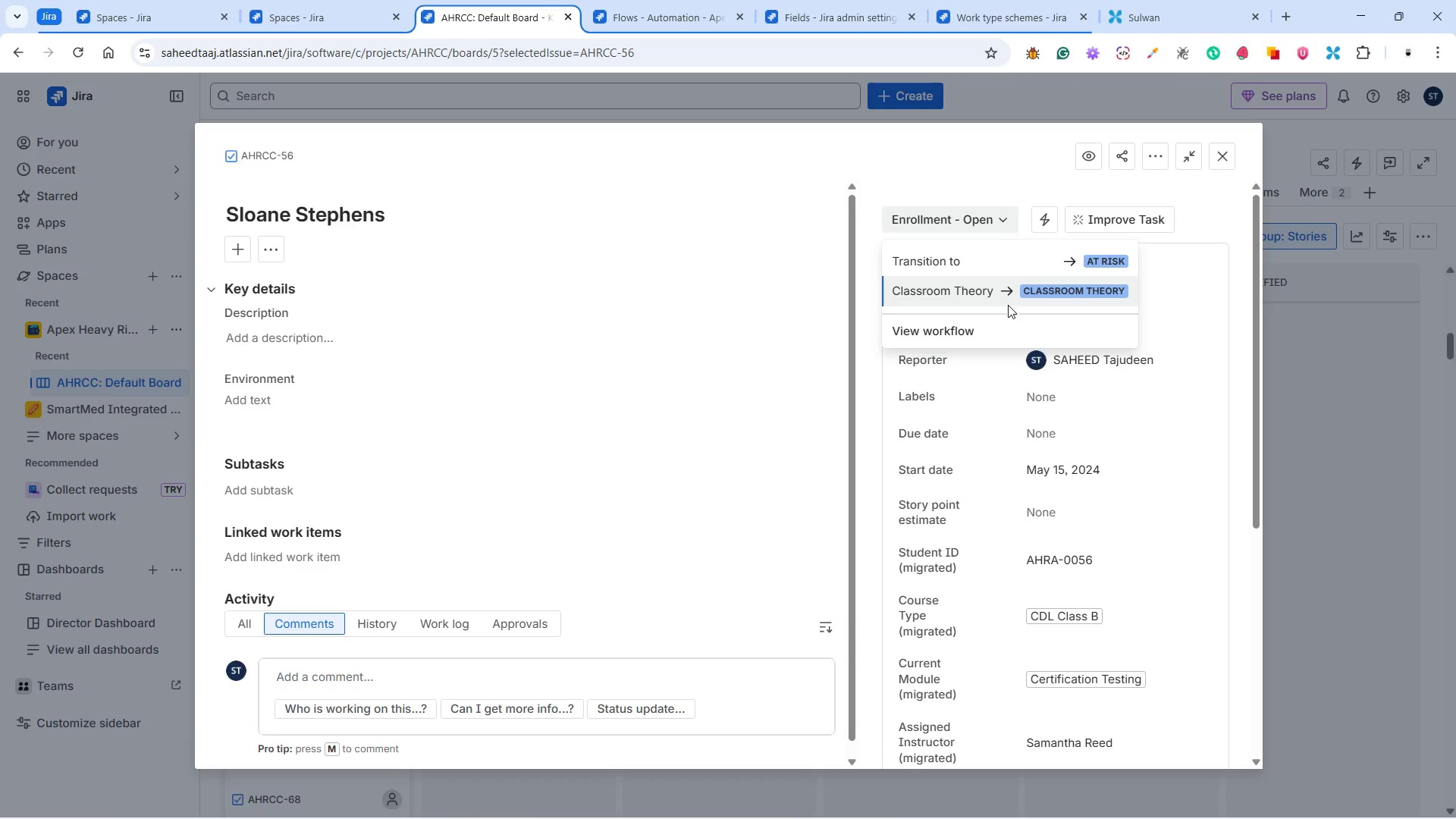 
left_click([1003, 296])
 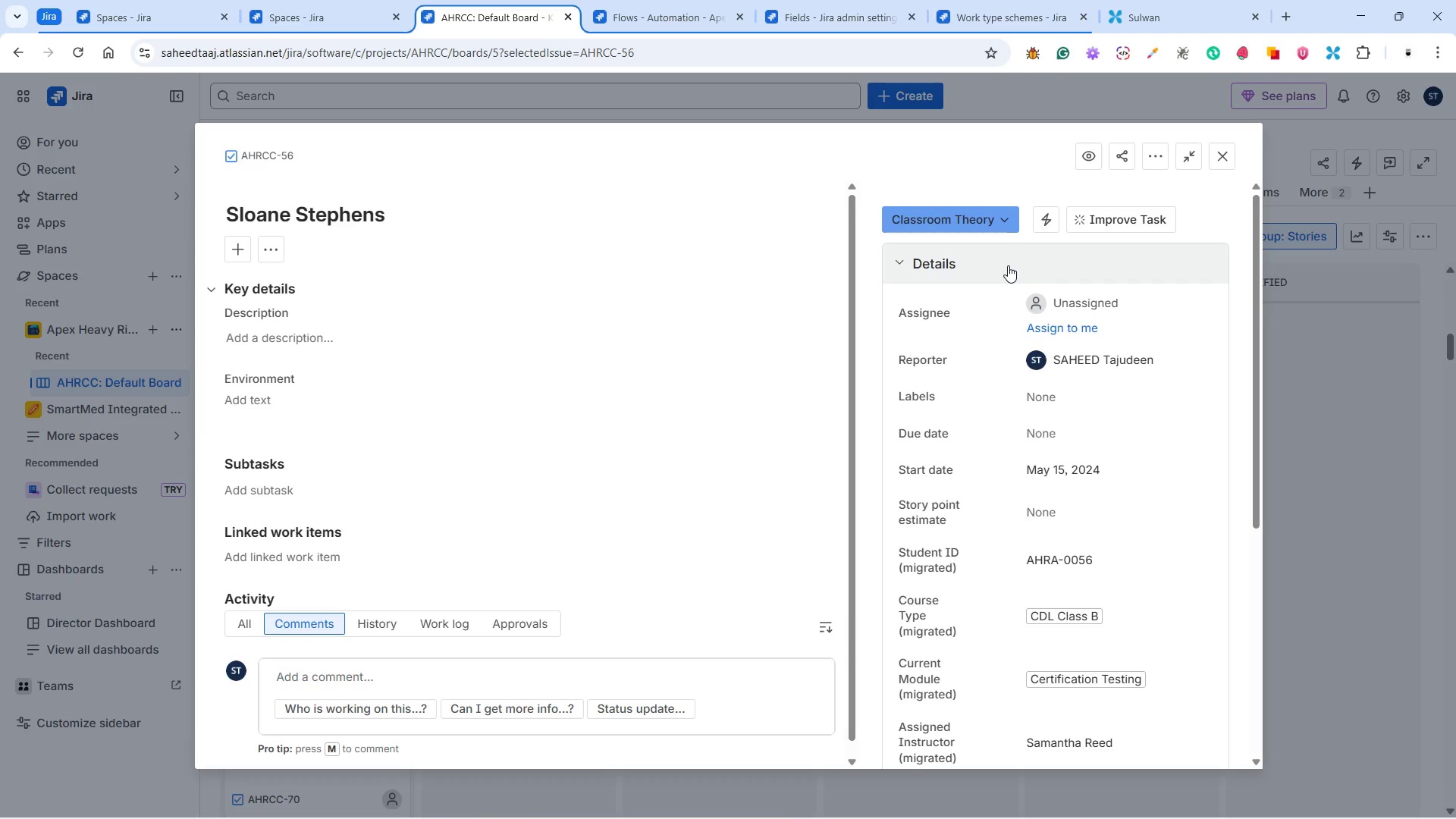 
left_click([983, 221])
 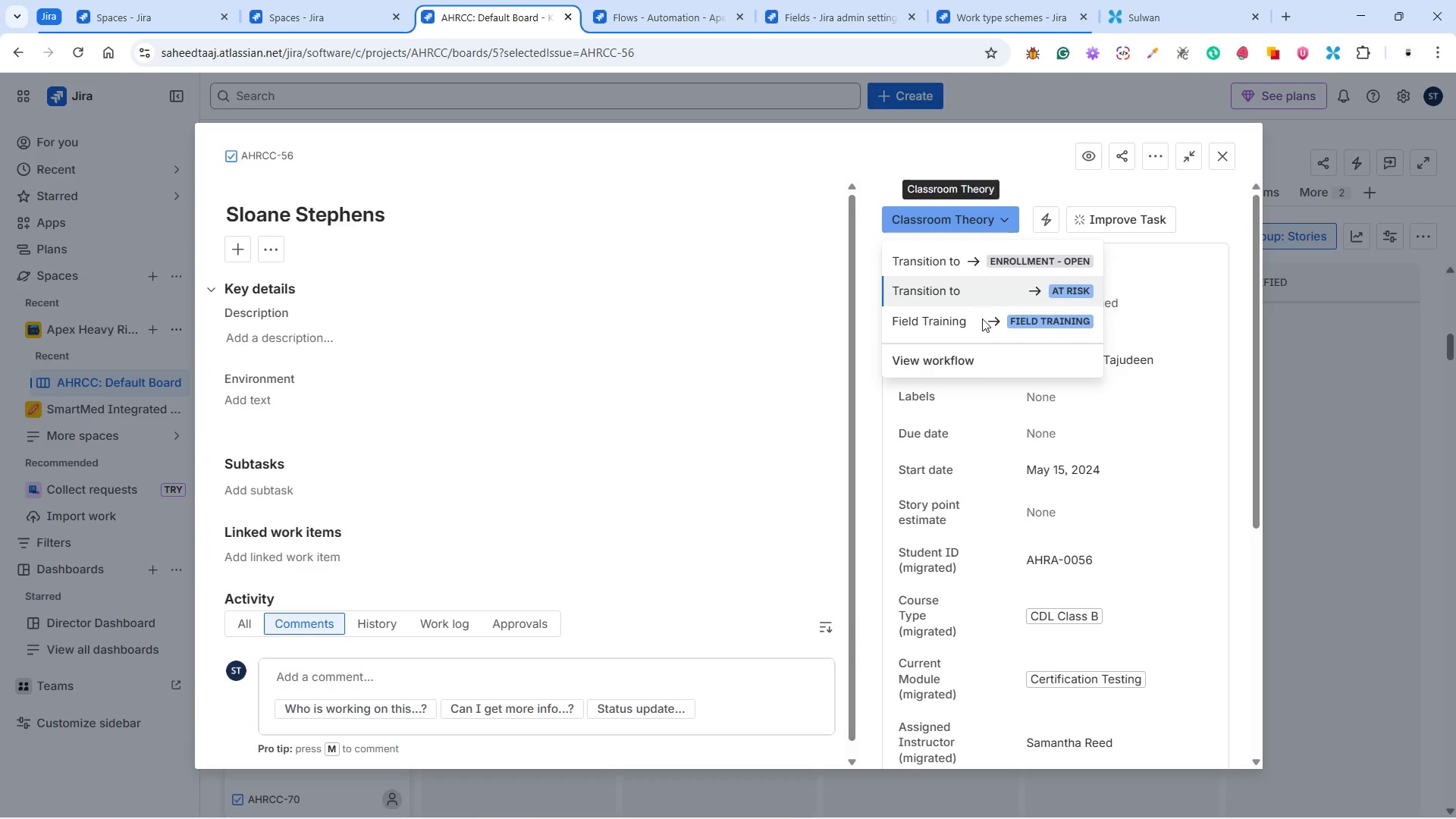 
left_click([982, 324])
 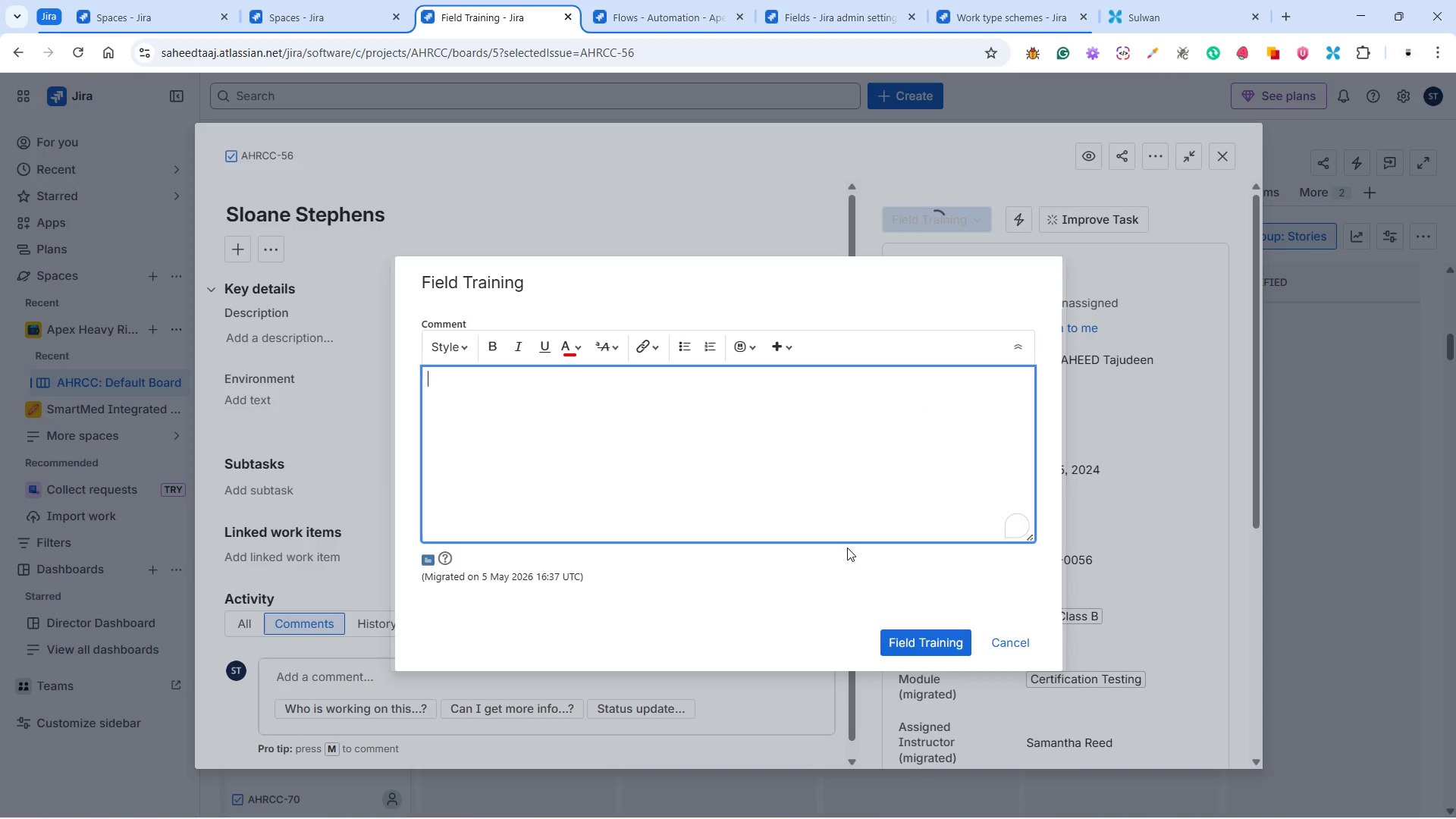 
left_click([936, 642])
 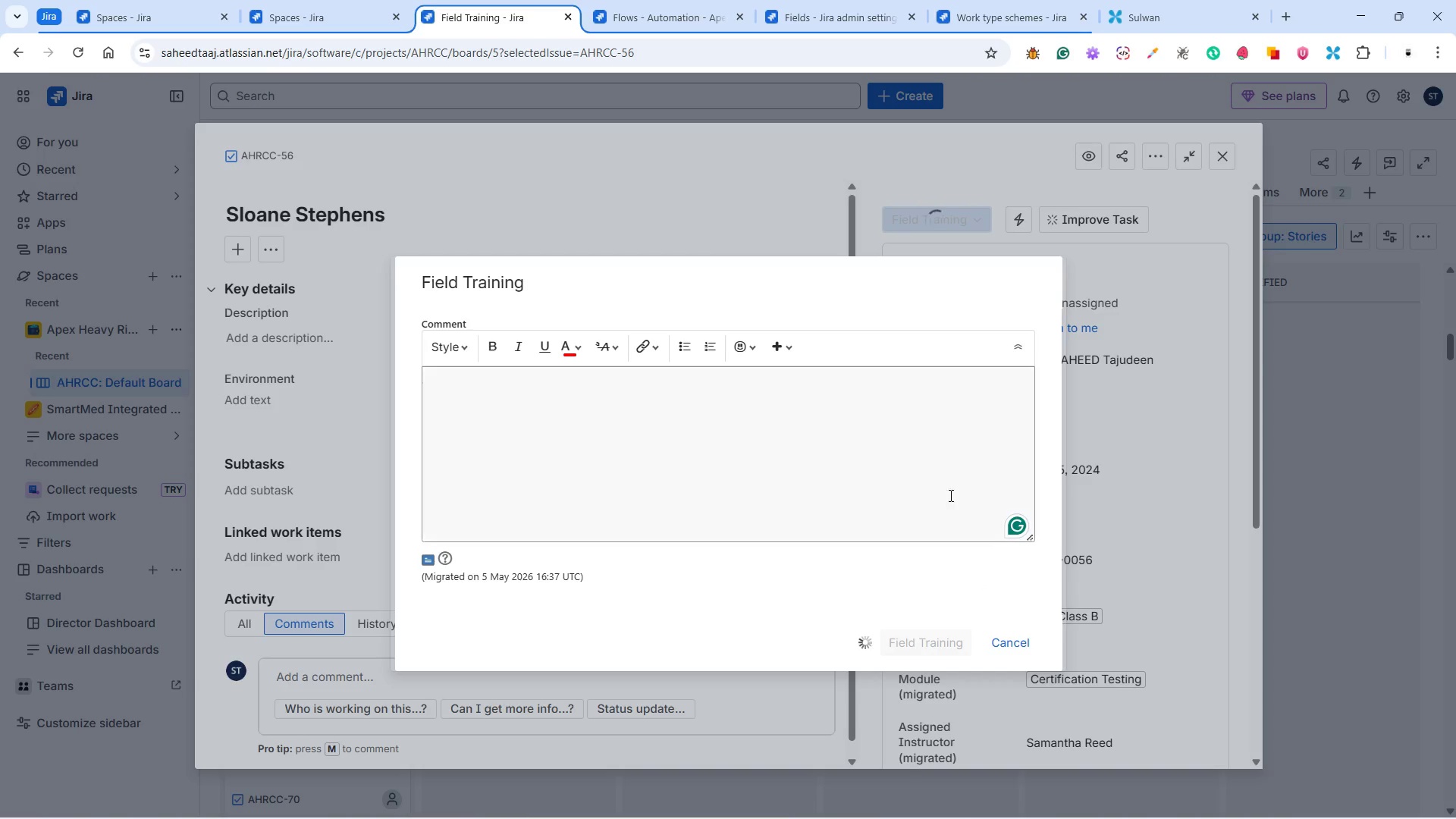 
mouse_move([955, 388])
 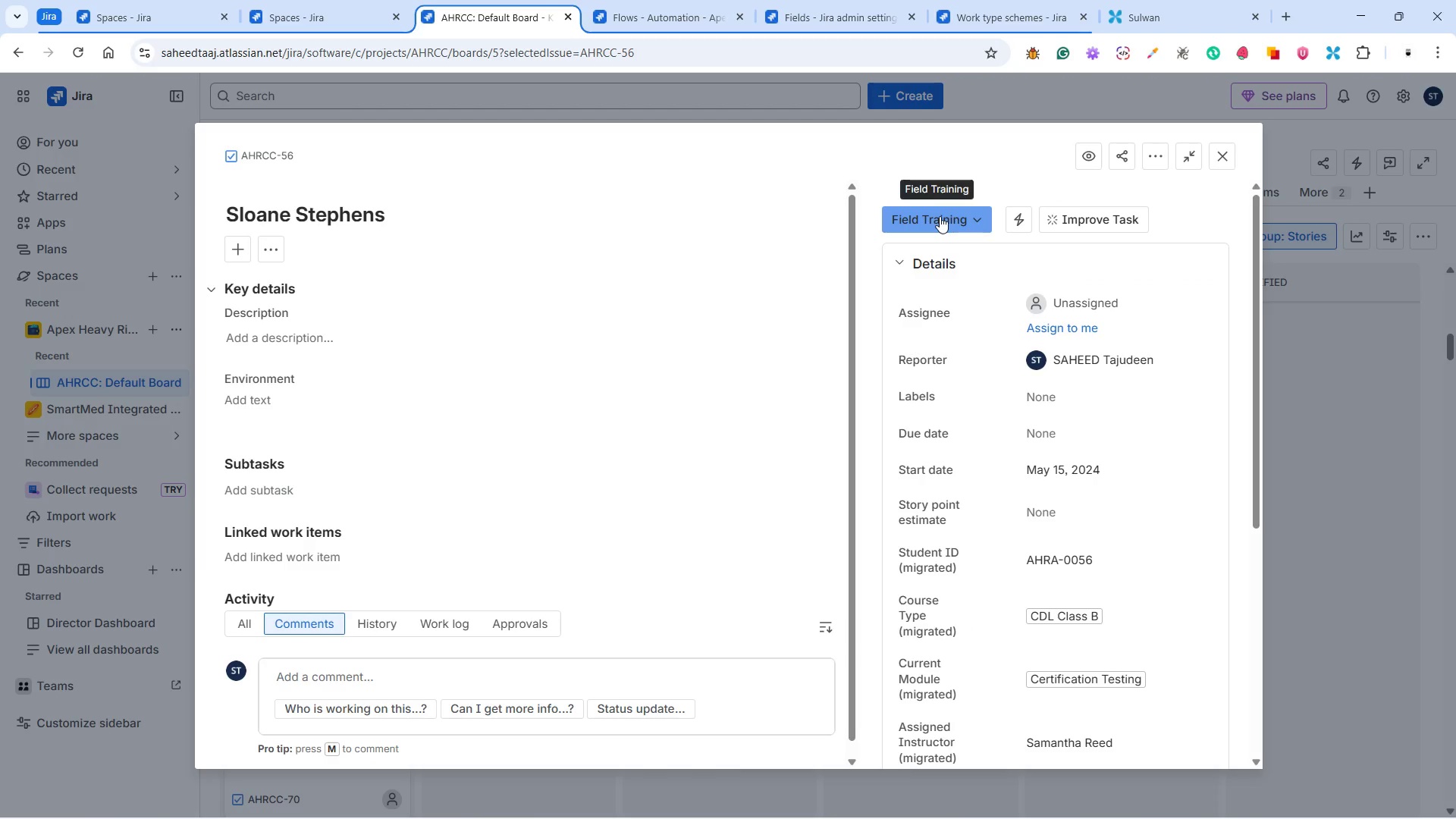 
left_click([940, 216])
 